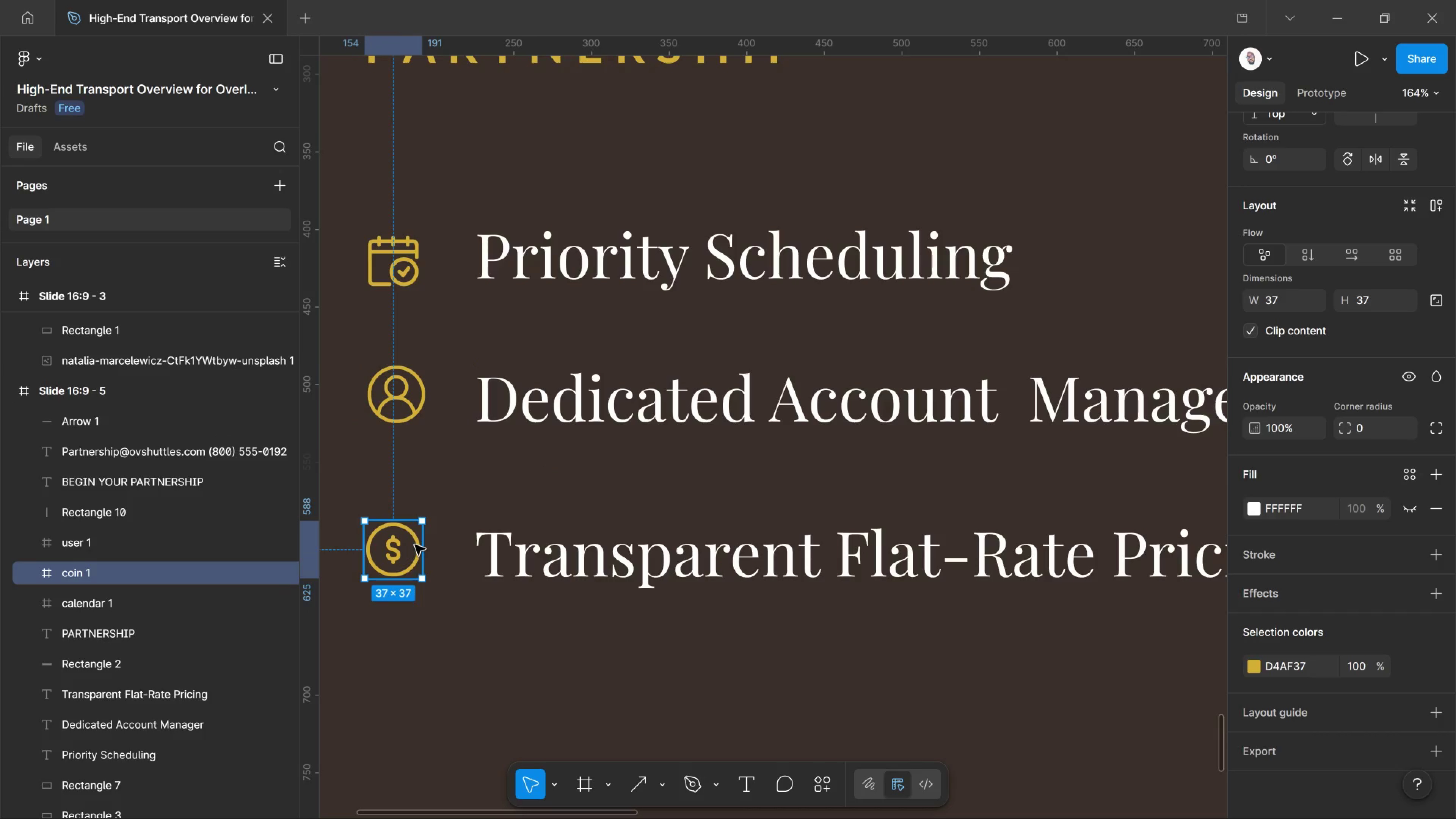 
key(ArrowRight)
 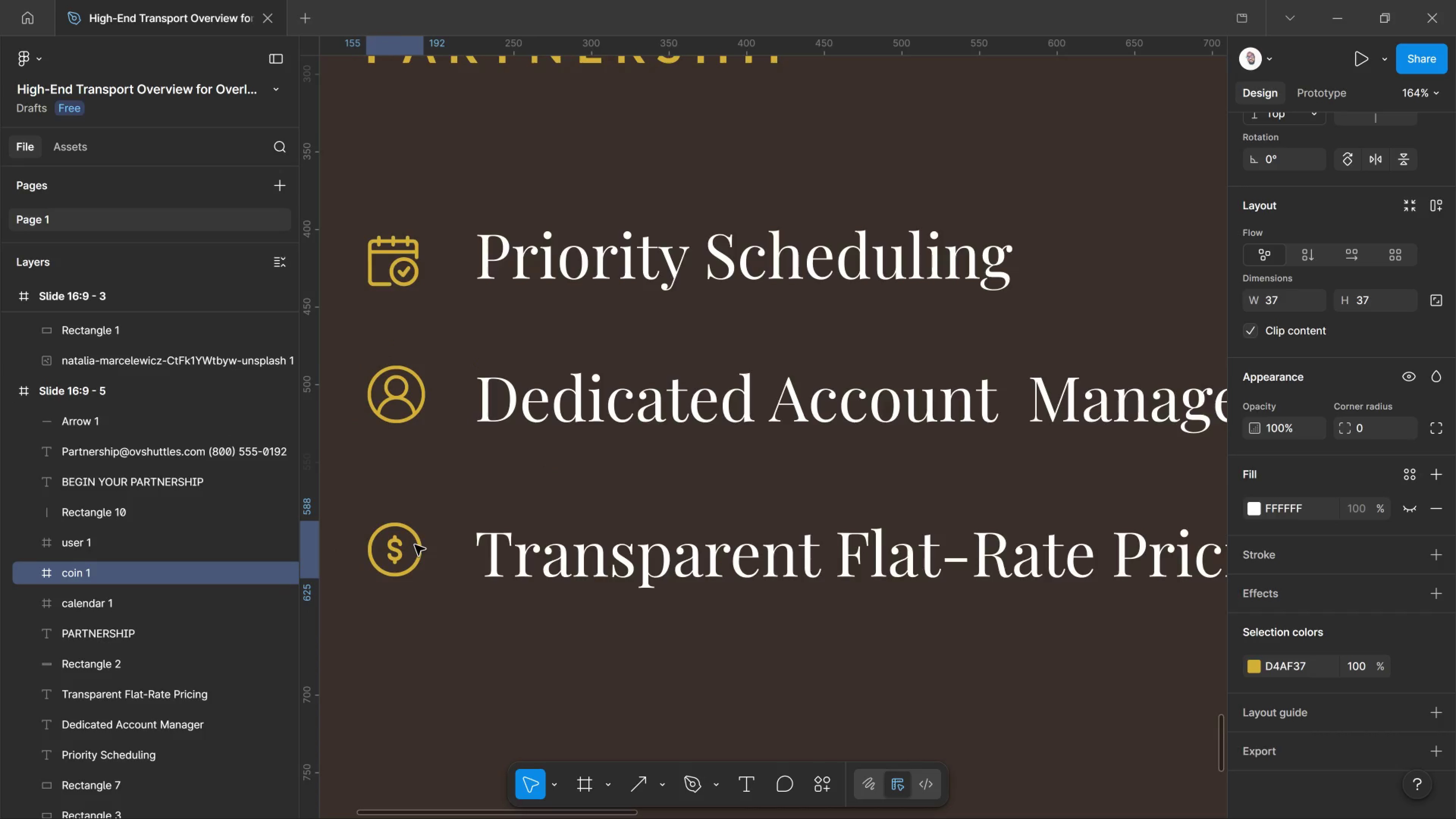 
key(ArrowRight)
 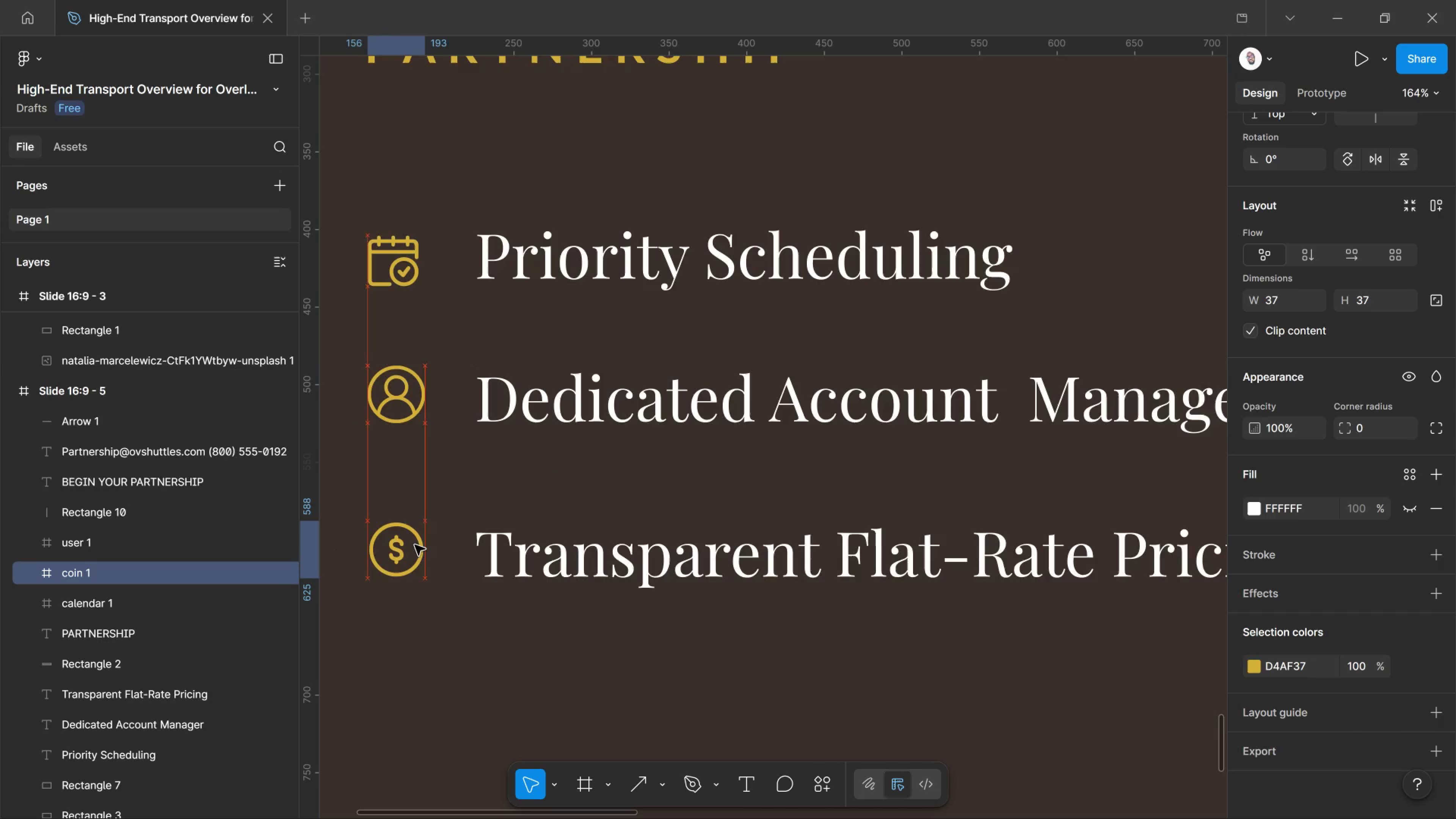 
key(ArrowRight)
 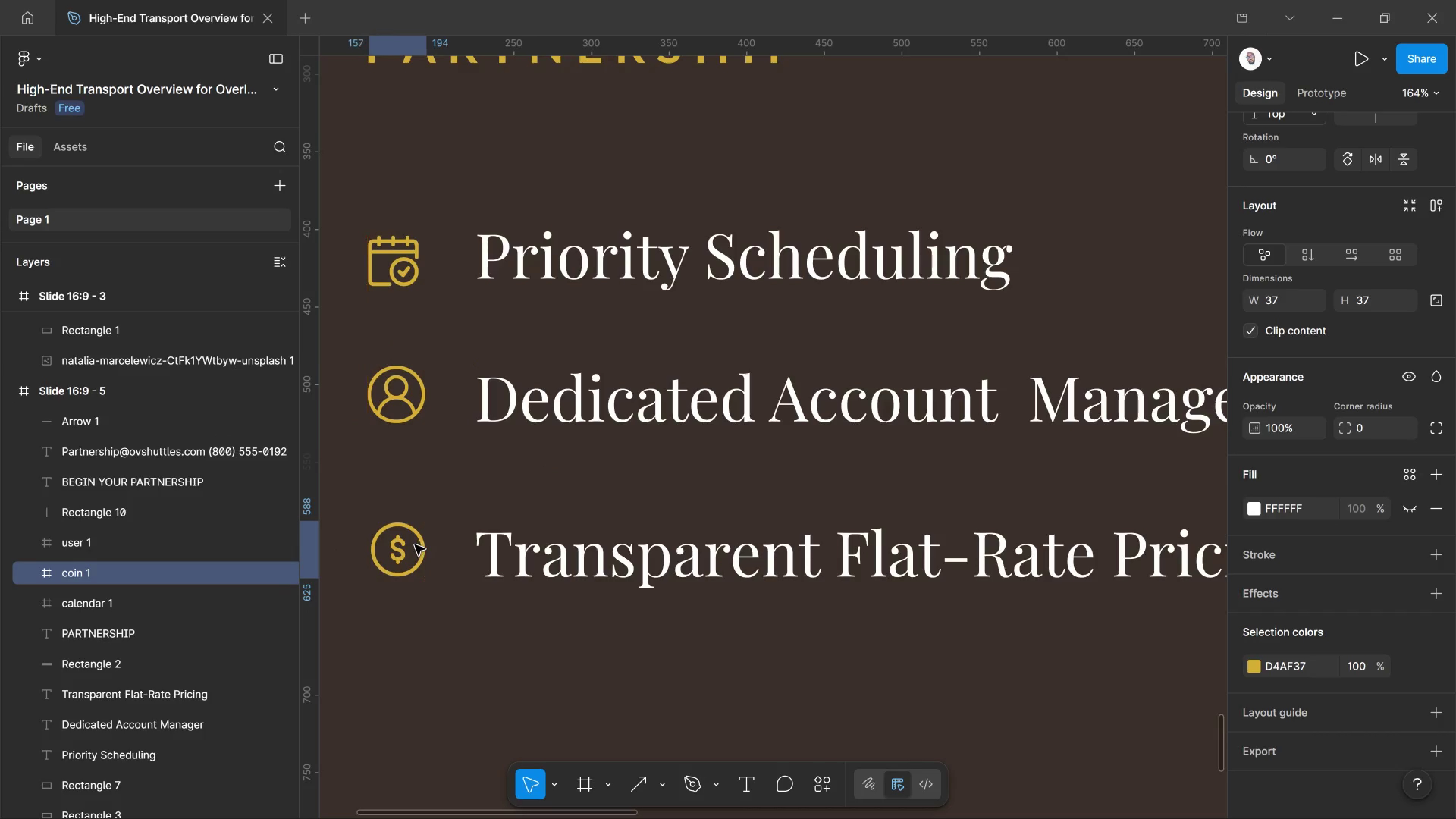 
key(ArrowRight)
 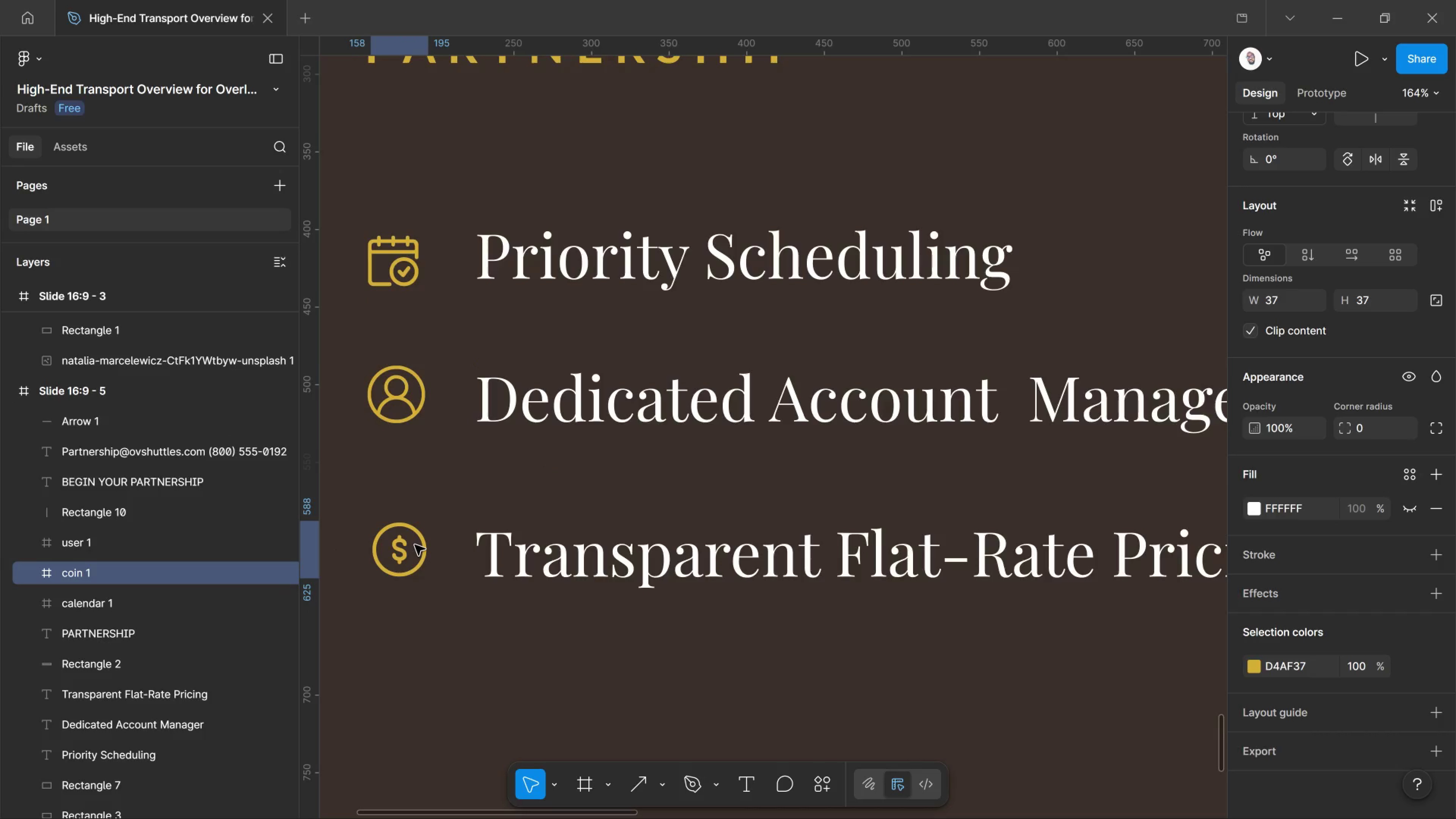 
key(ArrowLeft)
 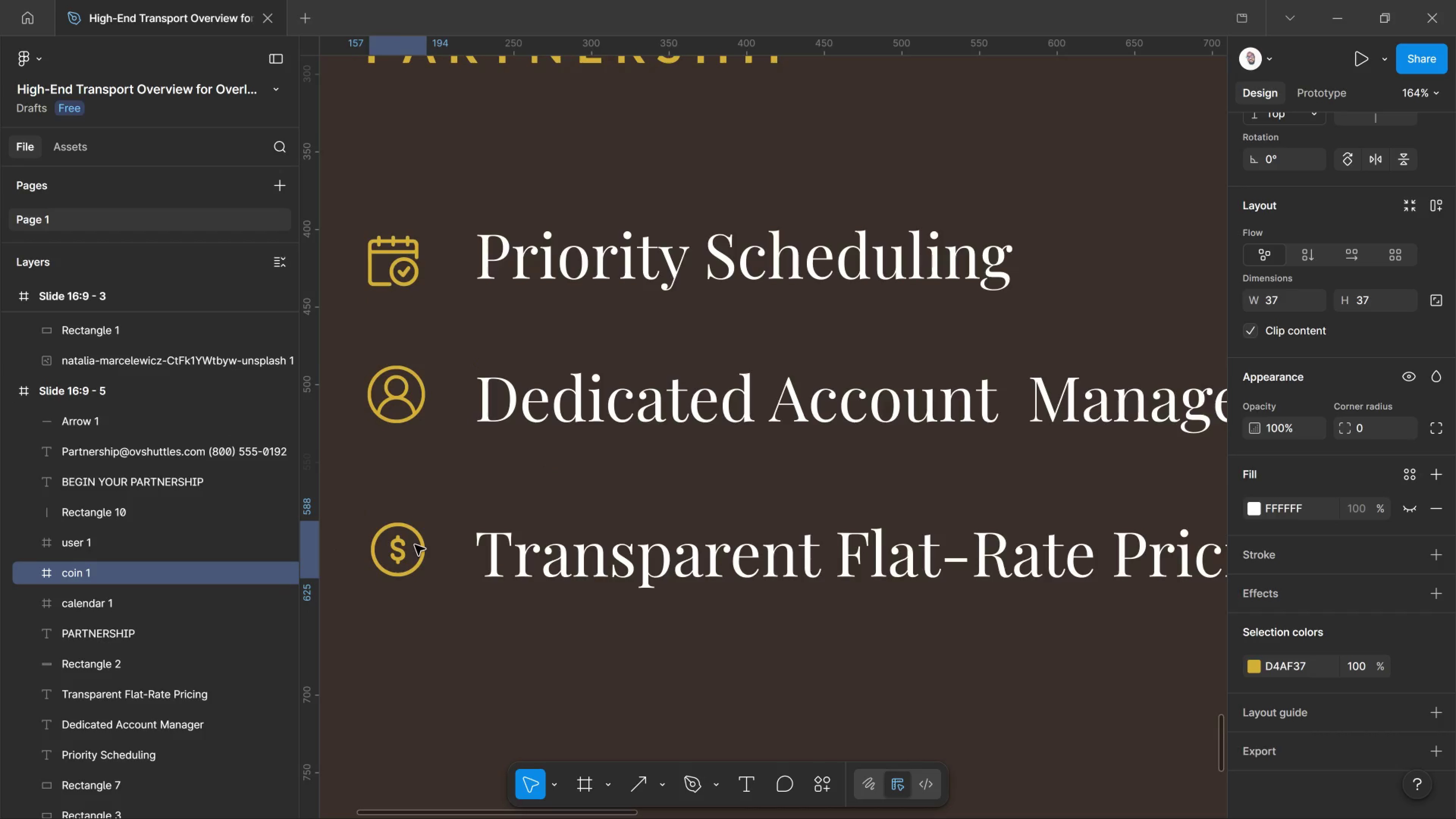 
key(ArrowLeft)
 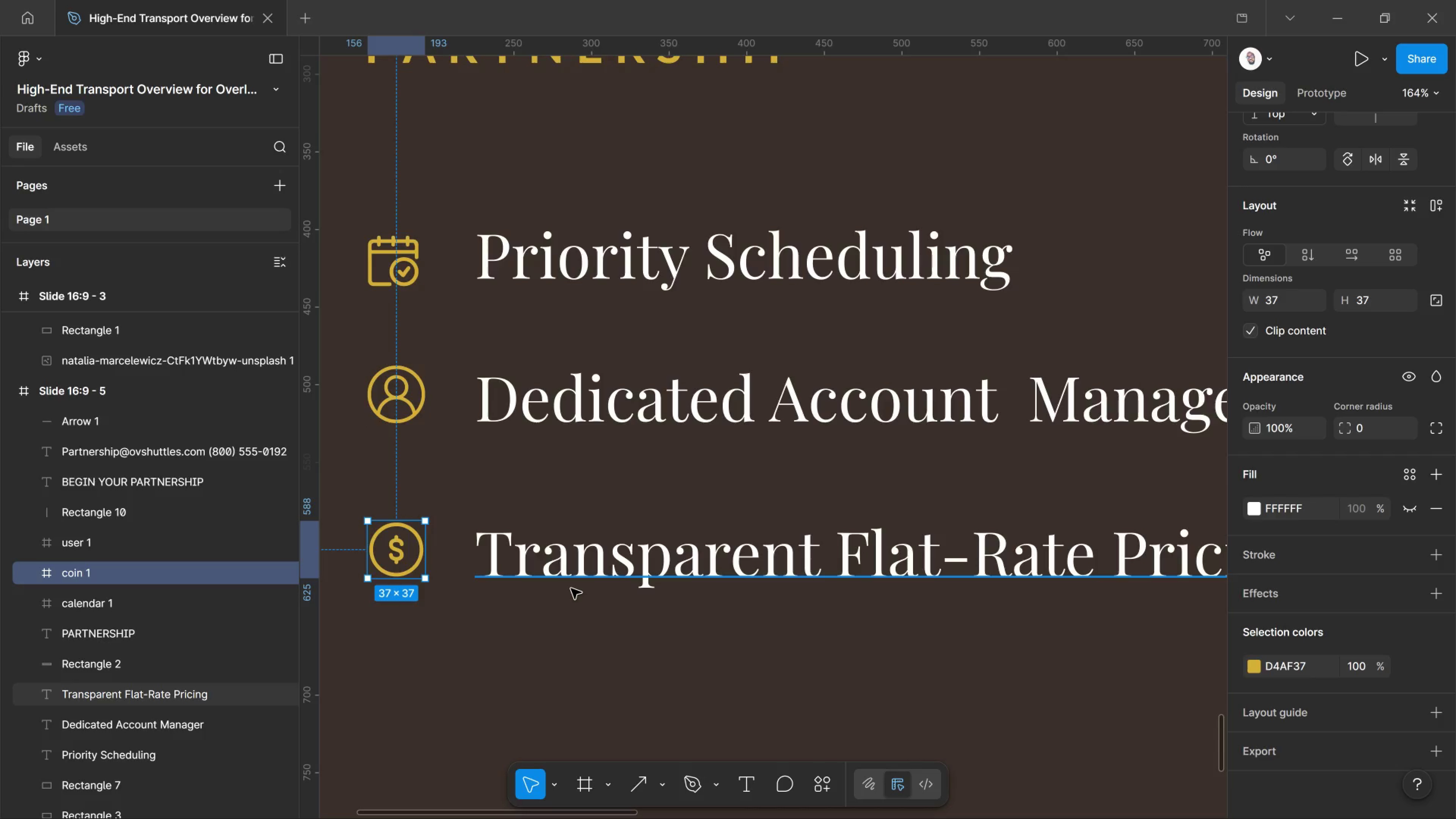 
key(ArrowDown)
 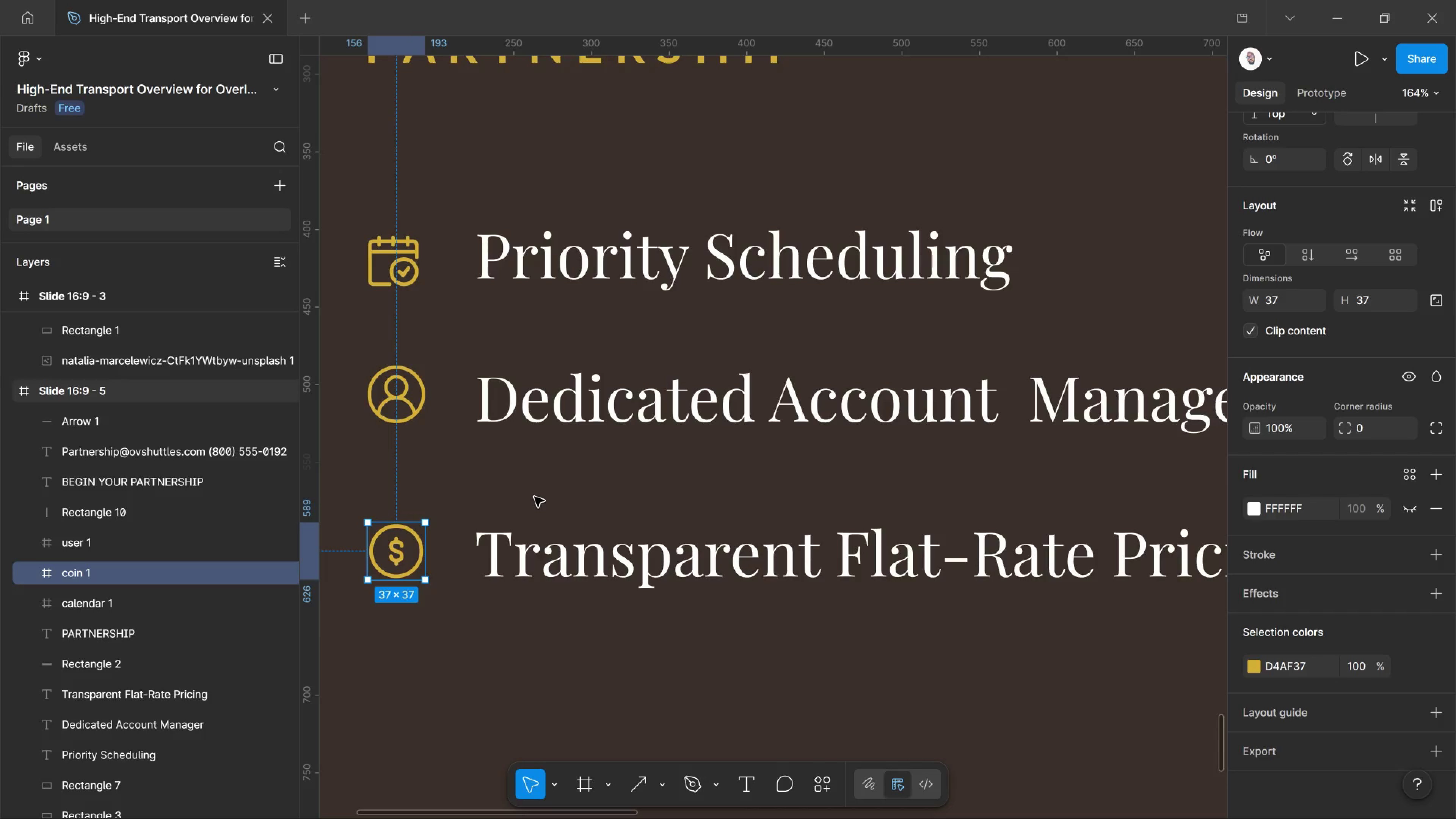 
left_click([406, 404])
 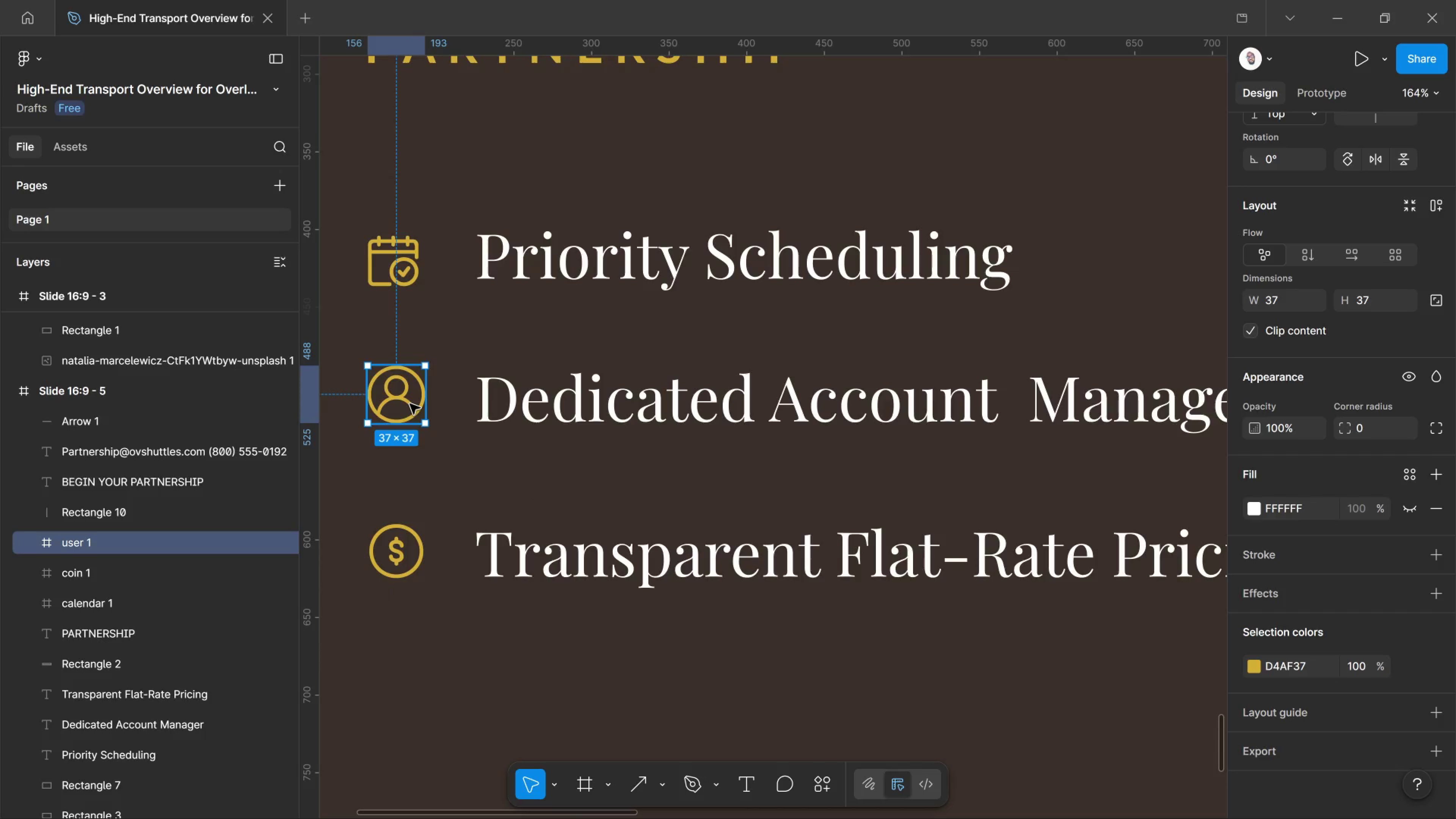 
key(ArrowDown)
 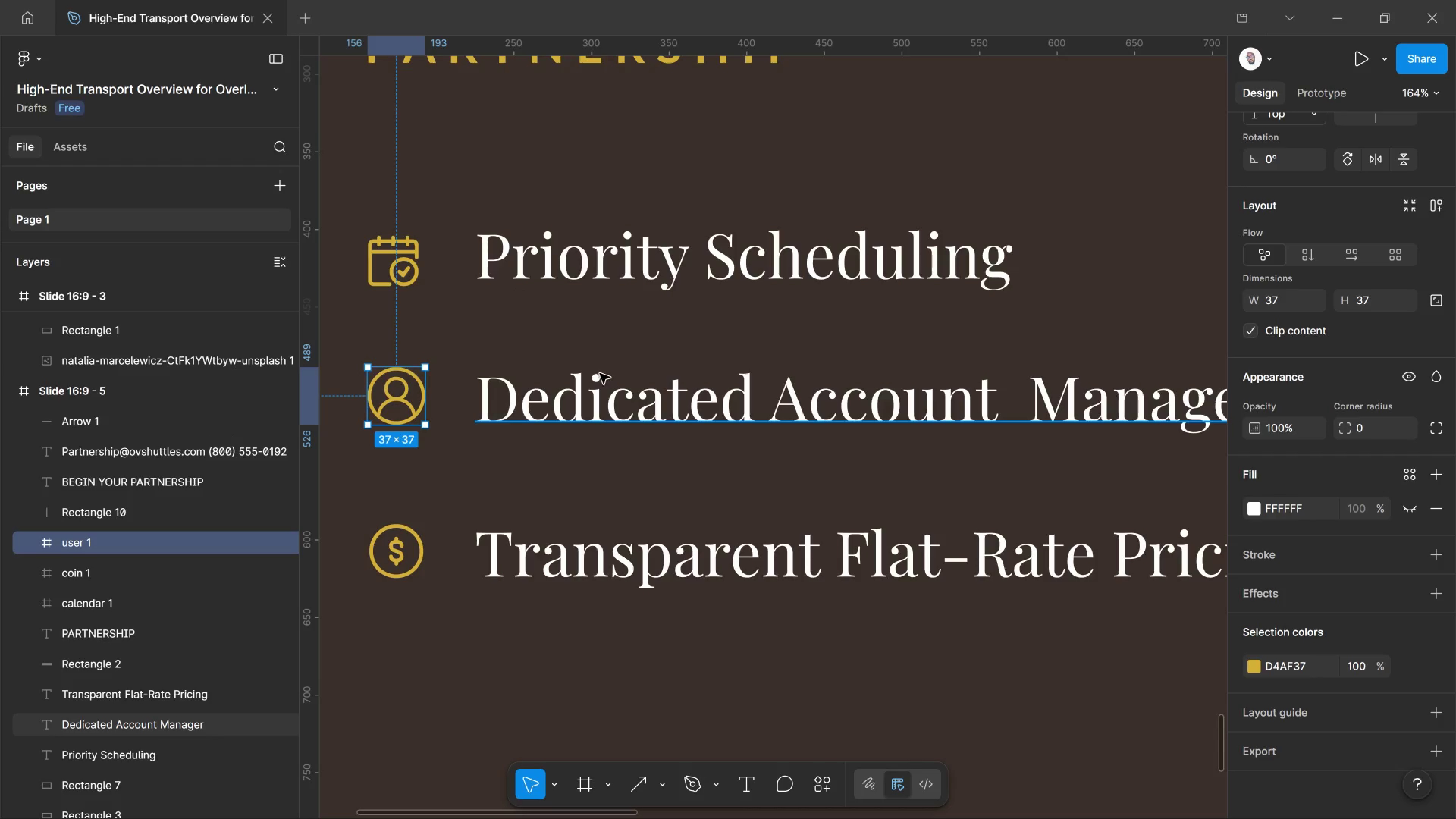 
wait(5.17)
 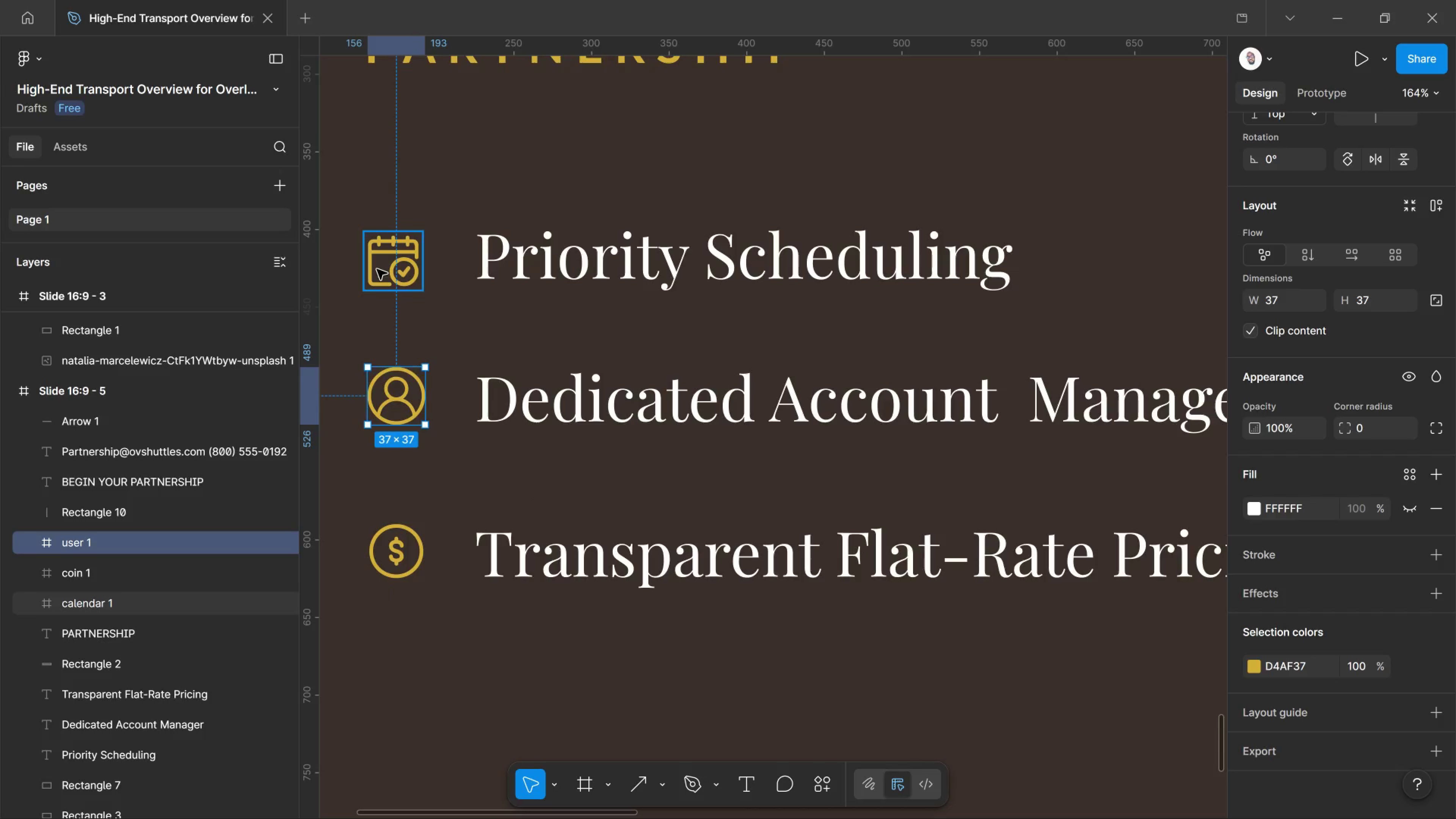 
hold_key(key=AltLeft, duration=0.48)
scroll: coordinate [533, 307], scroll_direction: down, amount: 2.0
 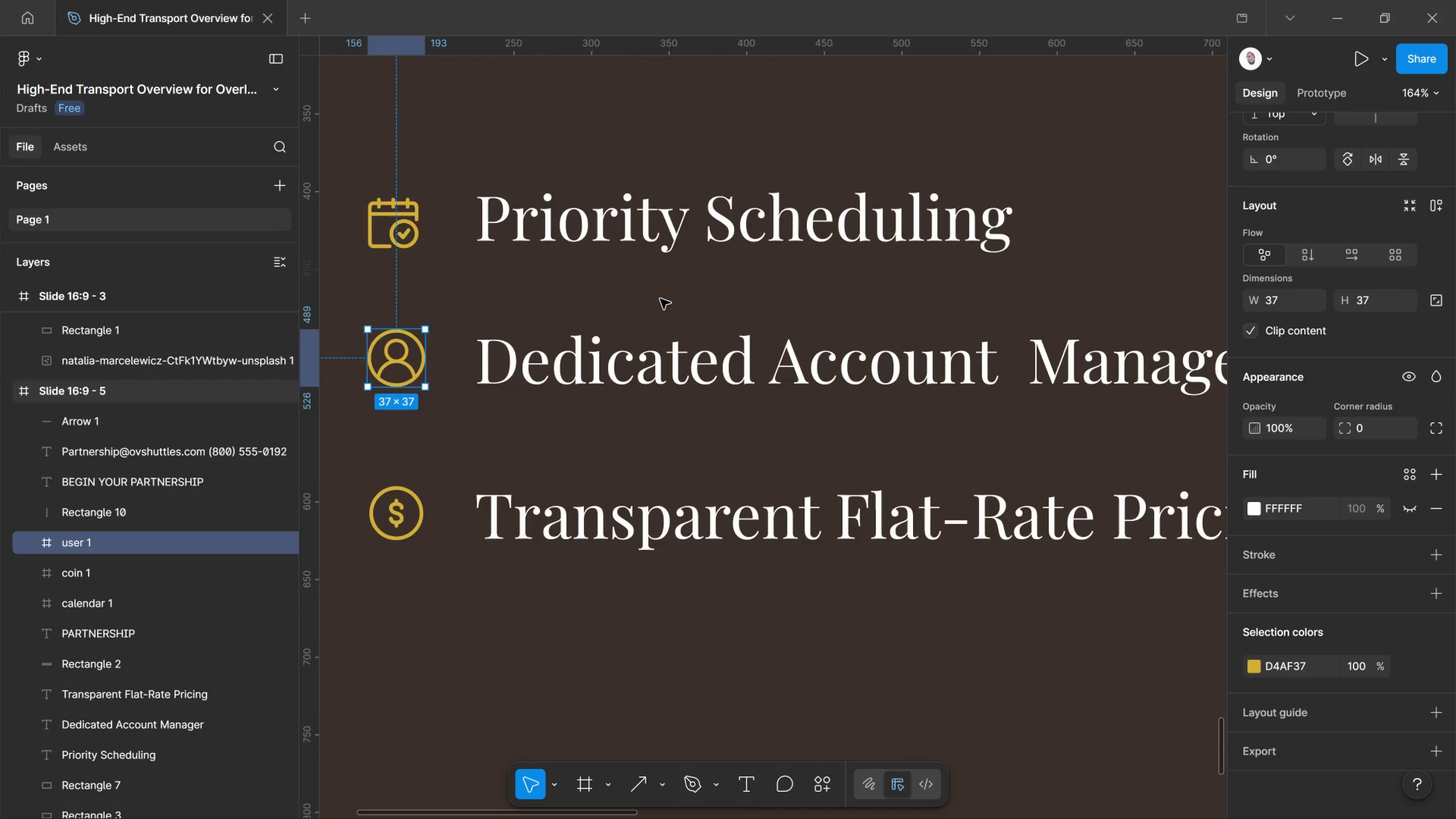 
hold_key(key=ControlLeft, duration=1.42)
scroll: coordinate [662, 299], scroll_direction: down, amount: 10.0
 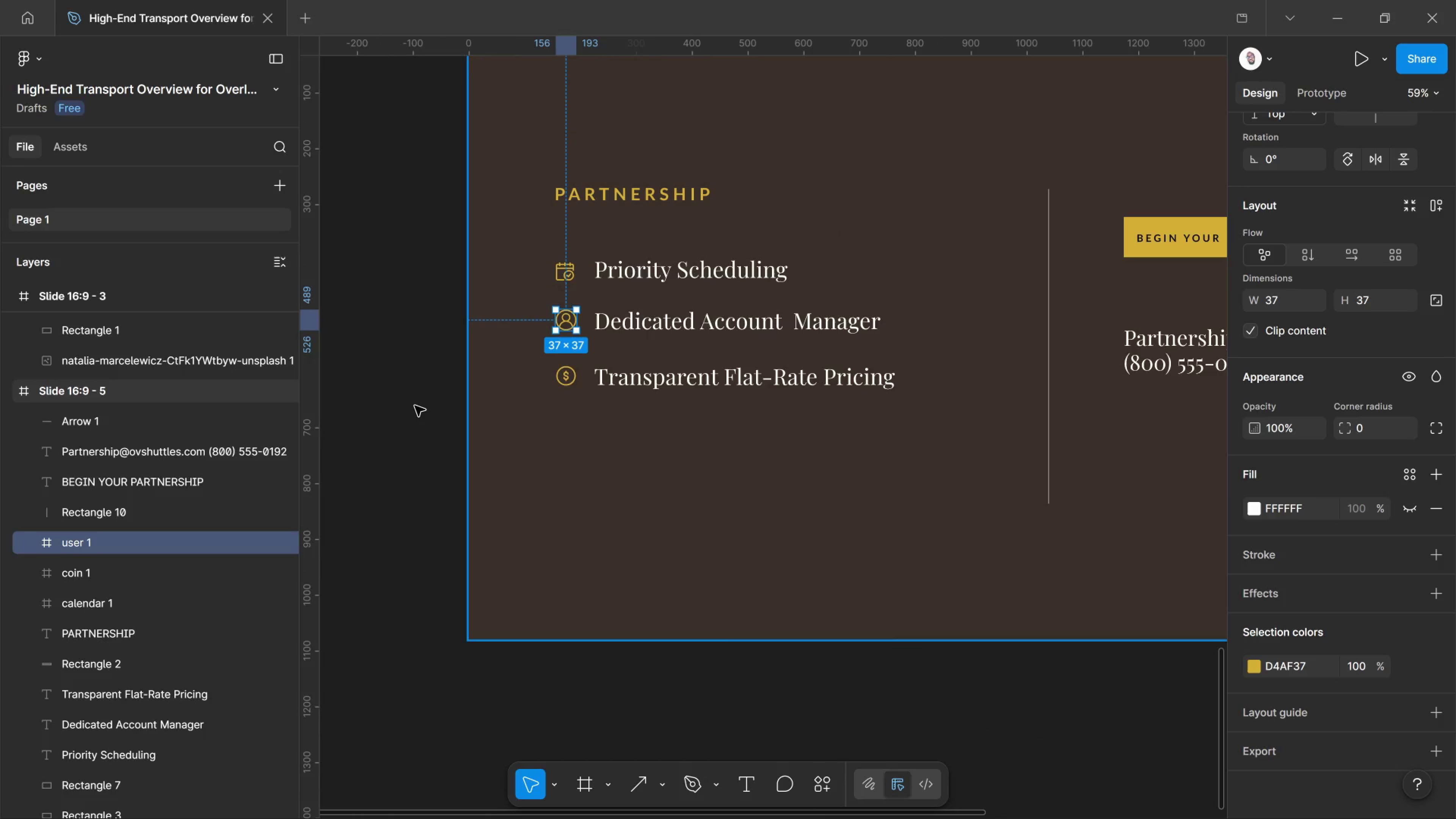 
left_click([411, 404])
 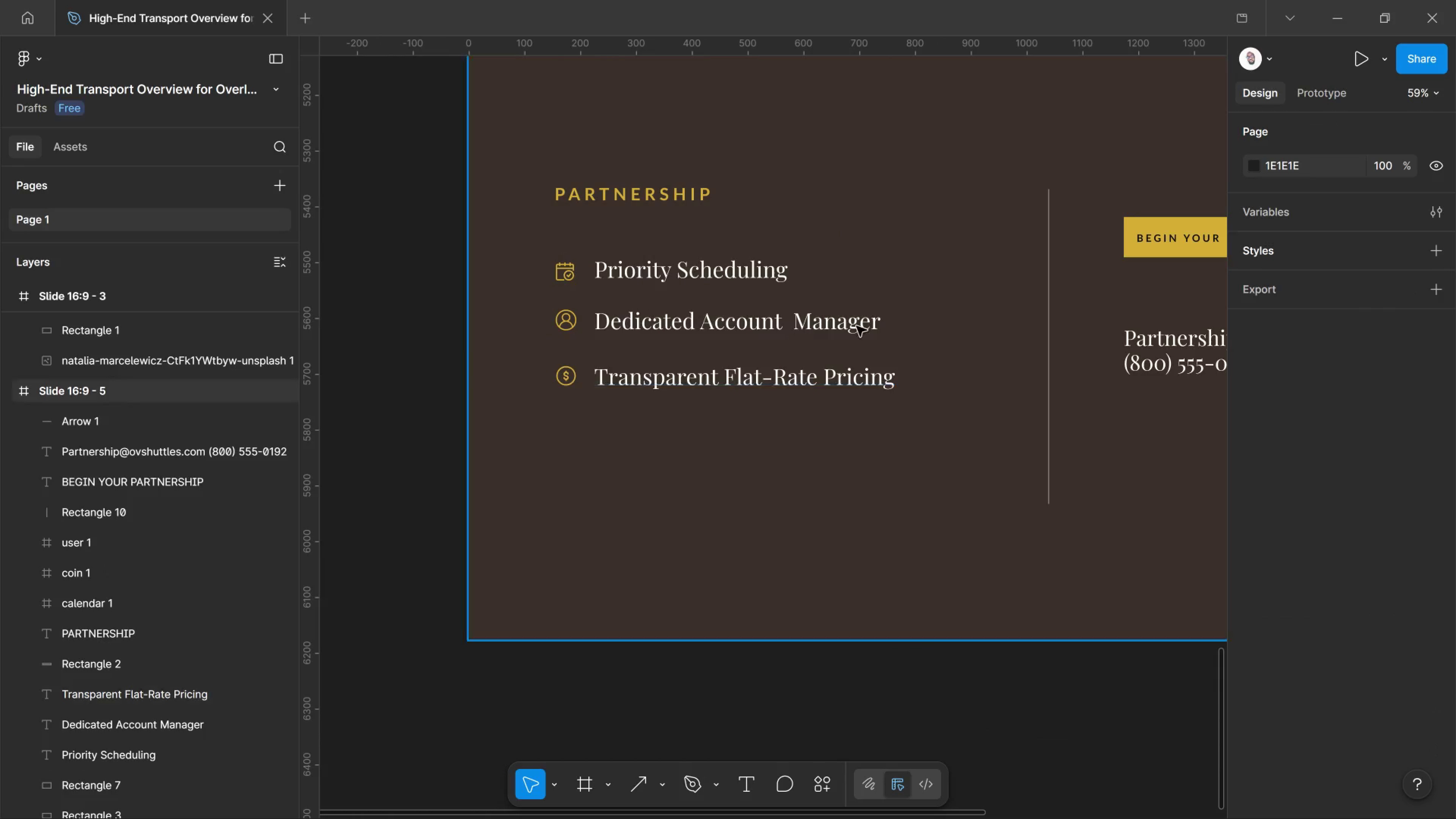 
hold_key(key=Space, duration=1.47)
 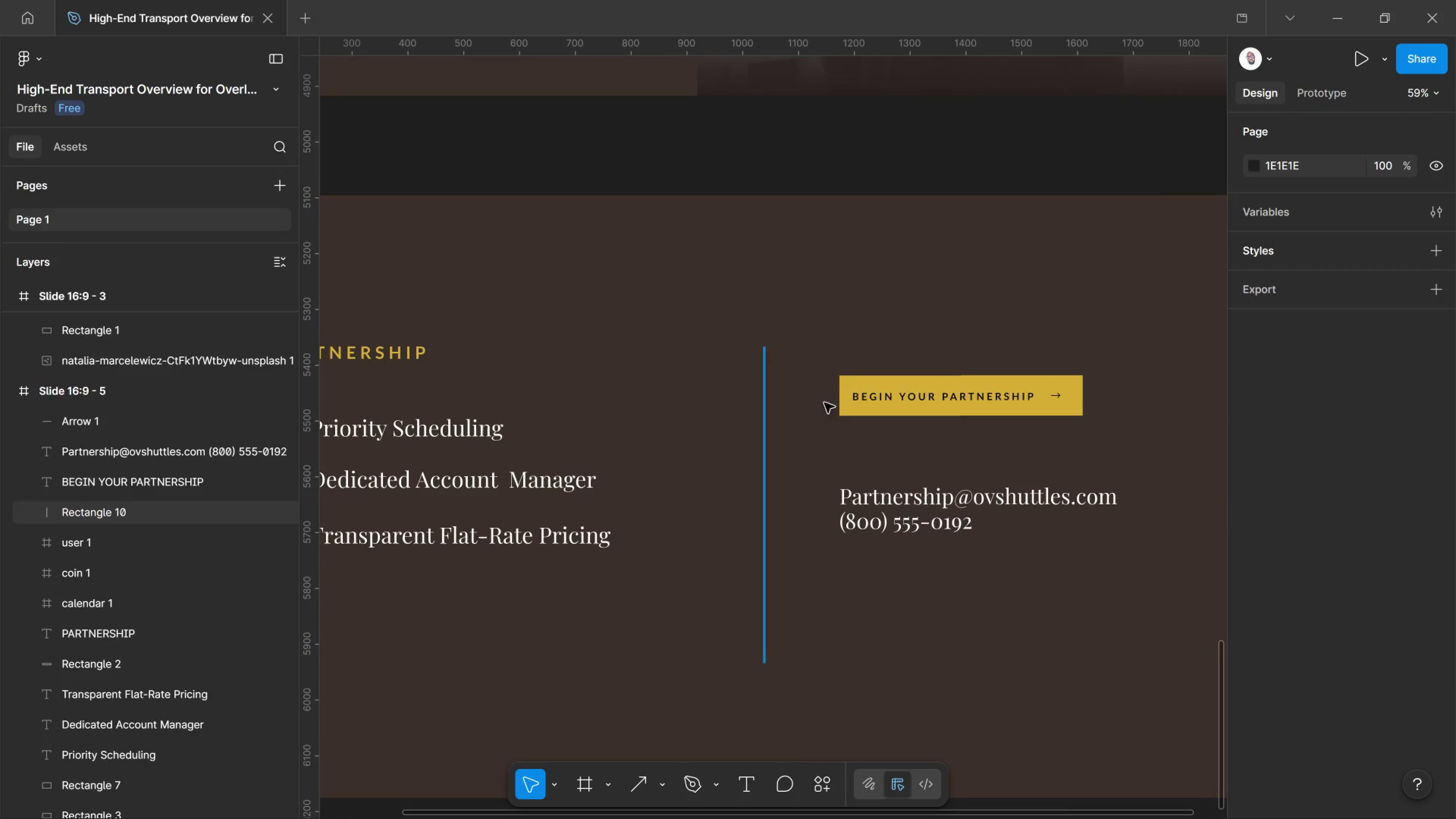 
left_click_drag(start_coordinate=[843, 311], to_coordinate=[559, 469])
 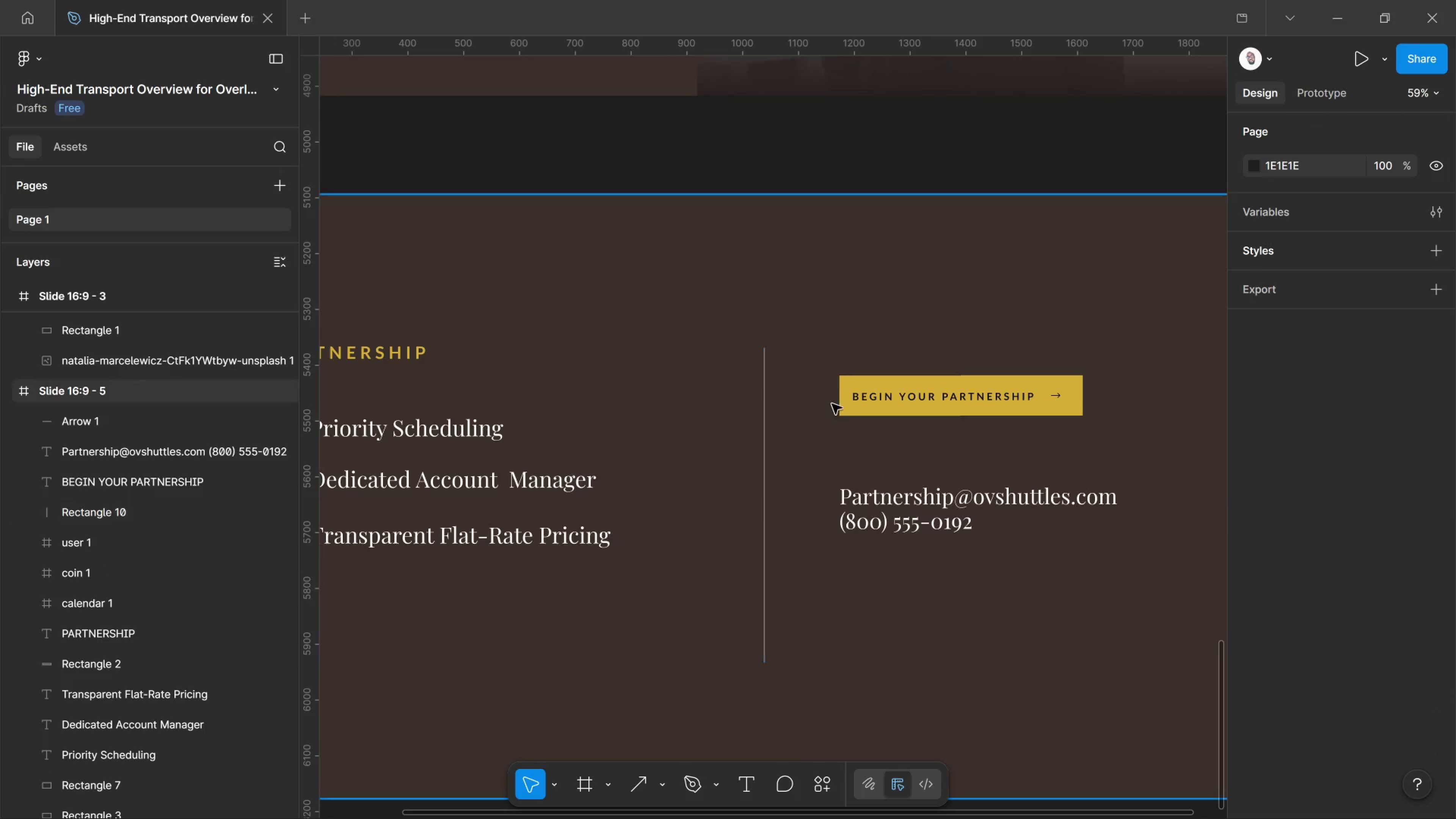 
left_click([849, 404])
 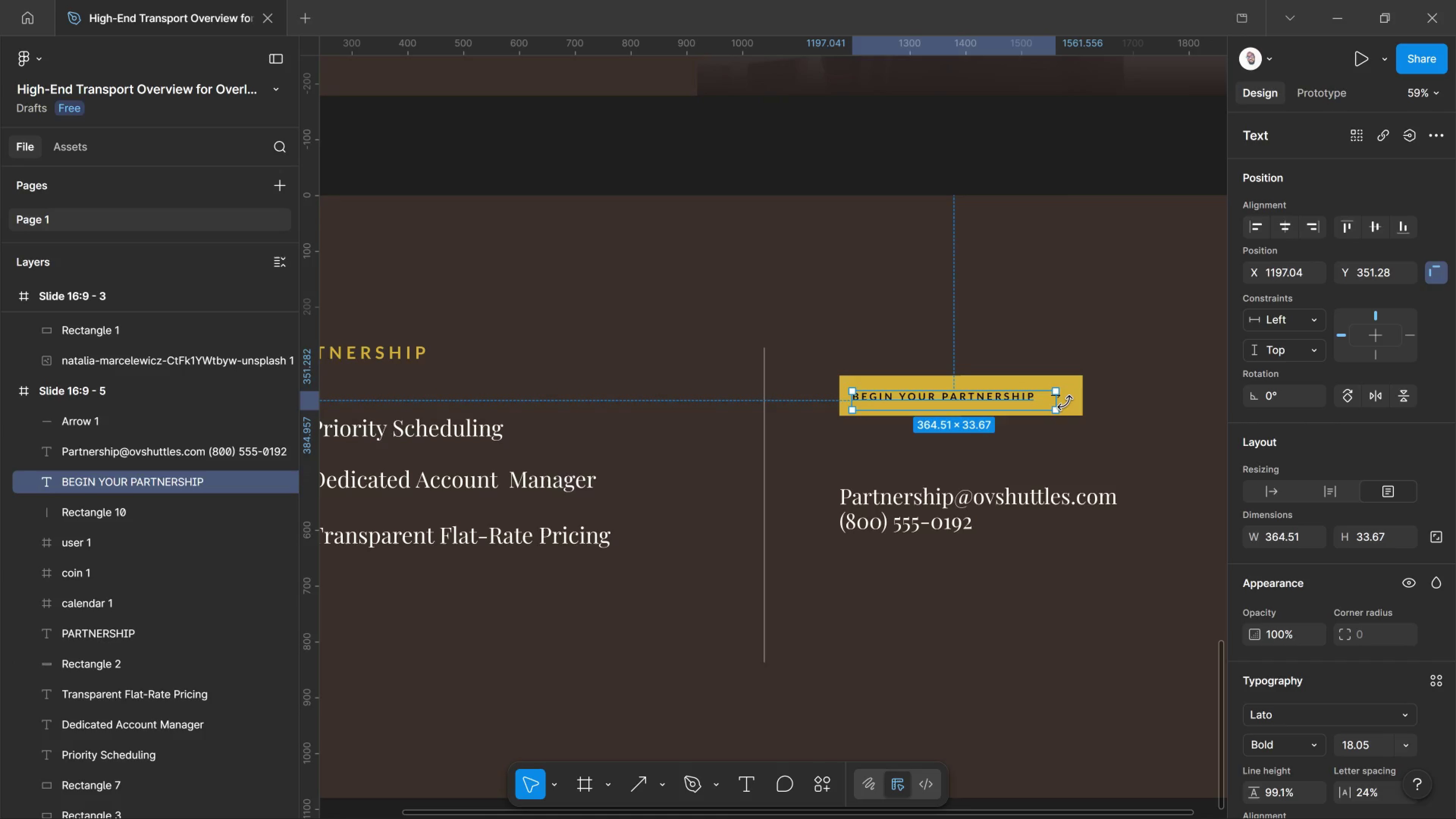 
wait(5.65)
 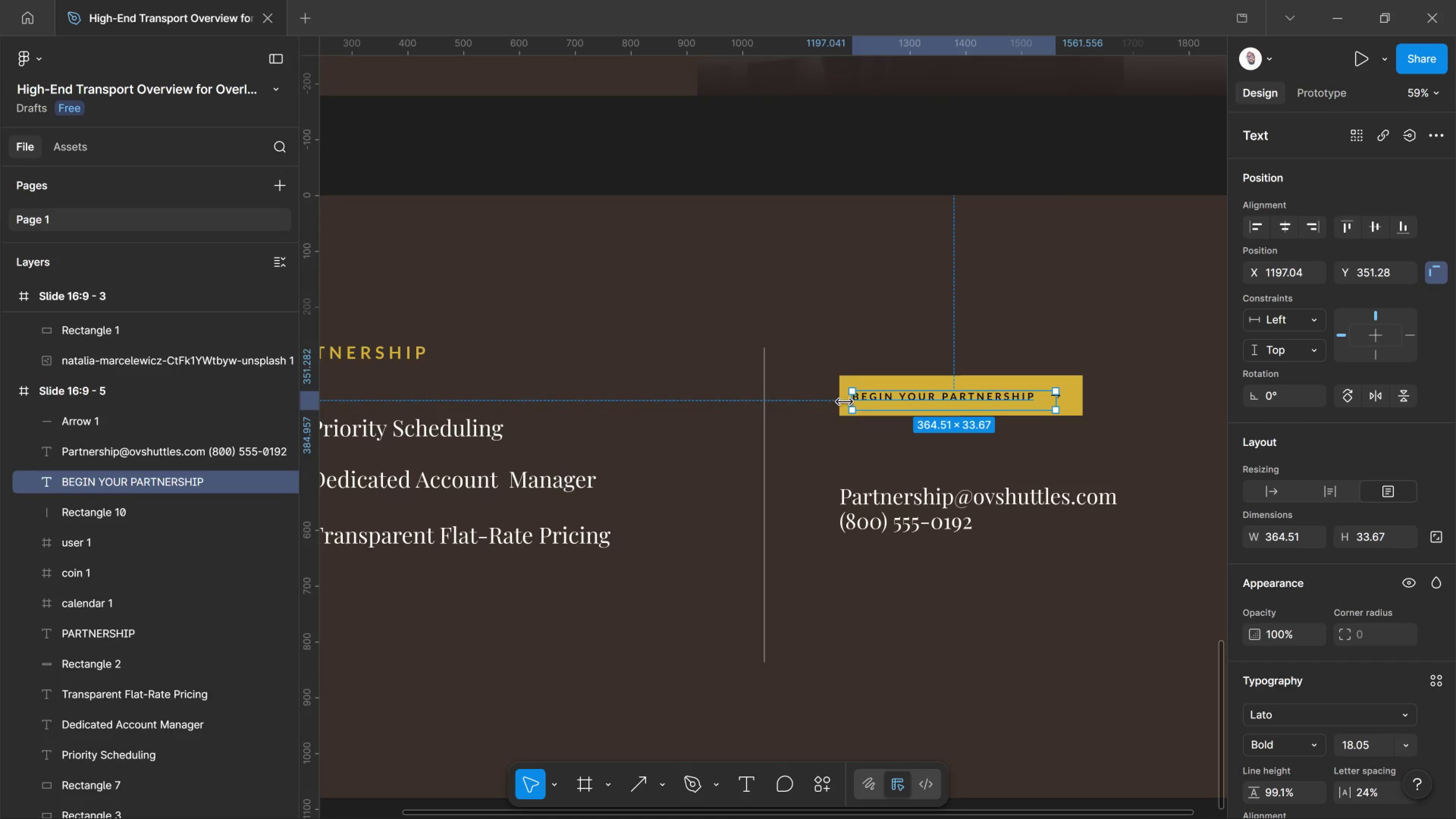 
key(ArrowRight)
 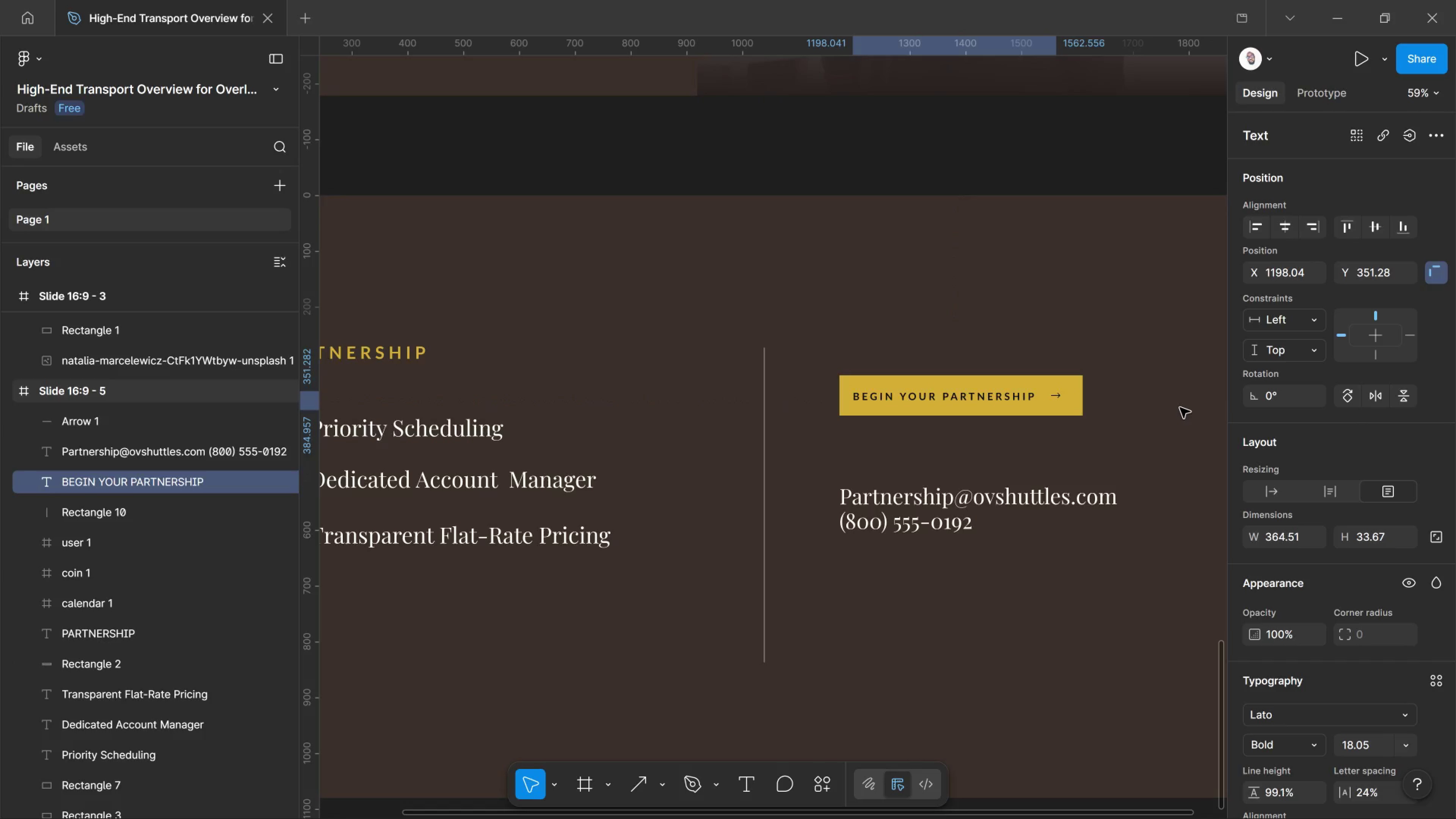 
key(ArrowRight)
 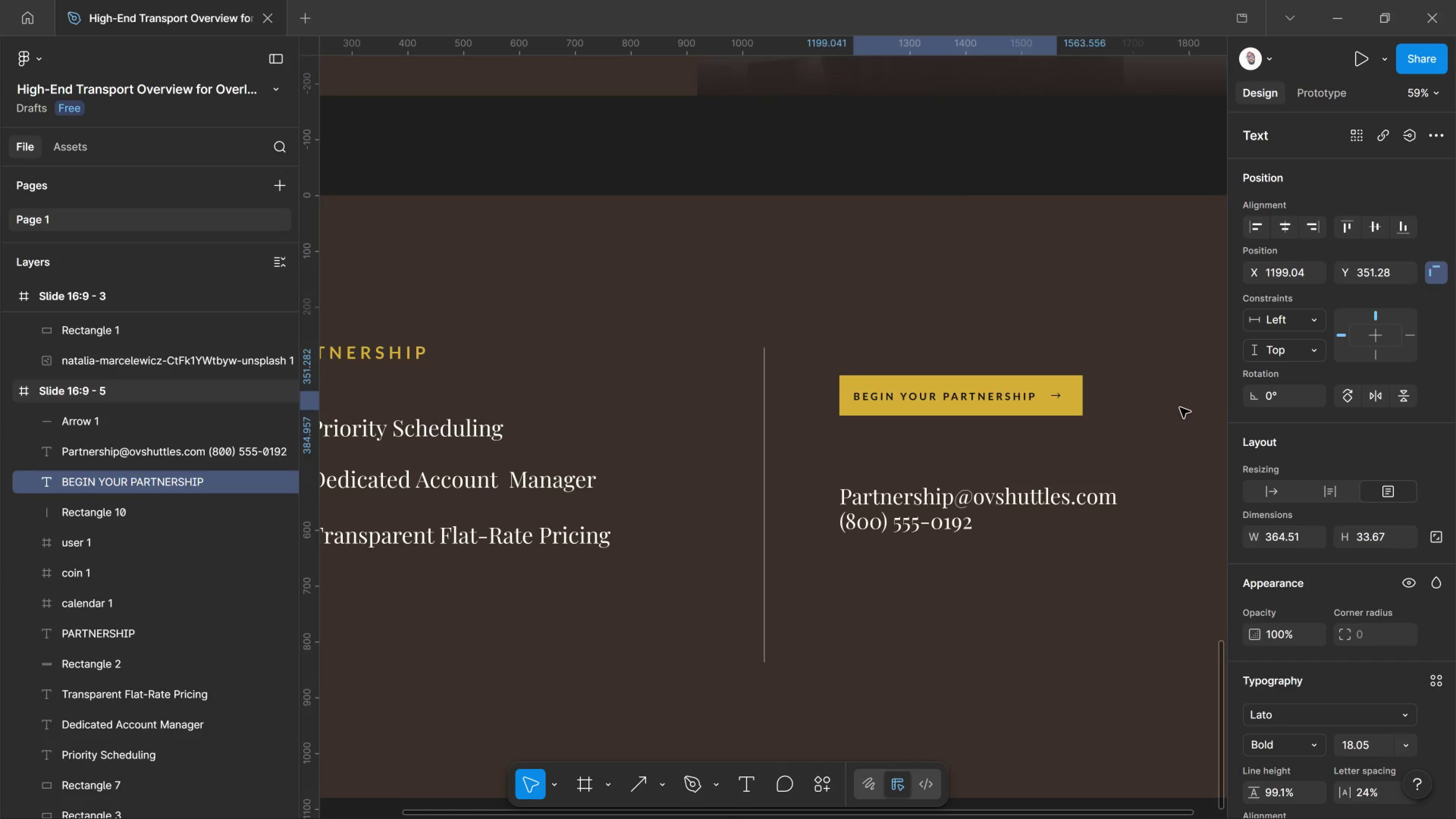 
key(ArrowRight)
 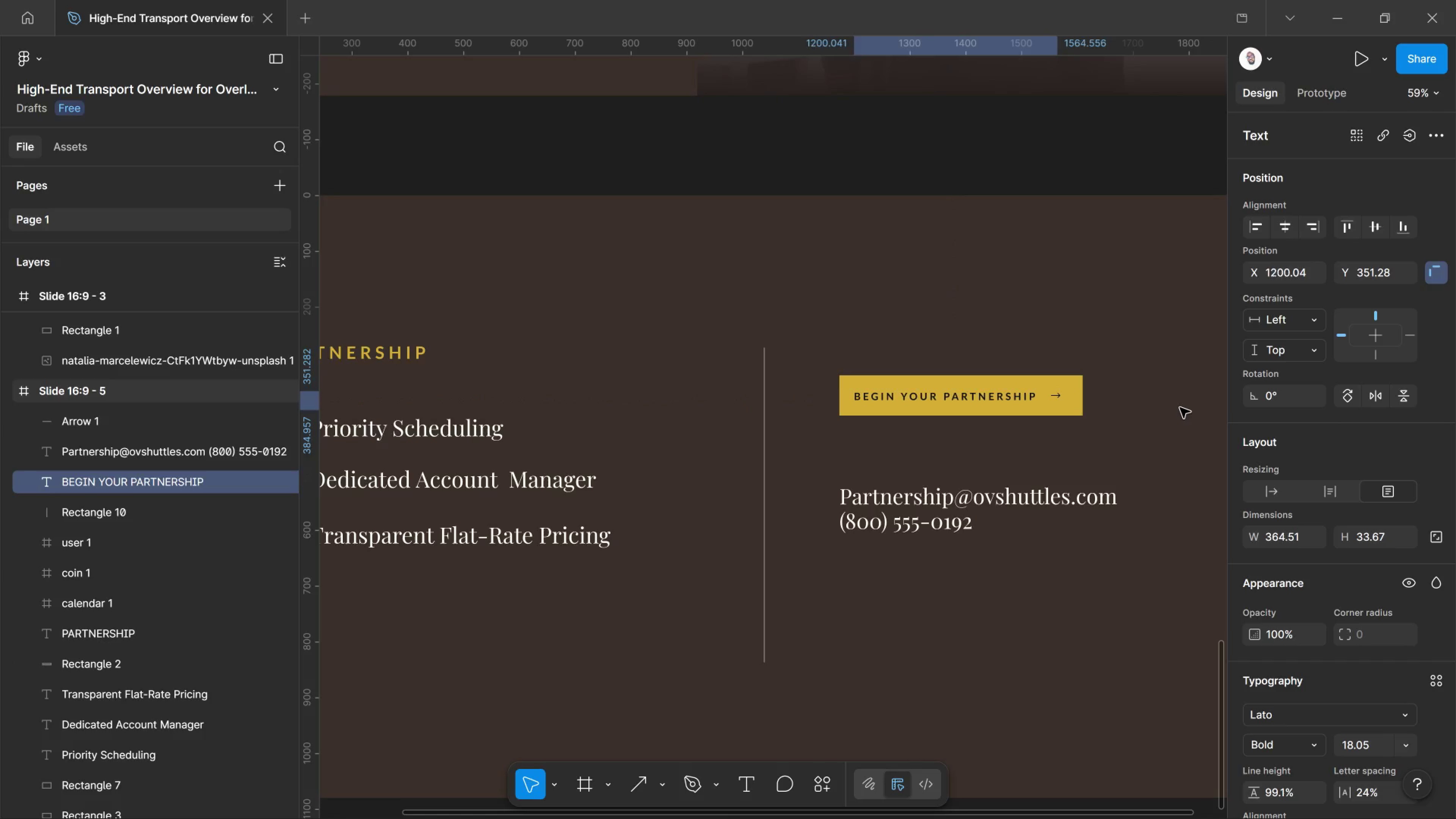 
key(ArrowRight)
 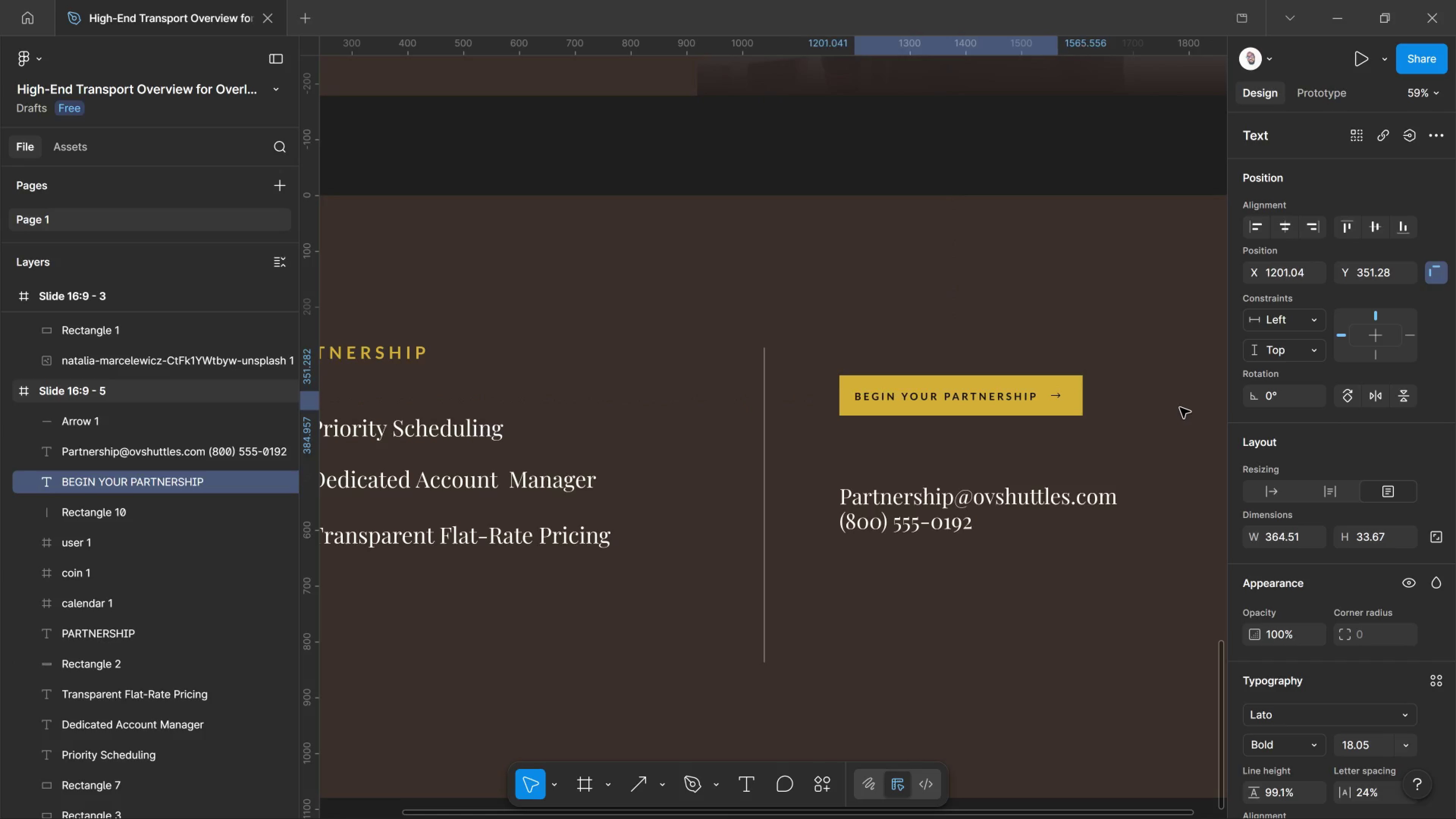 
key(ArrowRight)
 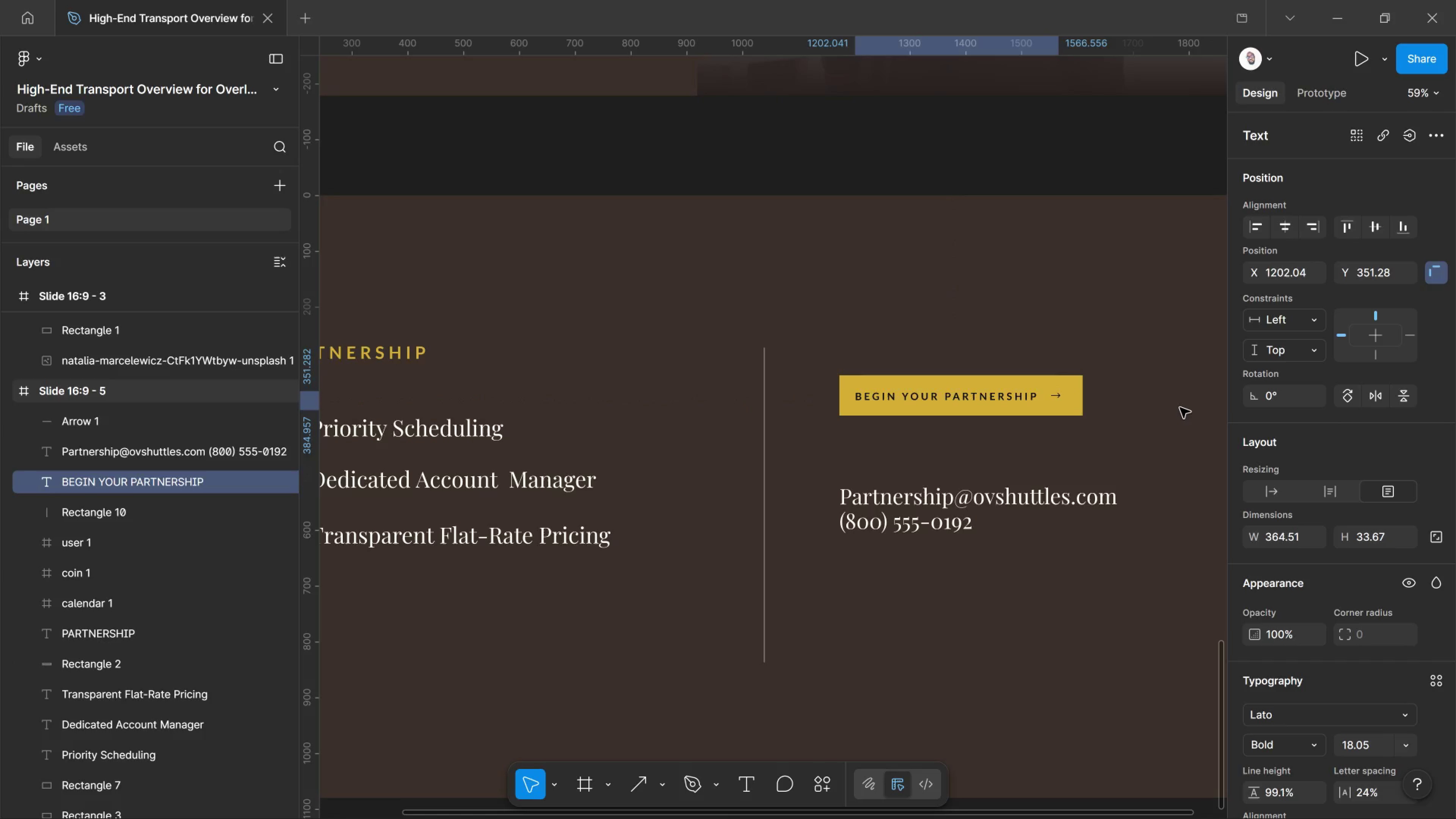 
key(ArrowRight)
 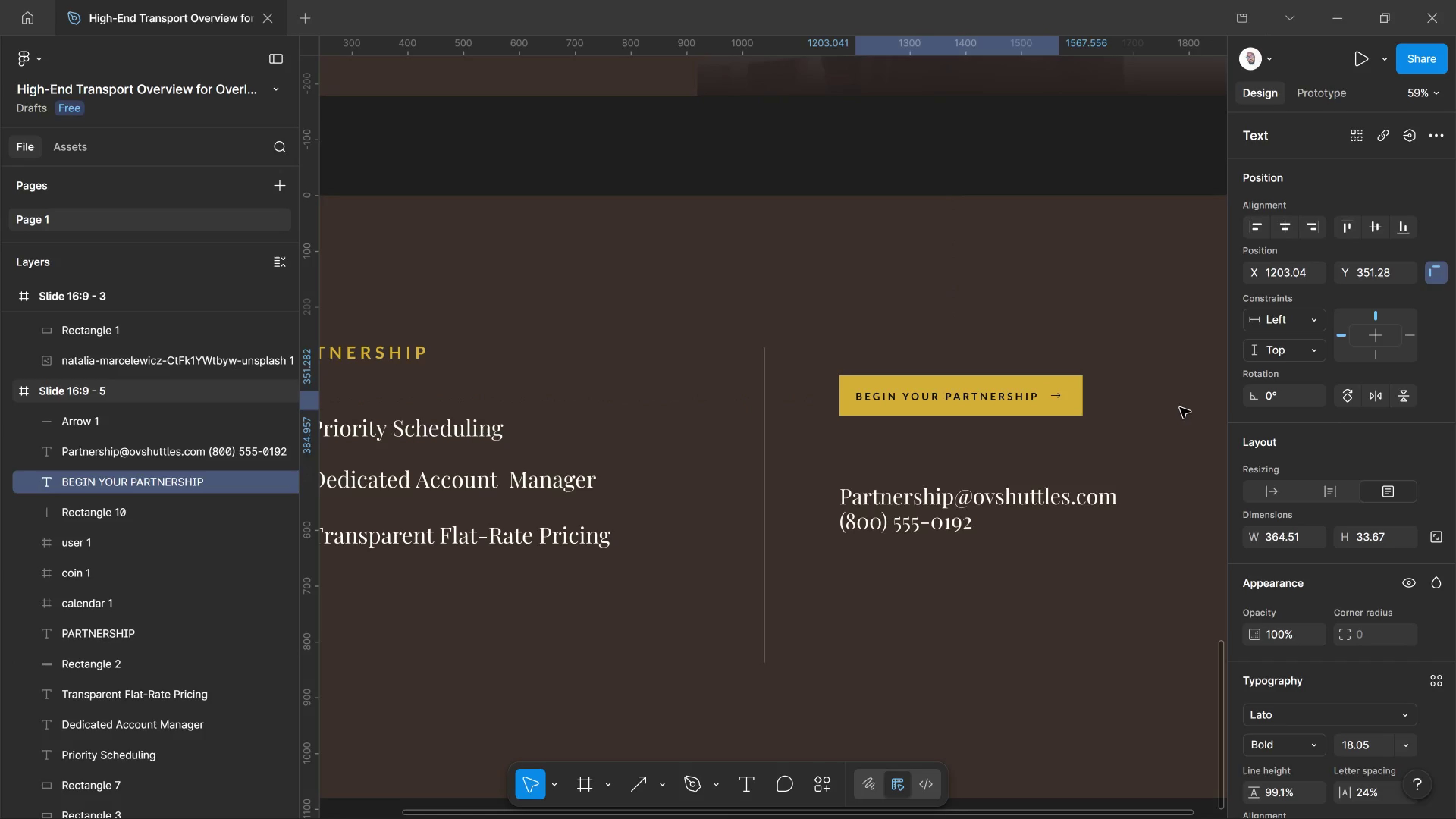 
key(ArrowRight)
 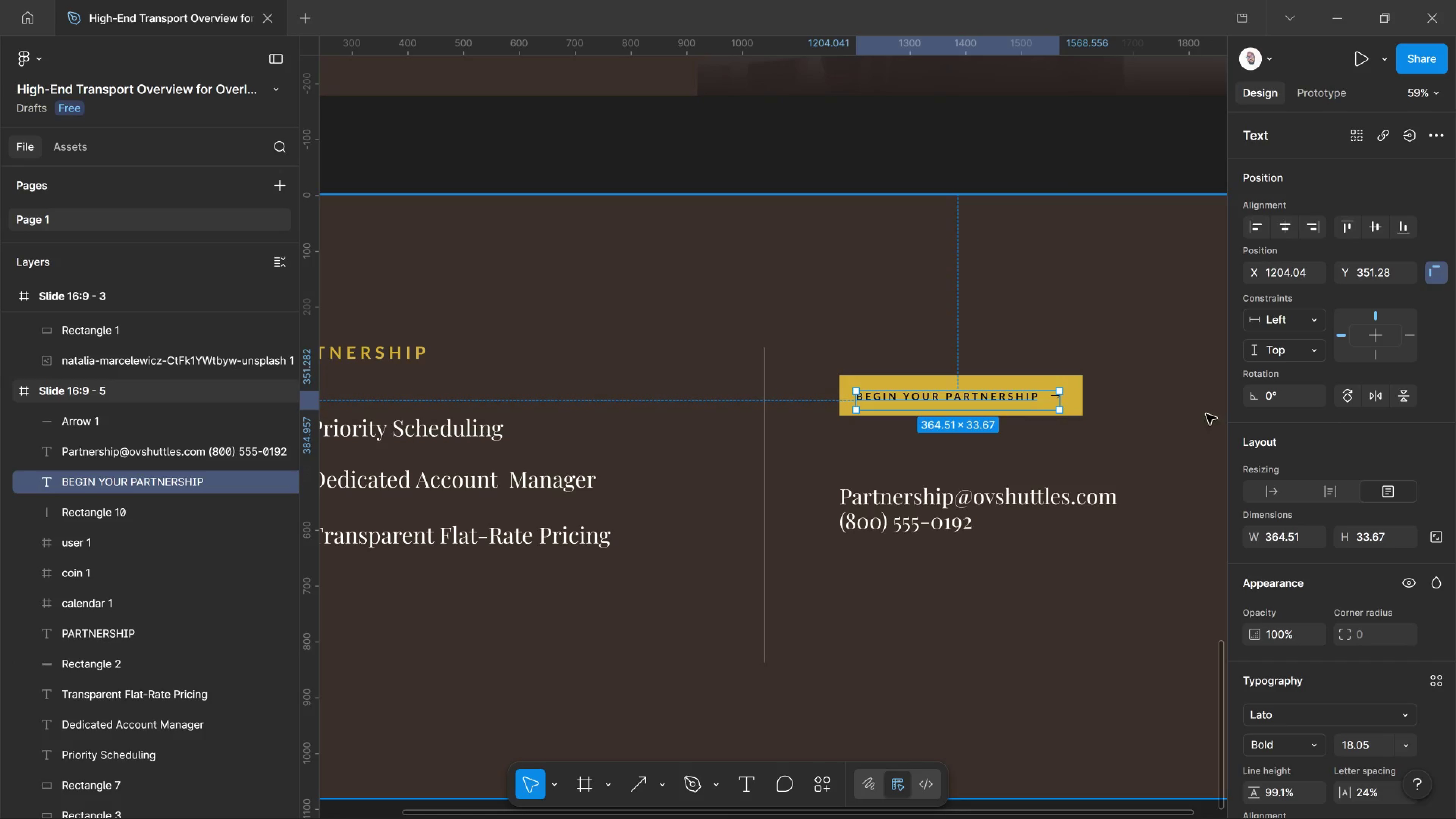 
left_click([1209, 425])
 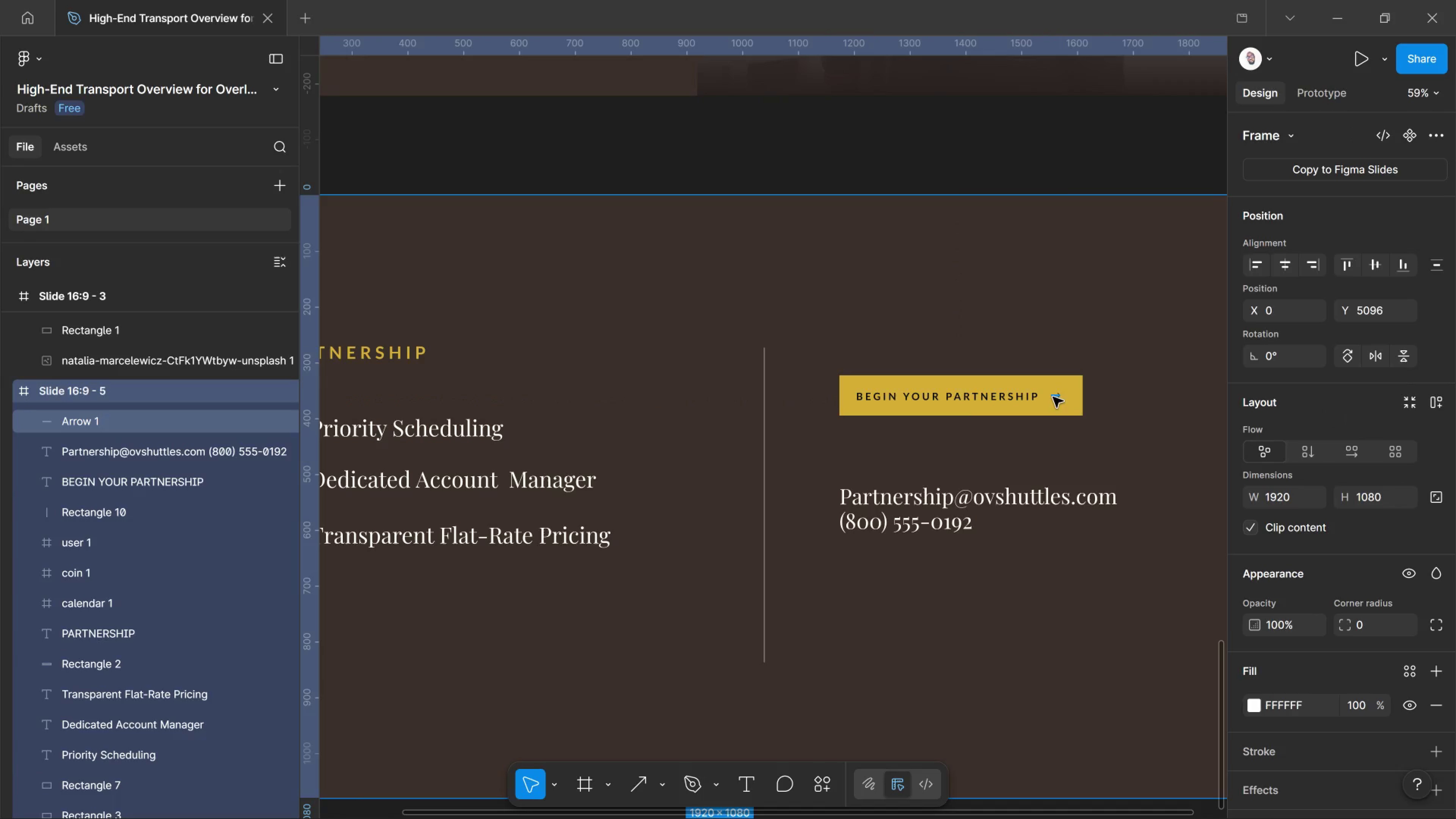 
left_click([1053, 397])
 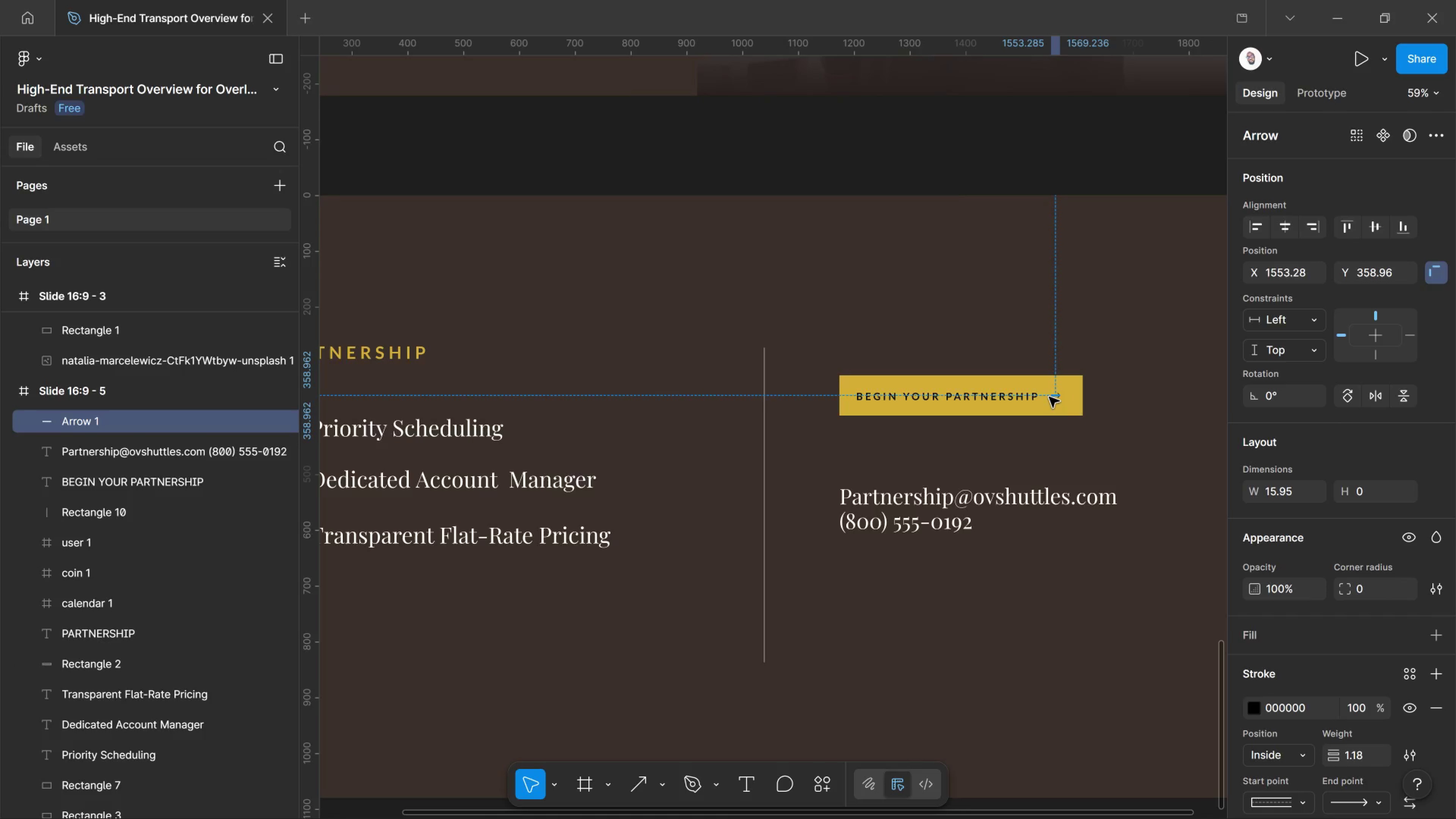 
left_click([1056, 396])
 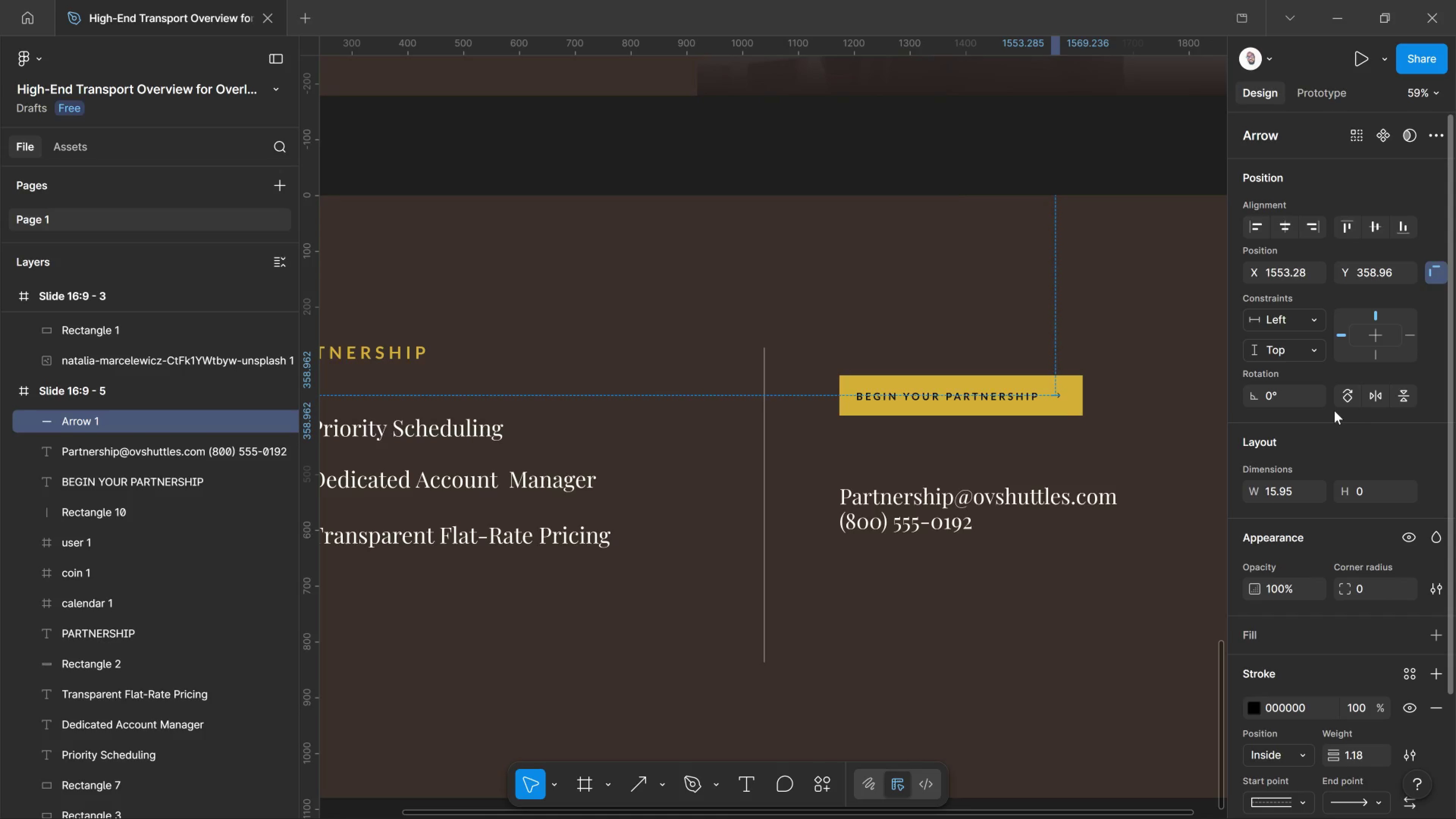 
key(ArrowRight)
 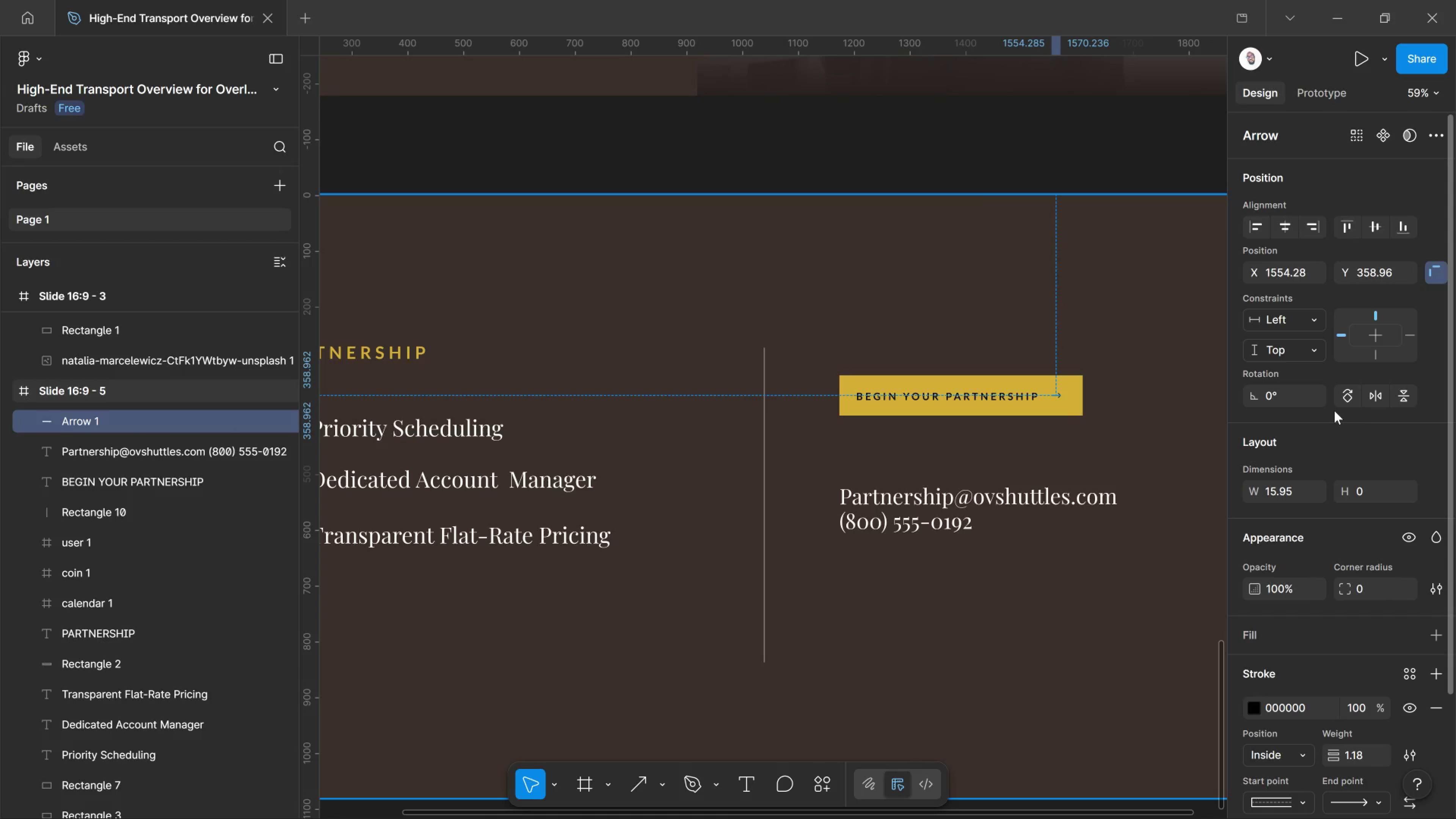 
key(ArrowRight)
 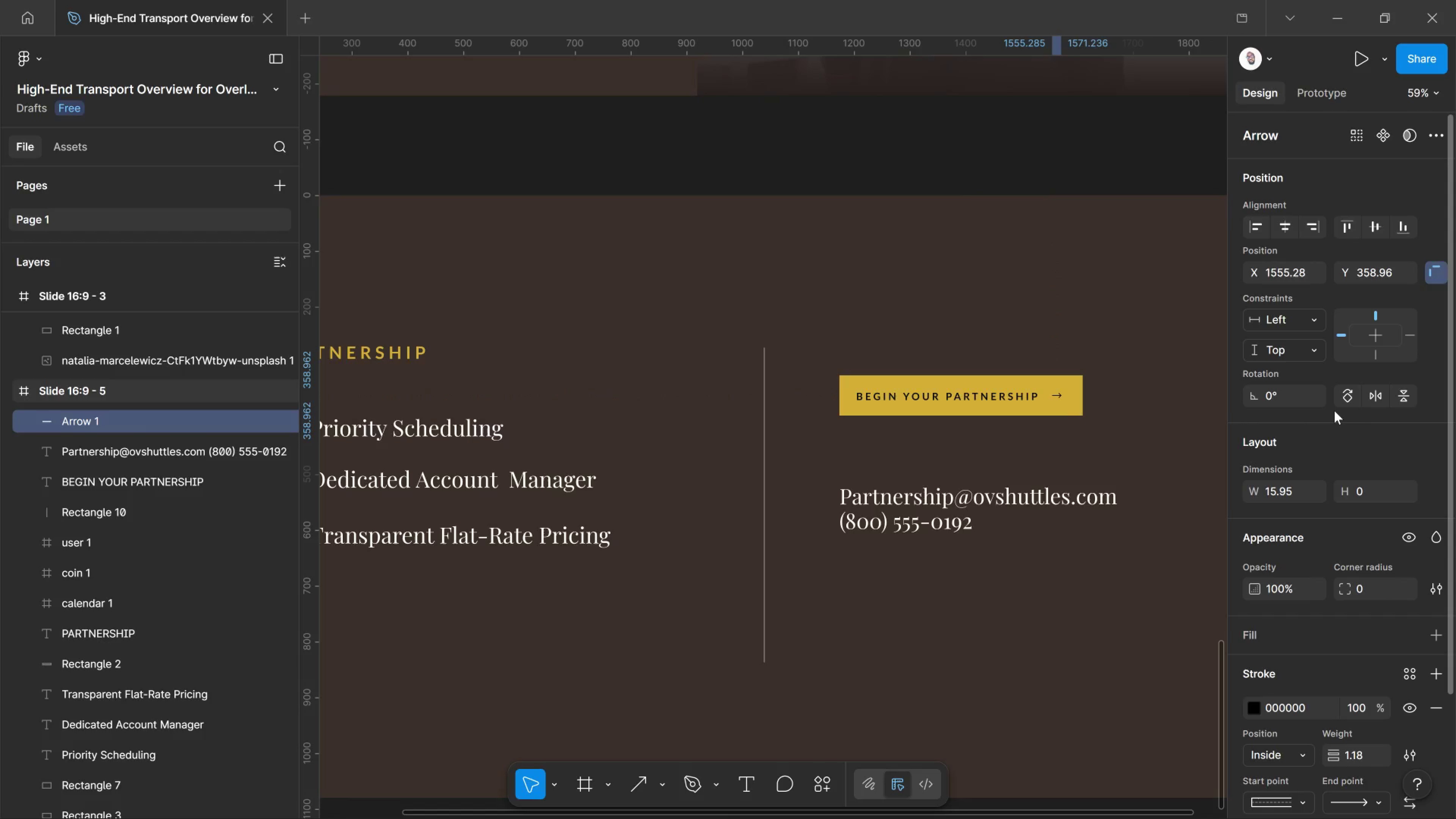 
key(ArrowRight)
 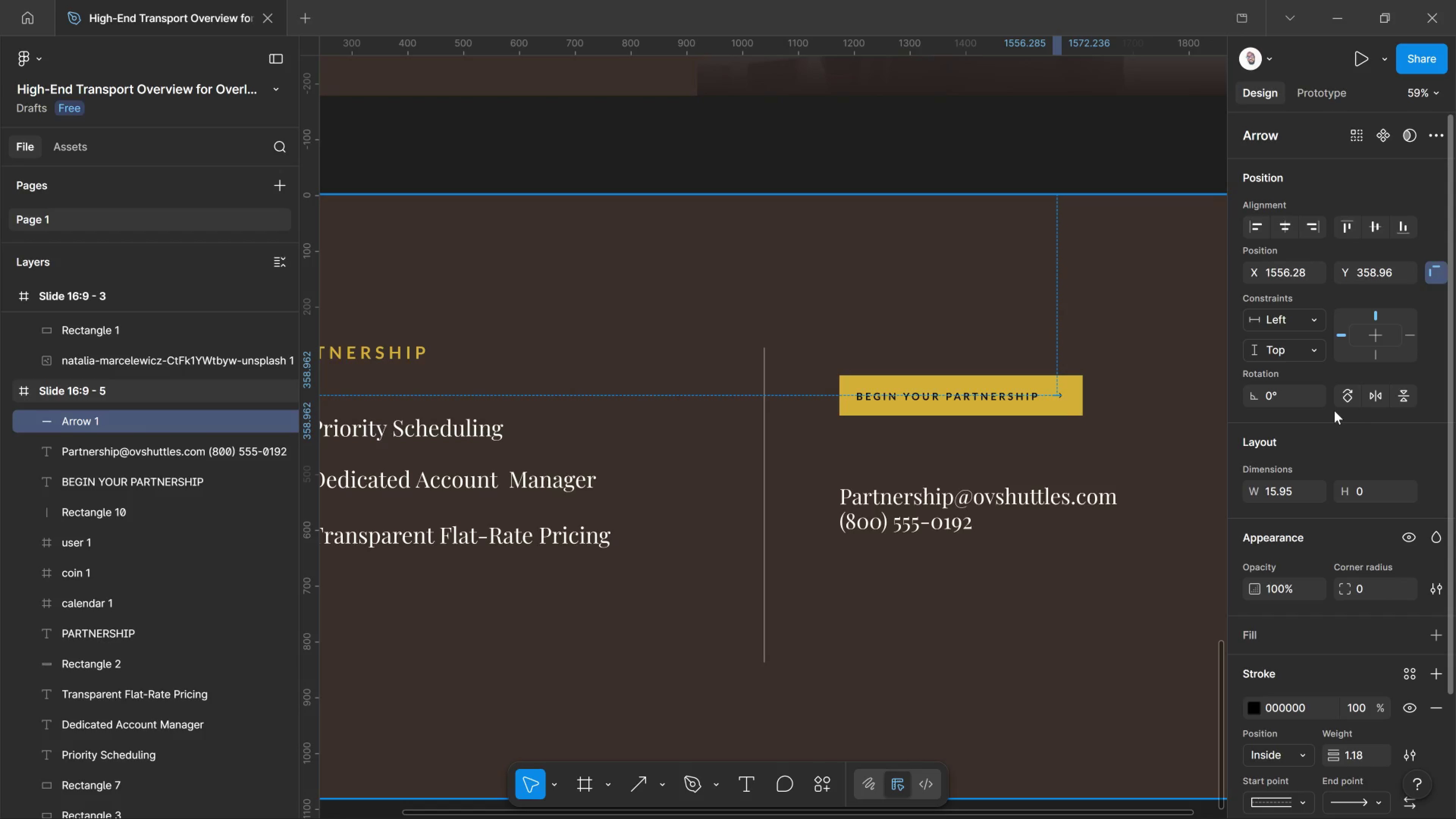 
key(ArrowLeft)
 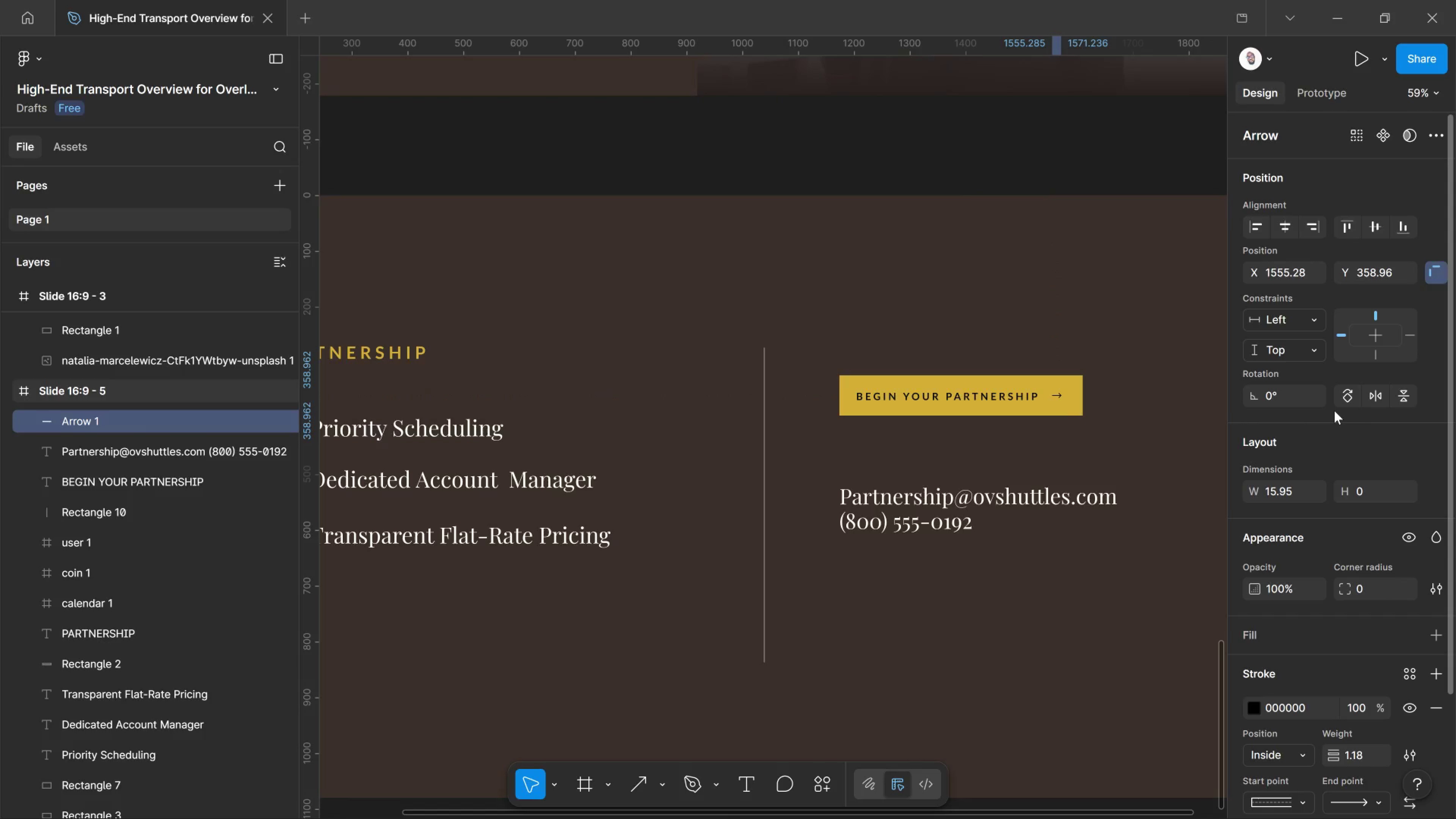 
key(ArrowLeft)
 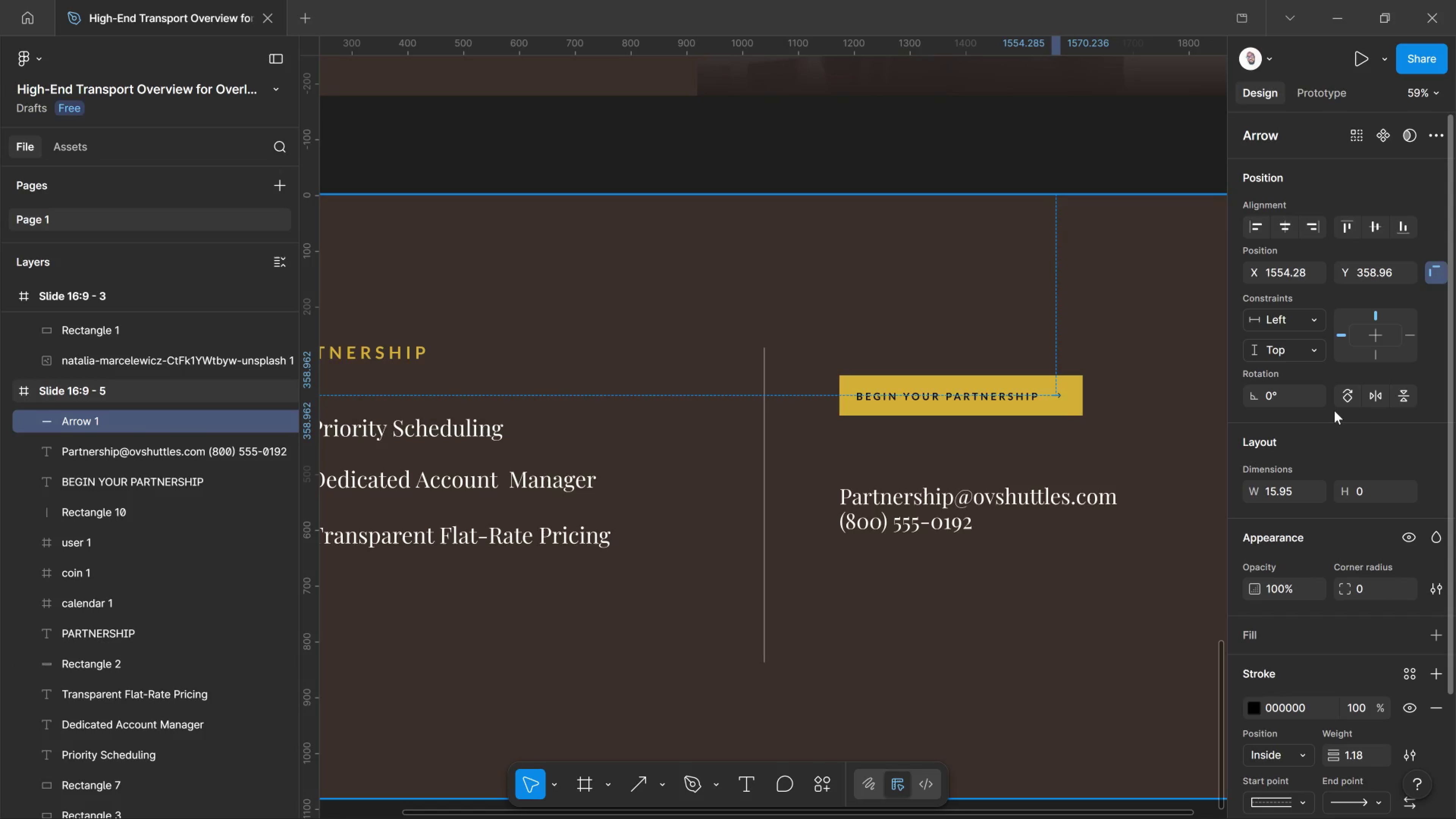 
wait(16.05)
 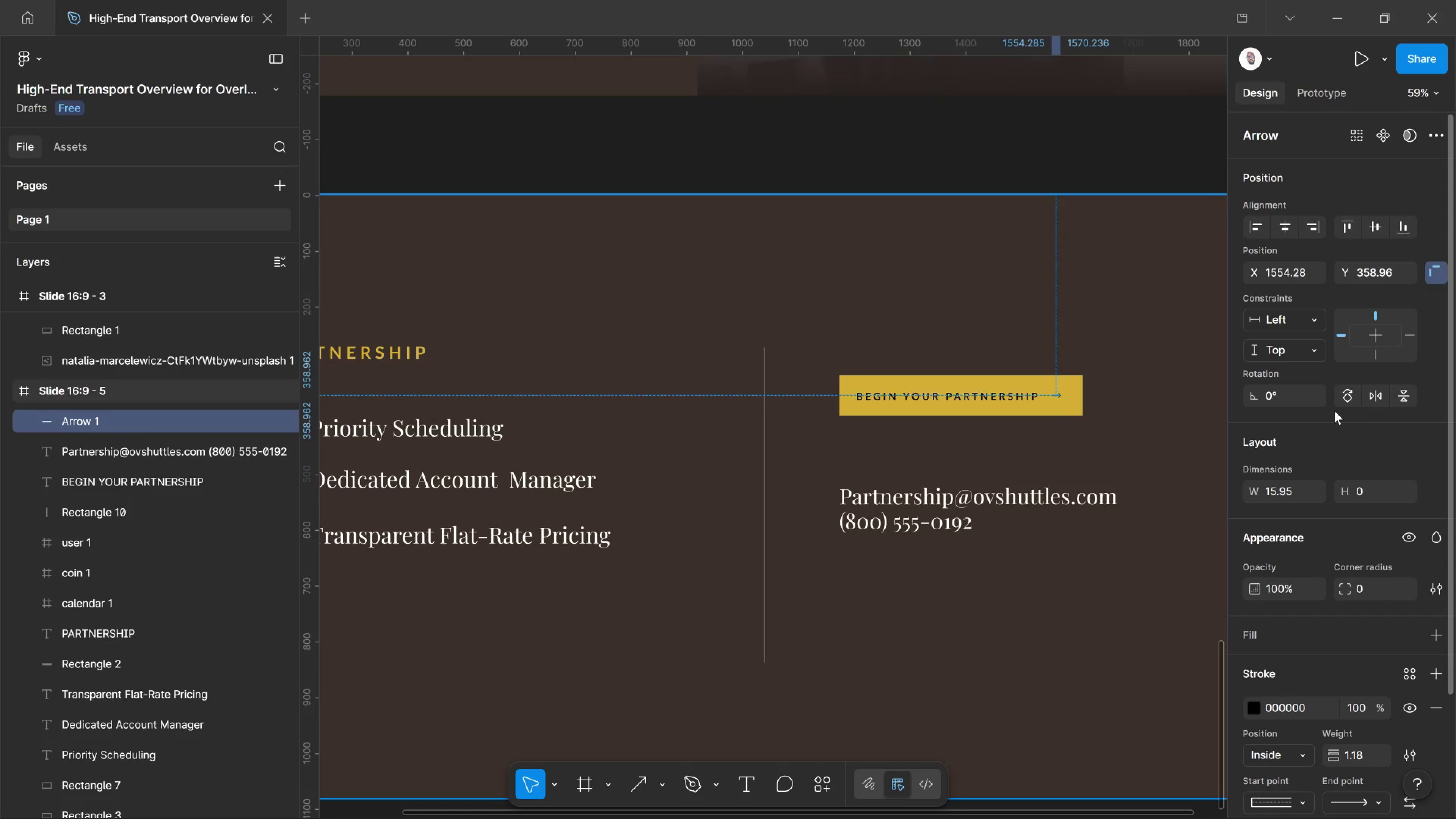 
scroll: coordinate [1092, 442], scroll_direction: up, amount: 5.0
 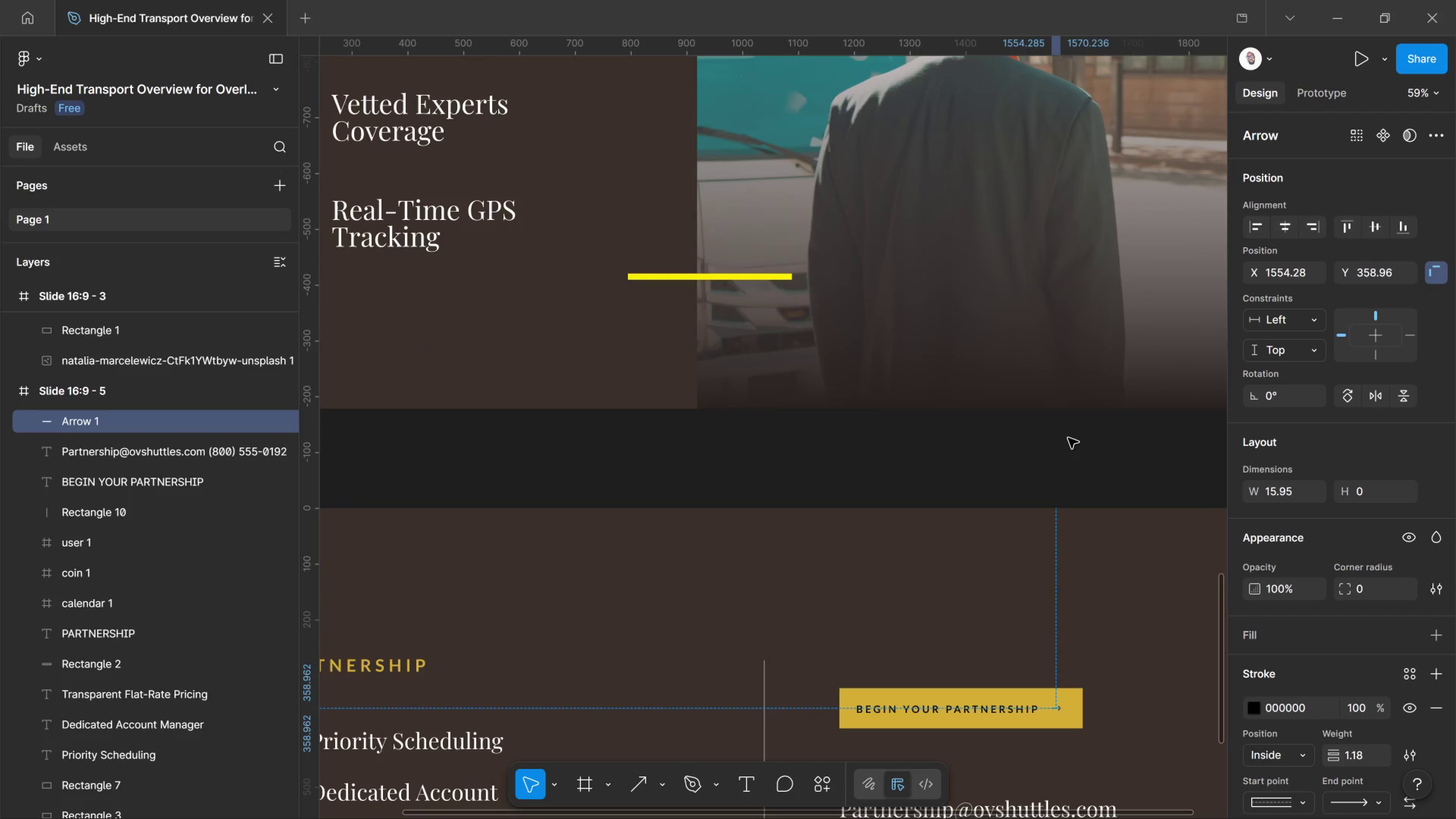 
key(Control+Minus)
 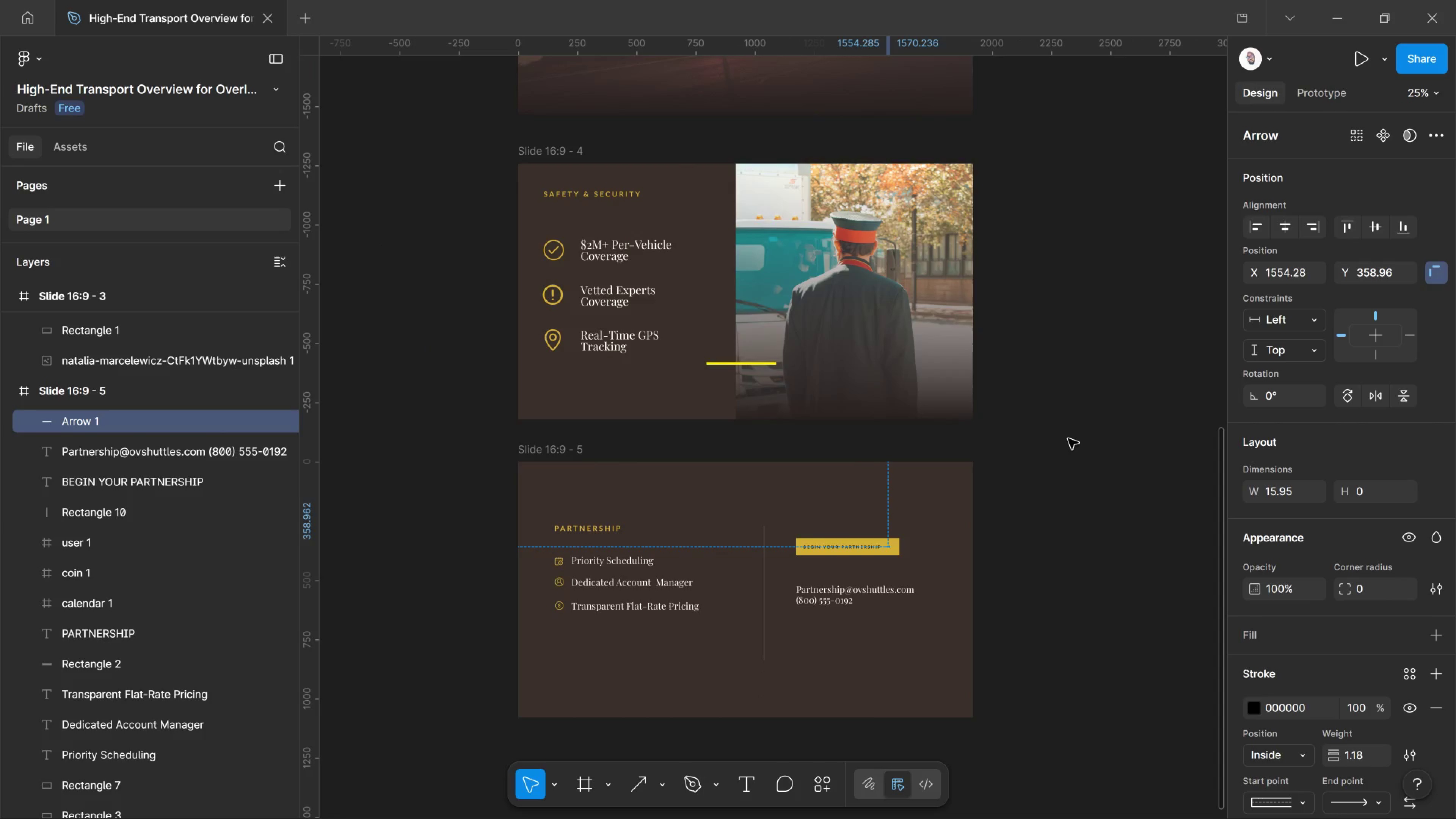 
key(Control+Minus)
 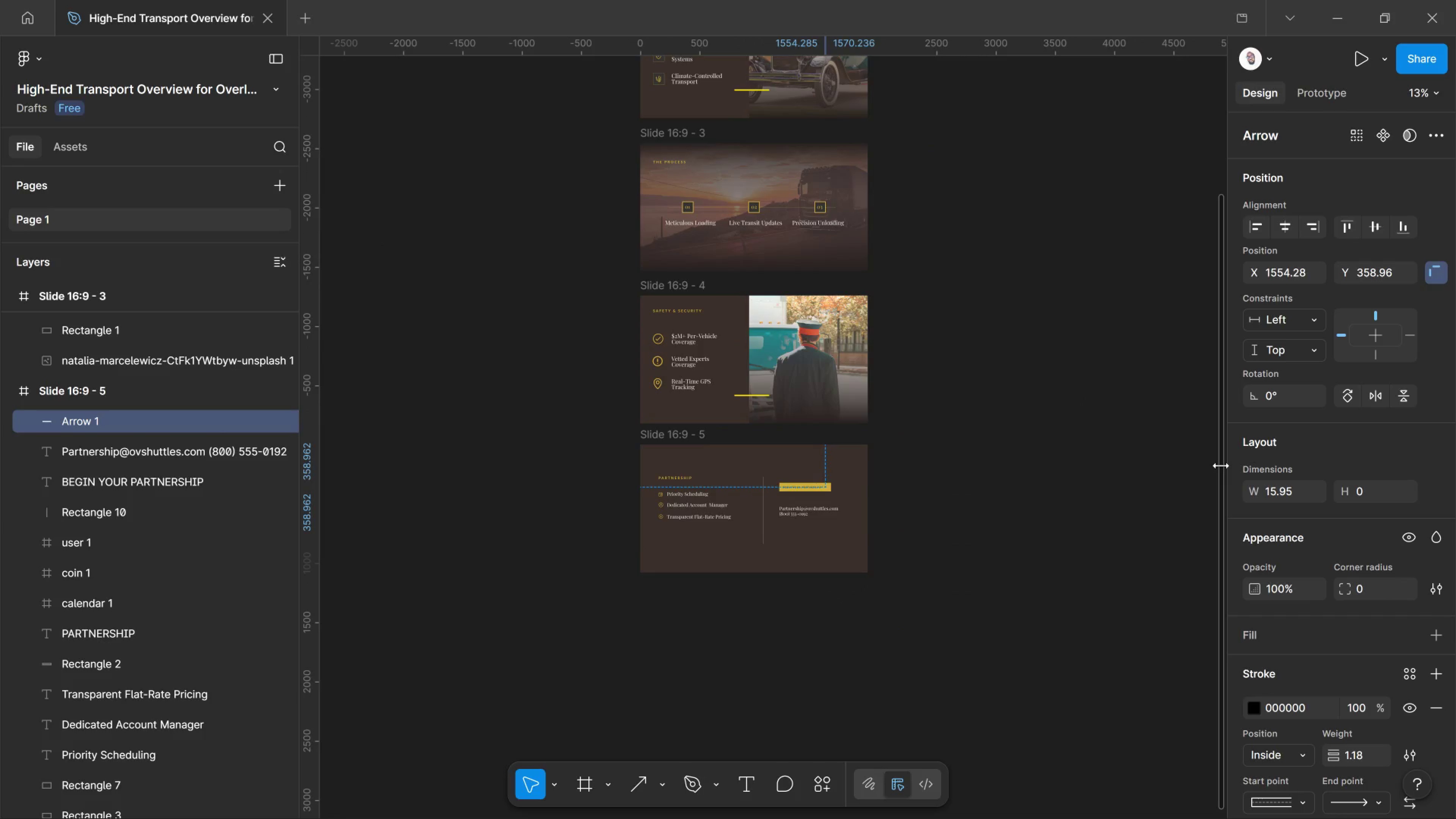 
scroll: coordinate [900, 428], scroll_direction: up, amount: 6.0
 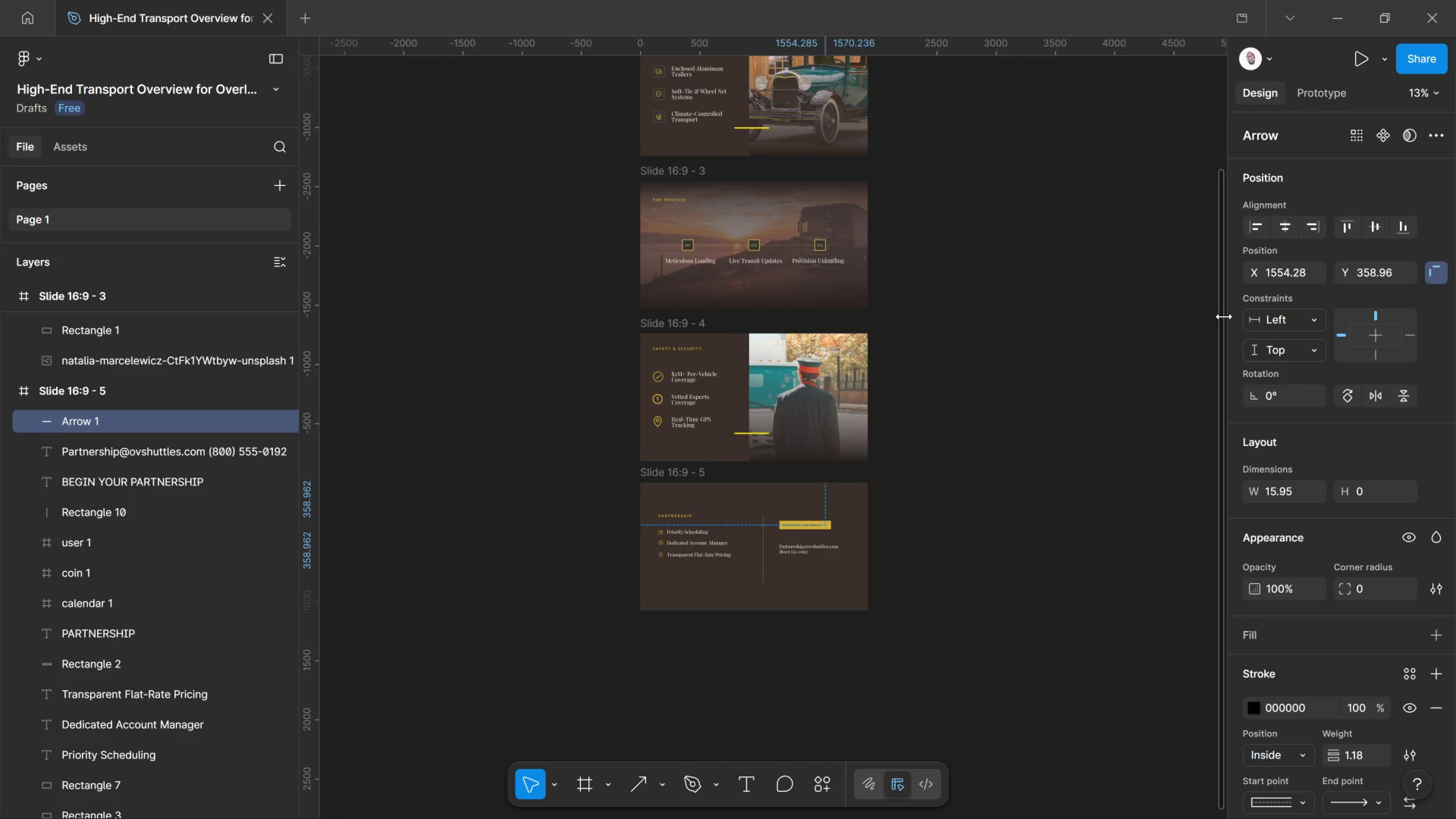 
hold_key(key=Space, duration=1.51)
 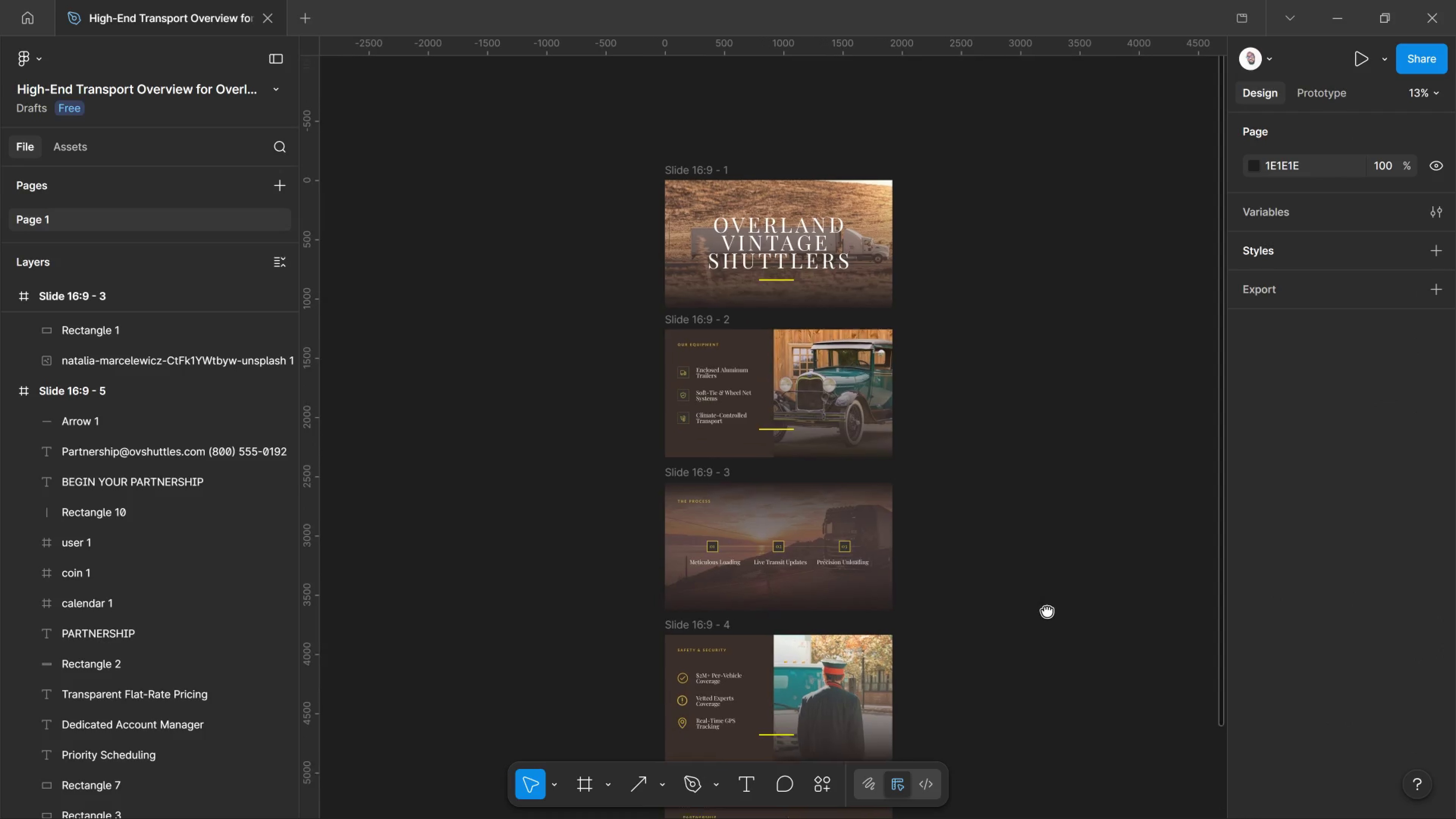 
left_click_drag(start_coordinate=[1021, 262], to_coordinate=[1026, 272])
 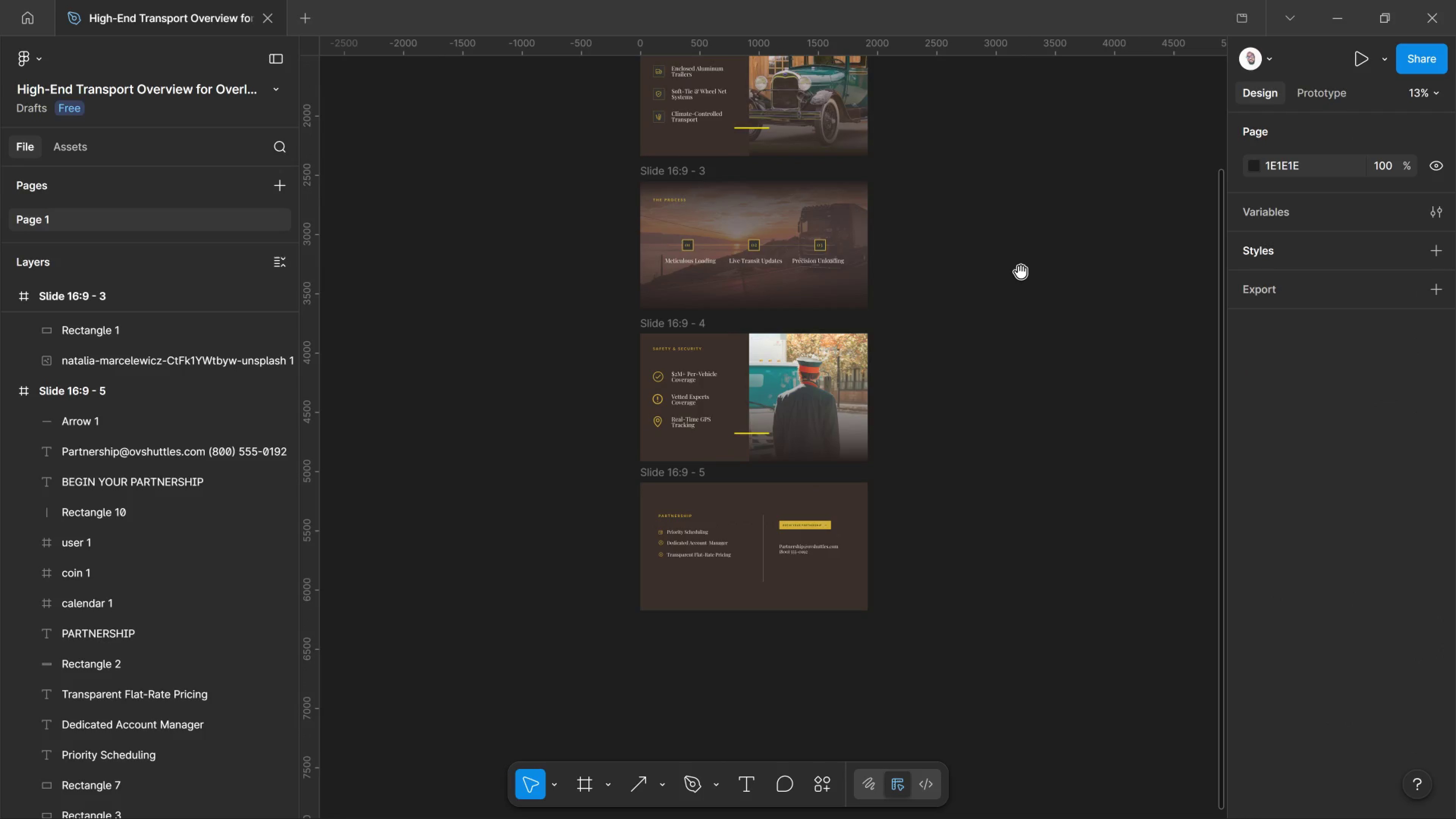 
left_click_drag(start_coordinate=[1020, 272], to_coordinate=[1047, 610])
 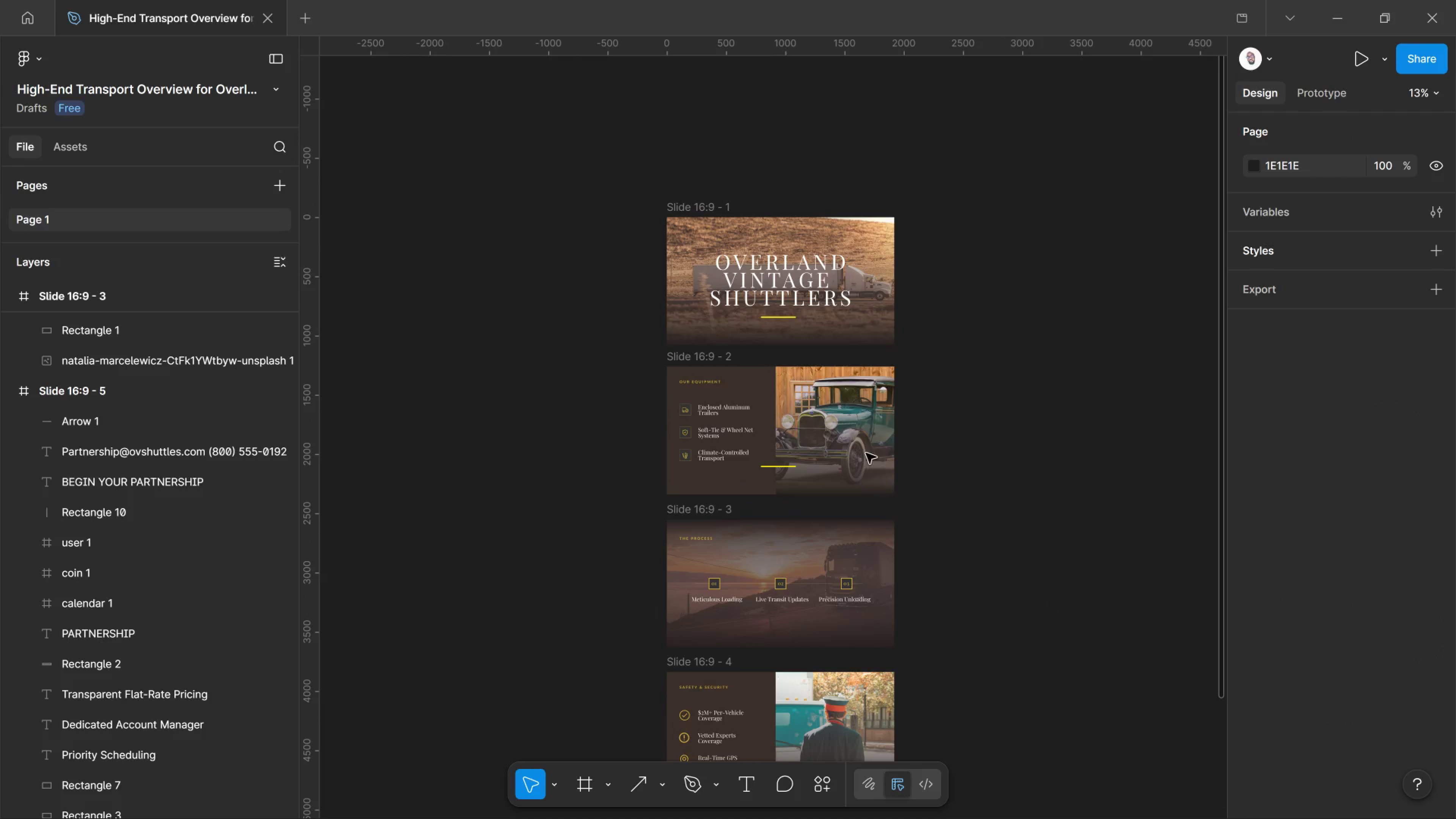 
hold_key(key=Space, duration=1.11)
 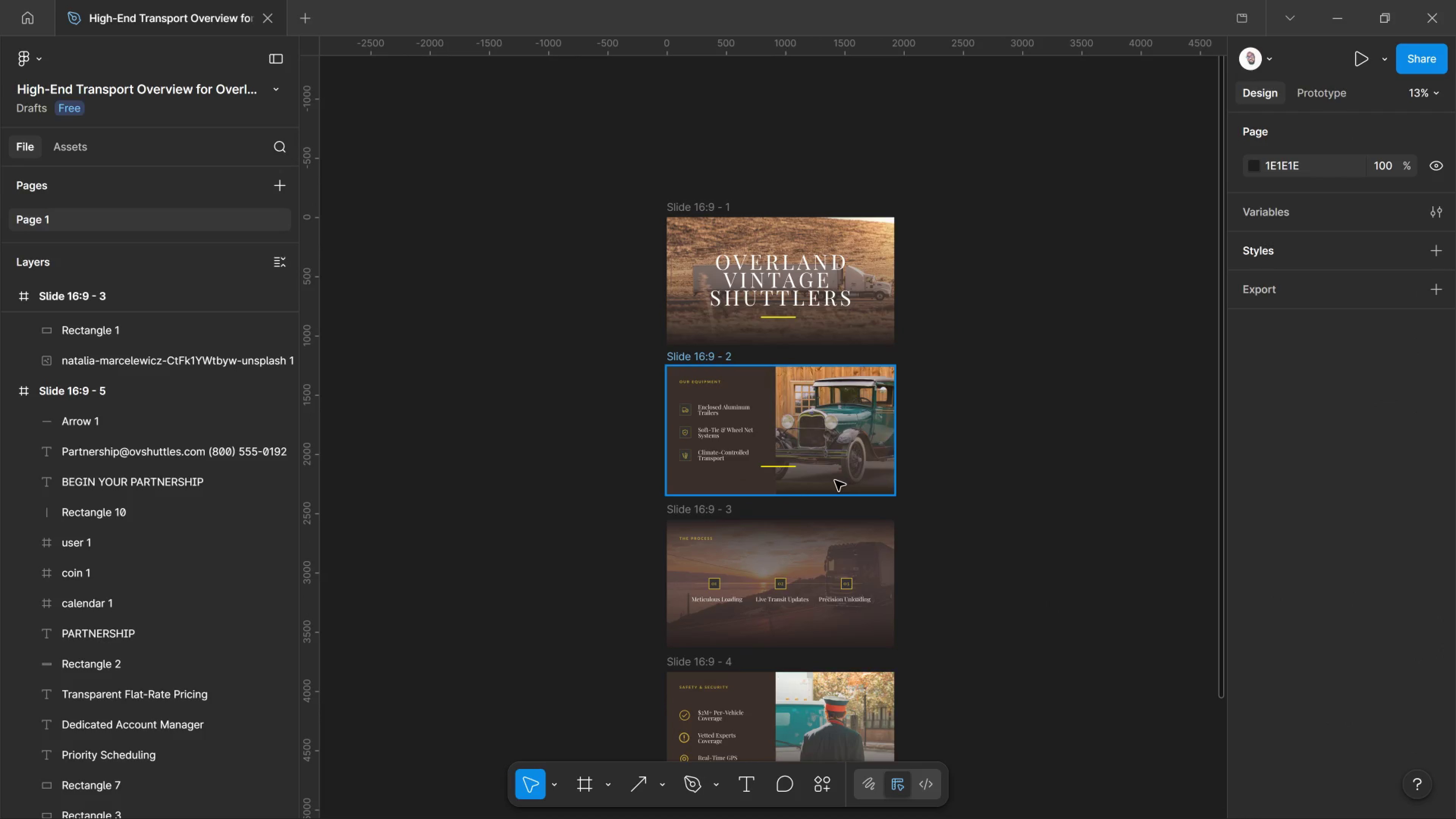 
scroll: coordinate [779, 493], scroll_direction: up, amount: 1.0
 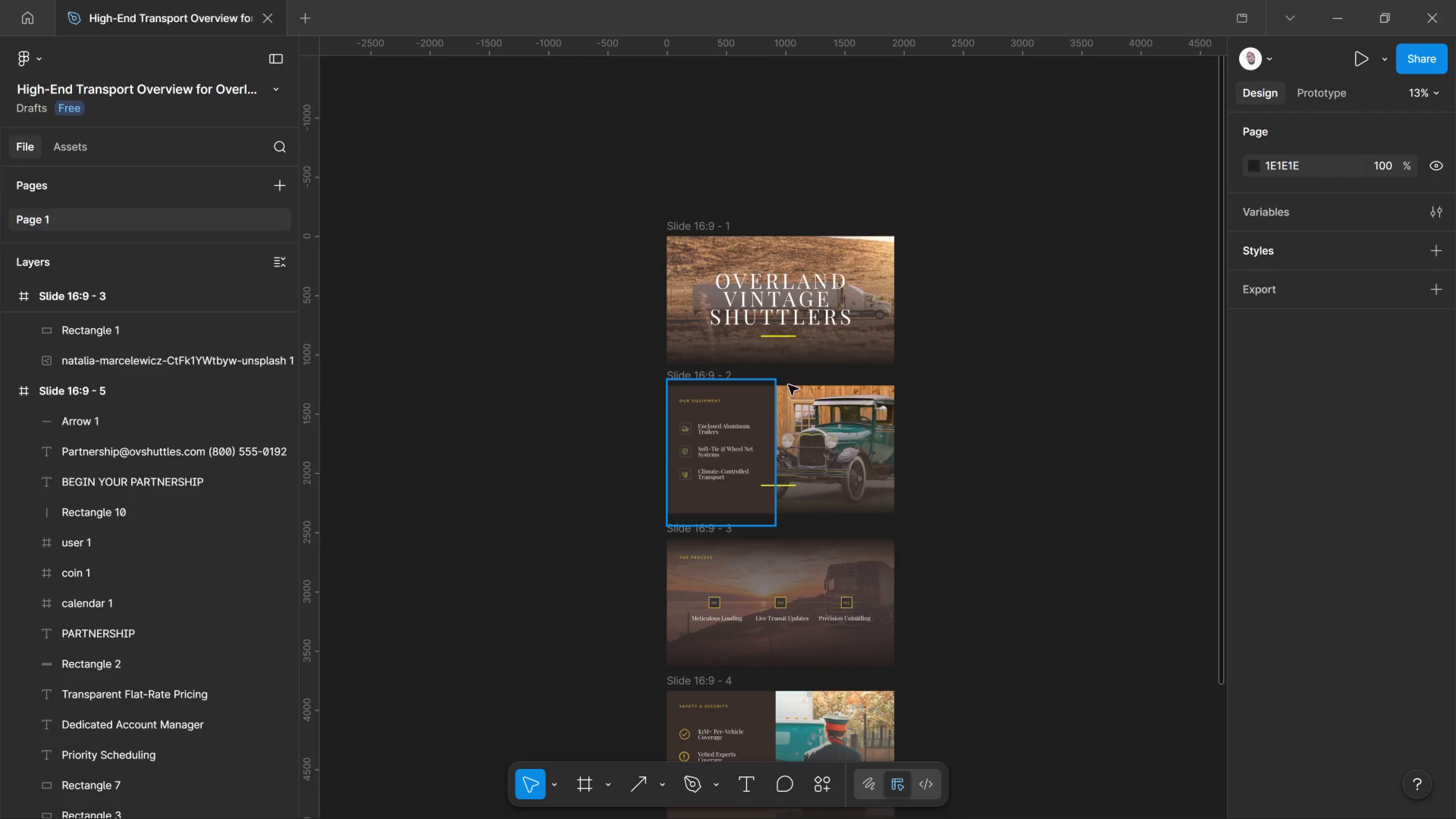 
hold_key(key=ControlLeft, duration=3.15)
scroll: coordinate [745, 370], scroll_direction: up, amount: 19.0
 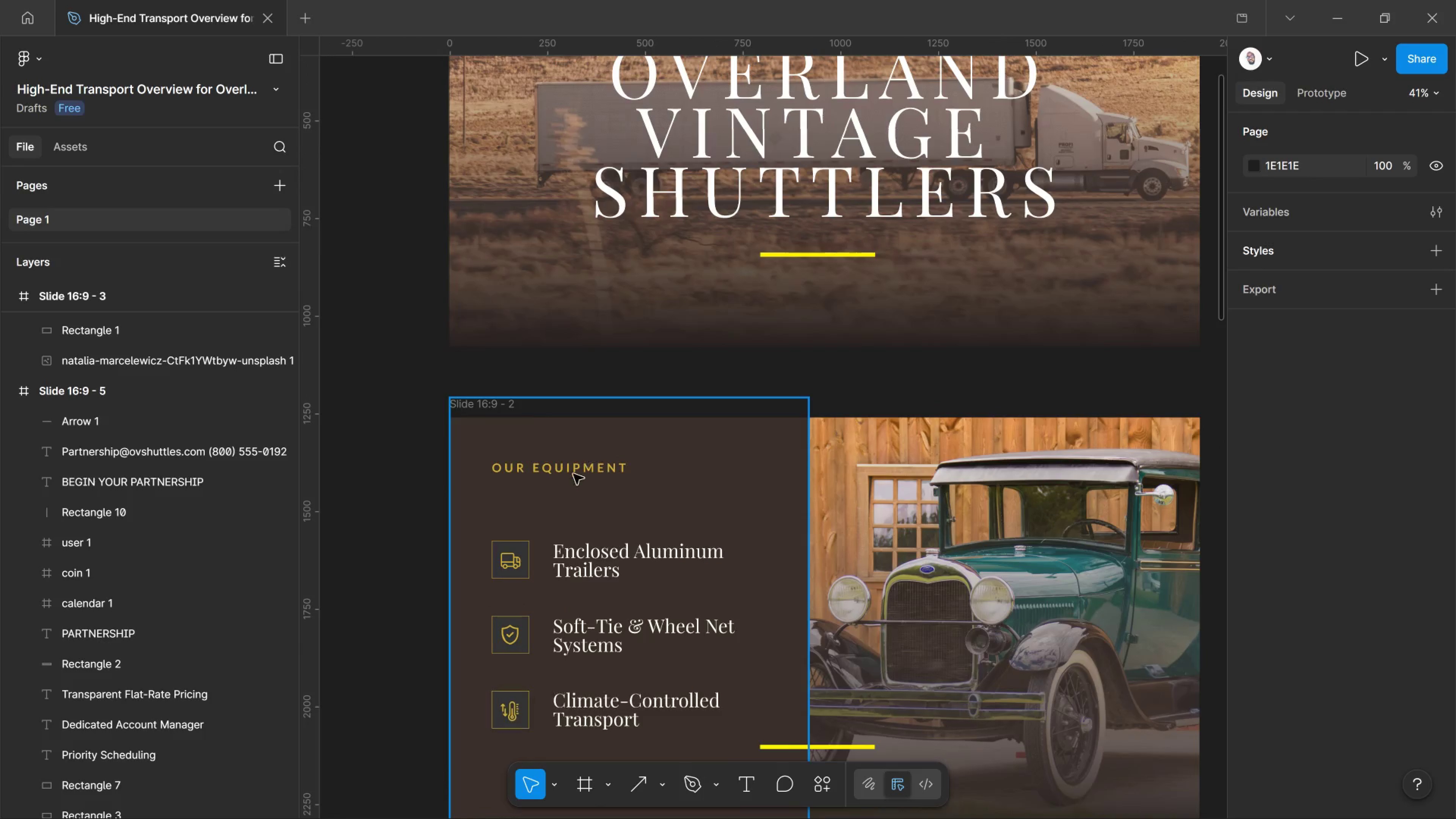 
left_click([571, 473])
 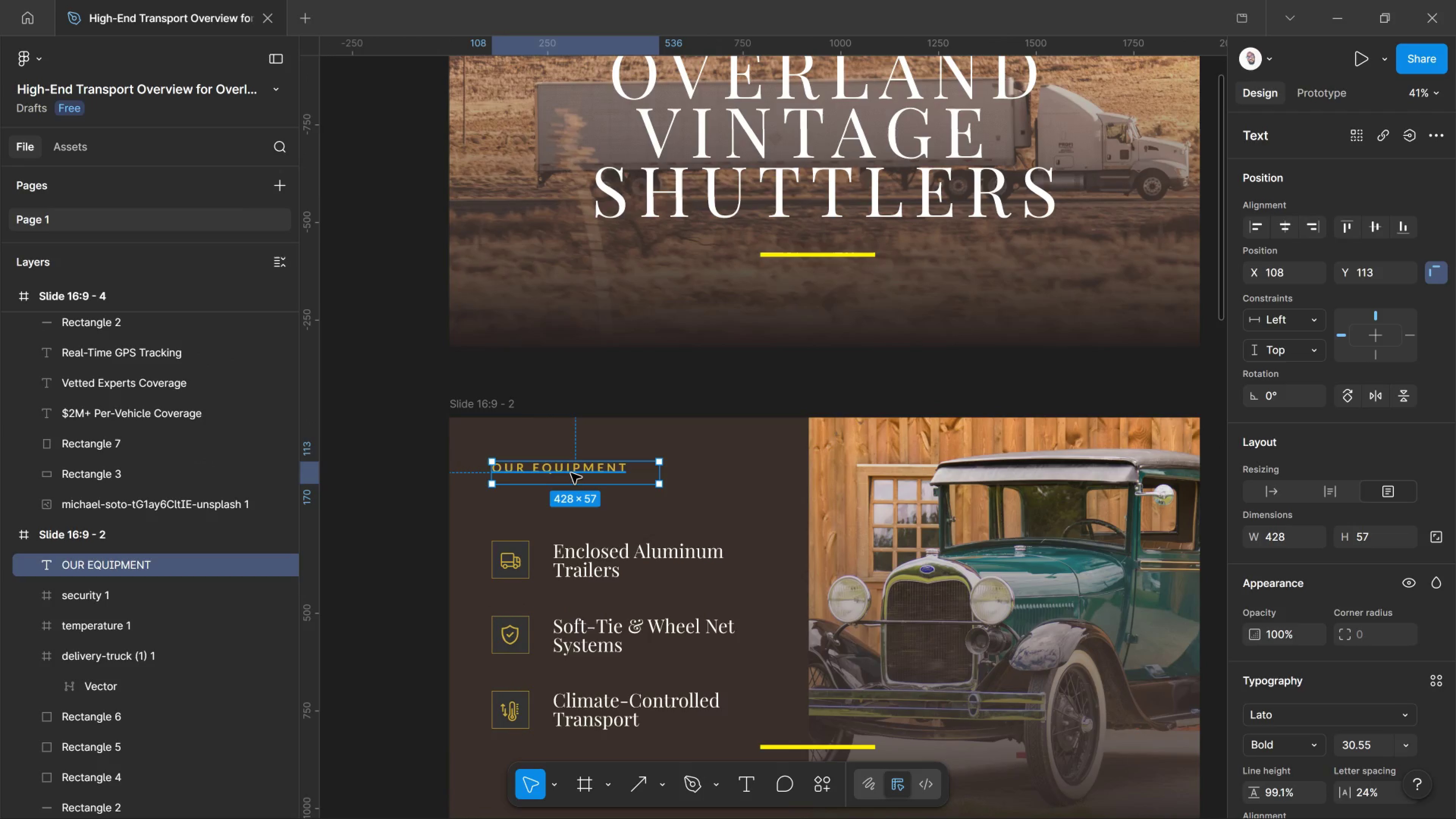 
hold_key(key=ControlLeft, duration=0.73)
 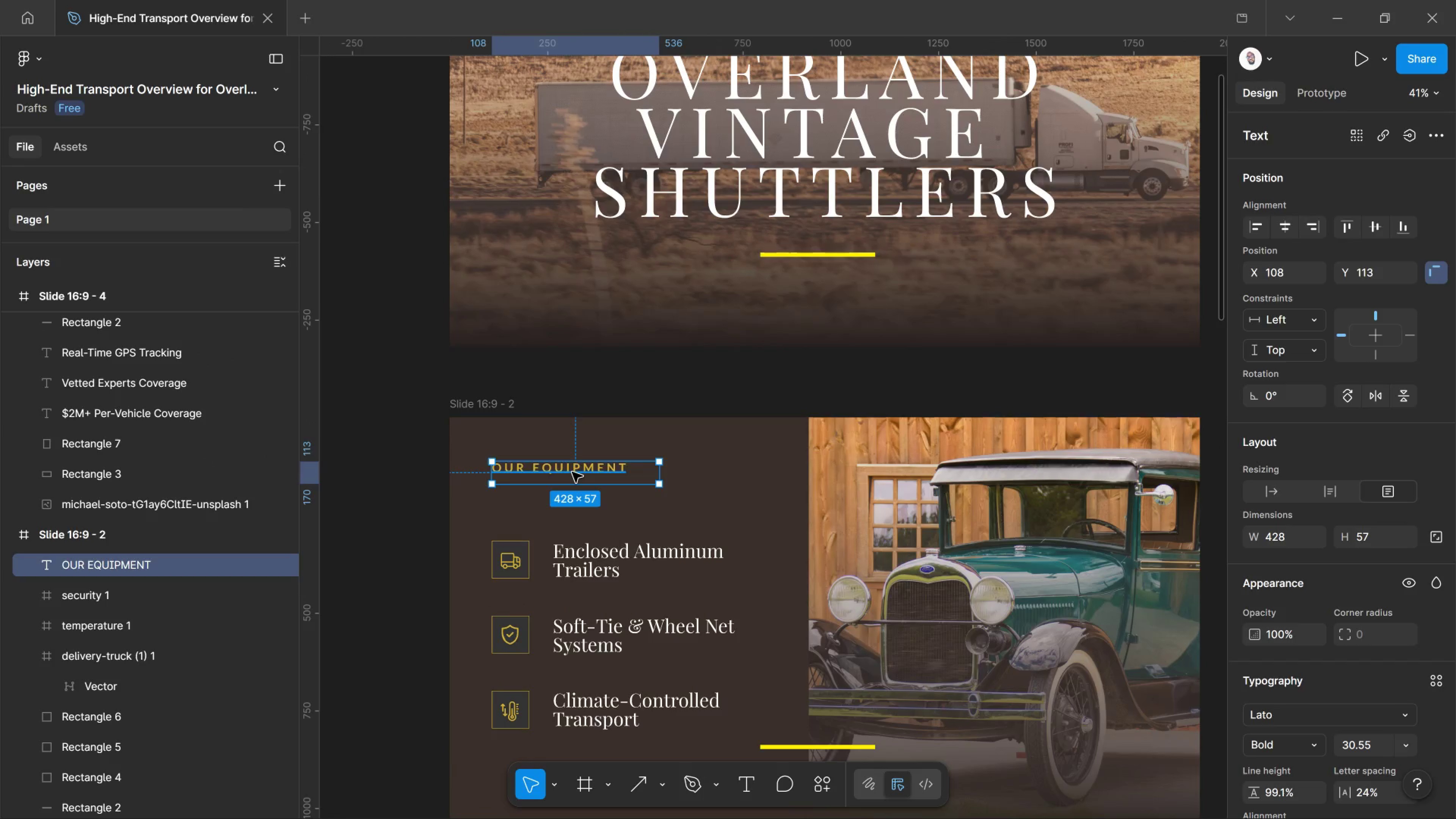 
hold_key(key=AltLeft, duration=3.55)
left_click_drag(start_coordinate=[572, 472], to_coordinate=[807, 282])
 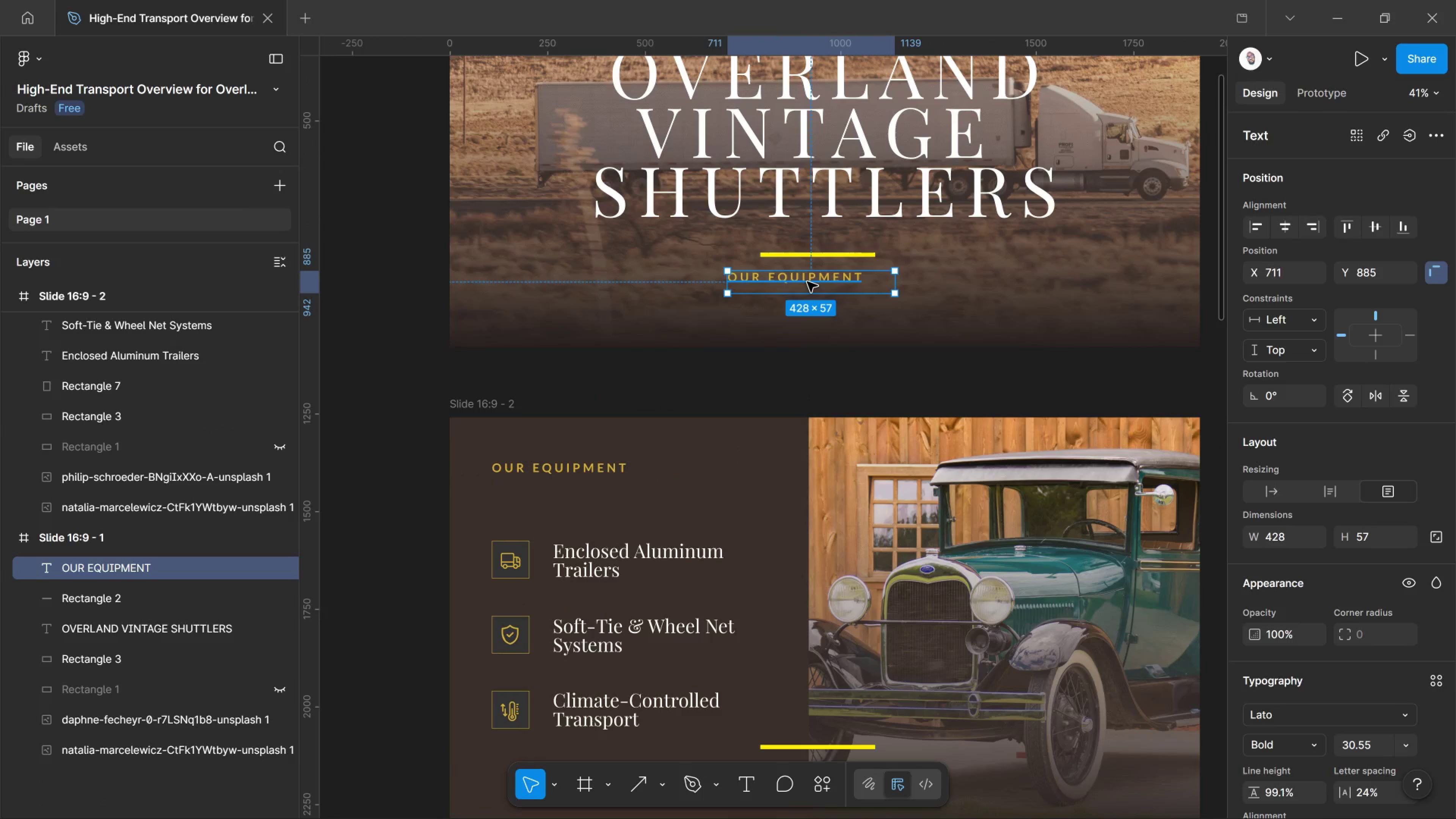 
left_click([807, 282])
 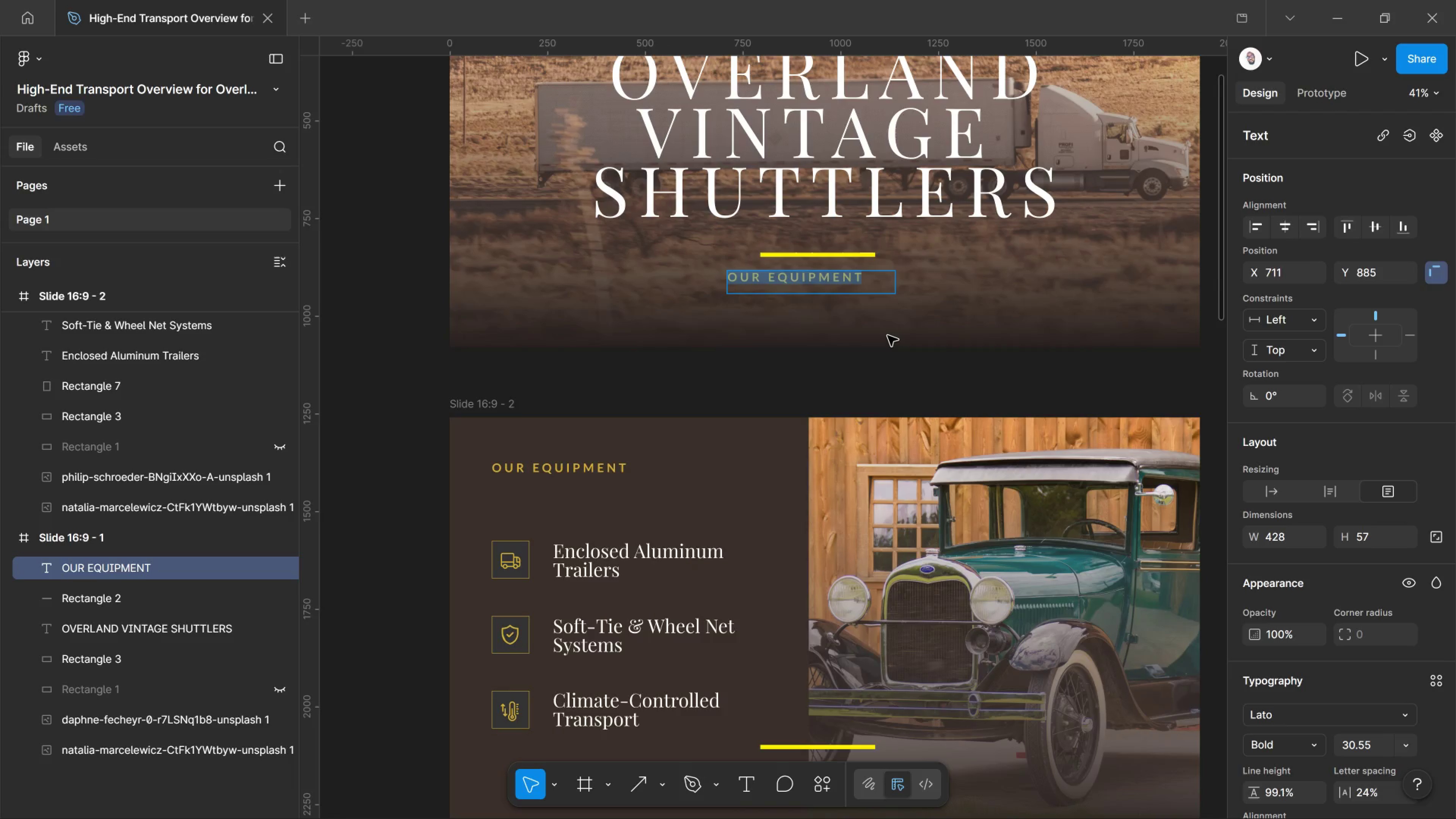 
wait(5.75)
 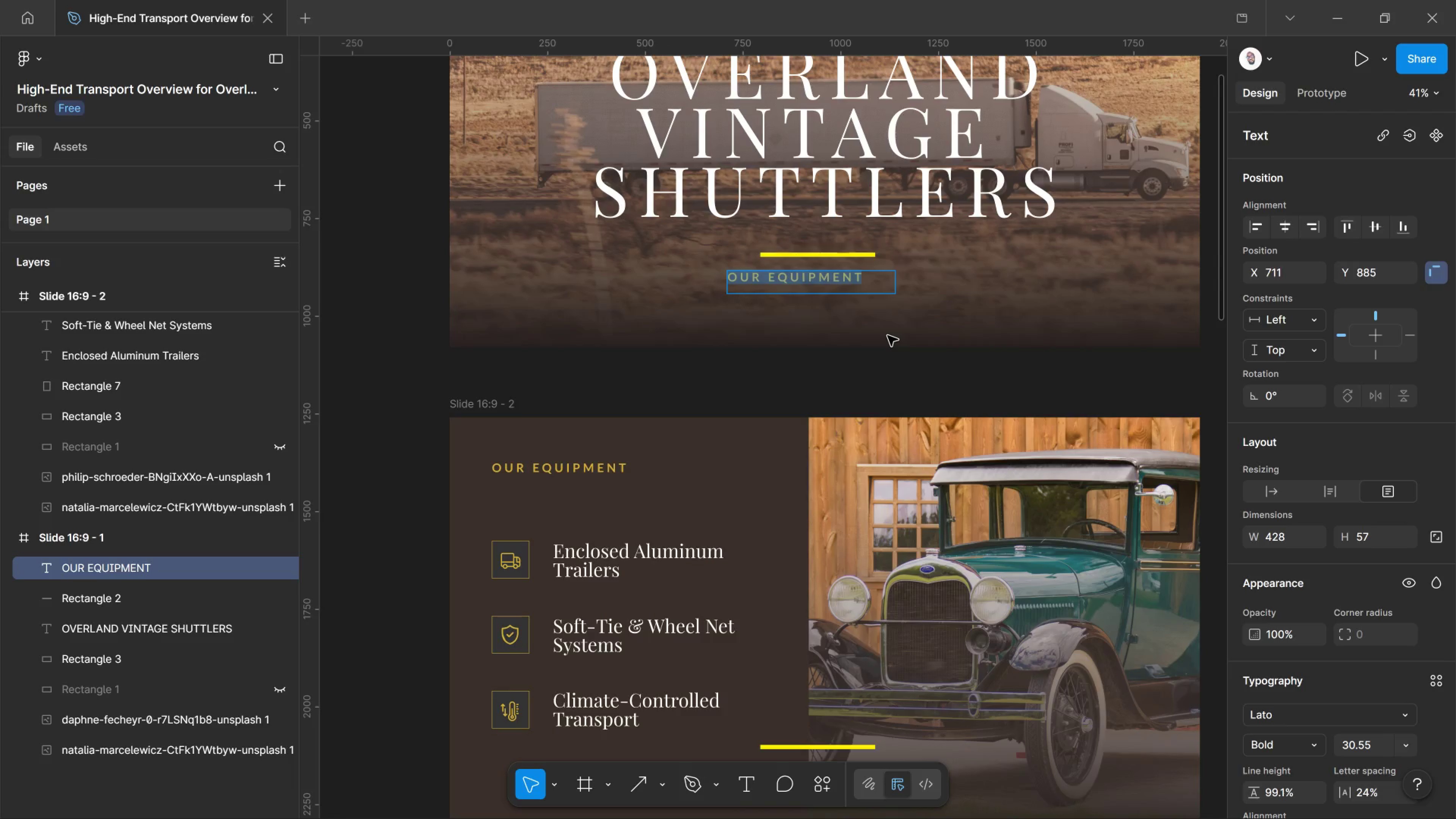 
type(WHITE )
key(Backspace)
type(-GLOVE TRANSPORT FOR THE )
 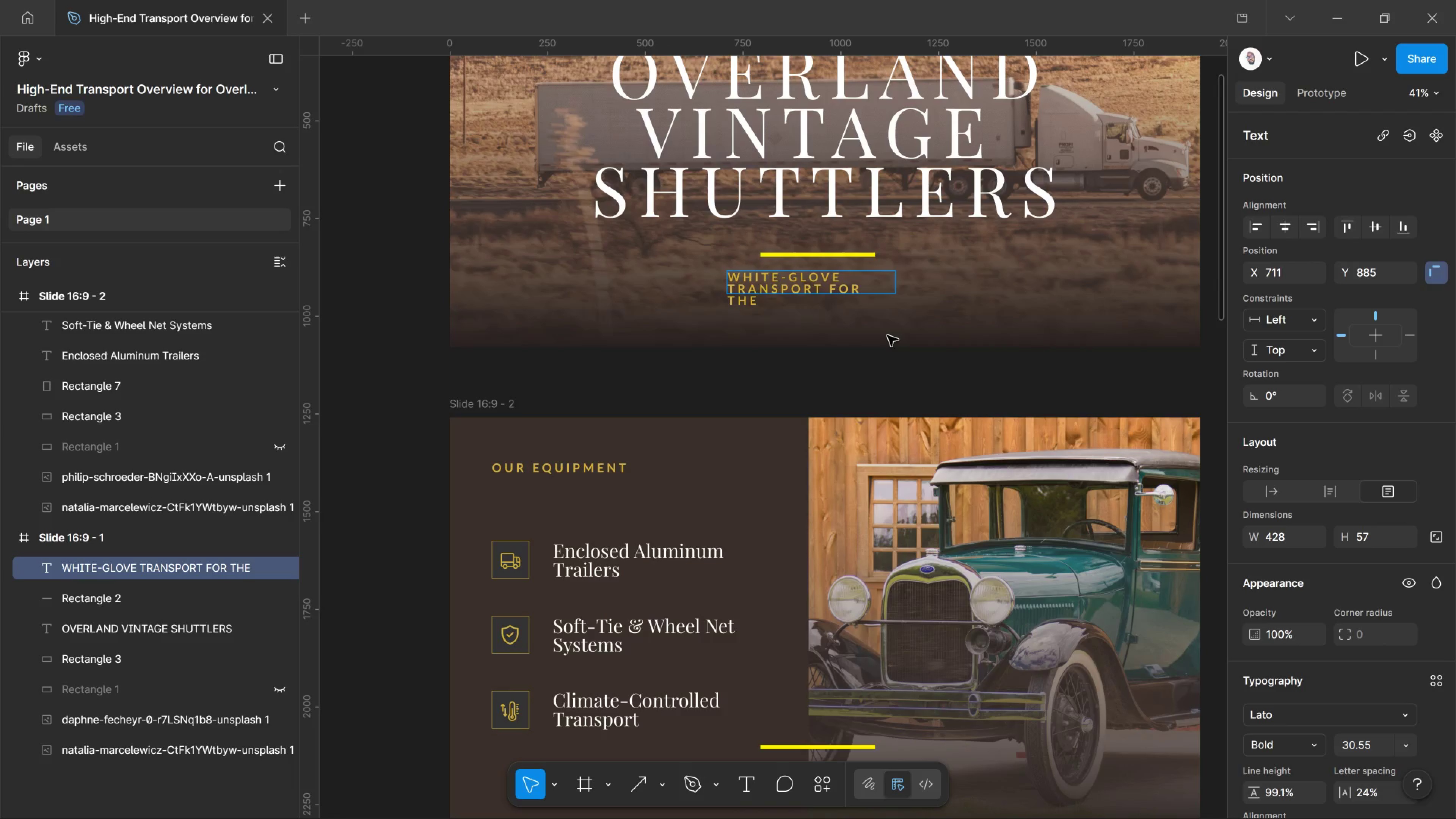 
type(WORLD )
key(Backspace)
type('FINES )
key(Backspace)
type(T VEHICLES)
 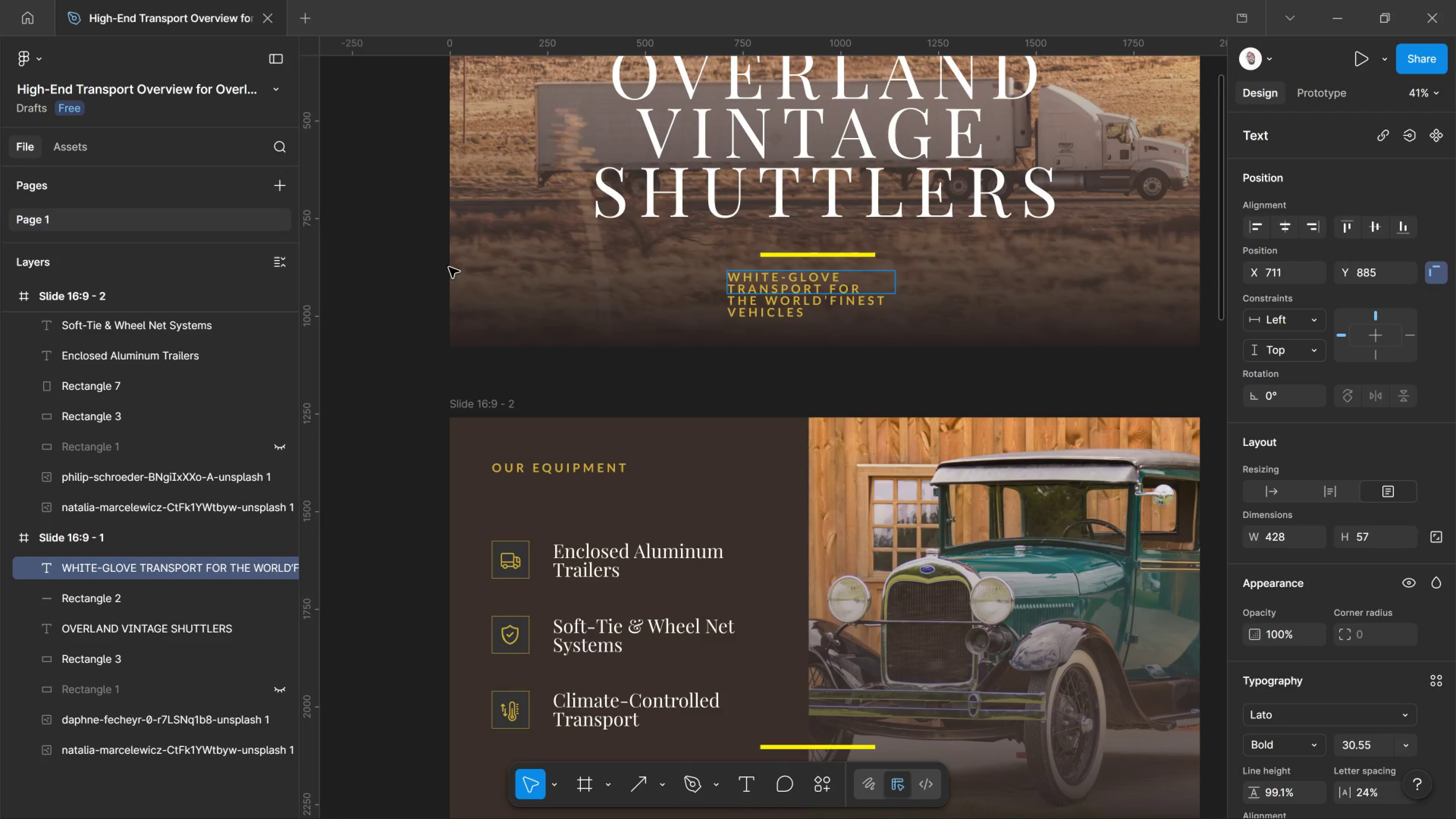 
wait(5.1)
 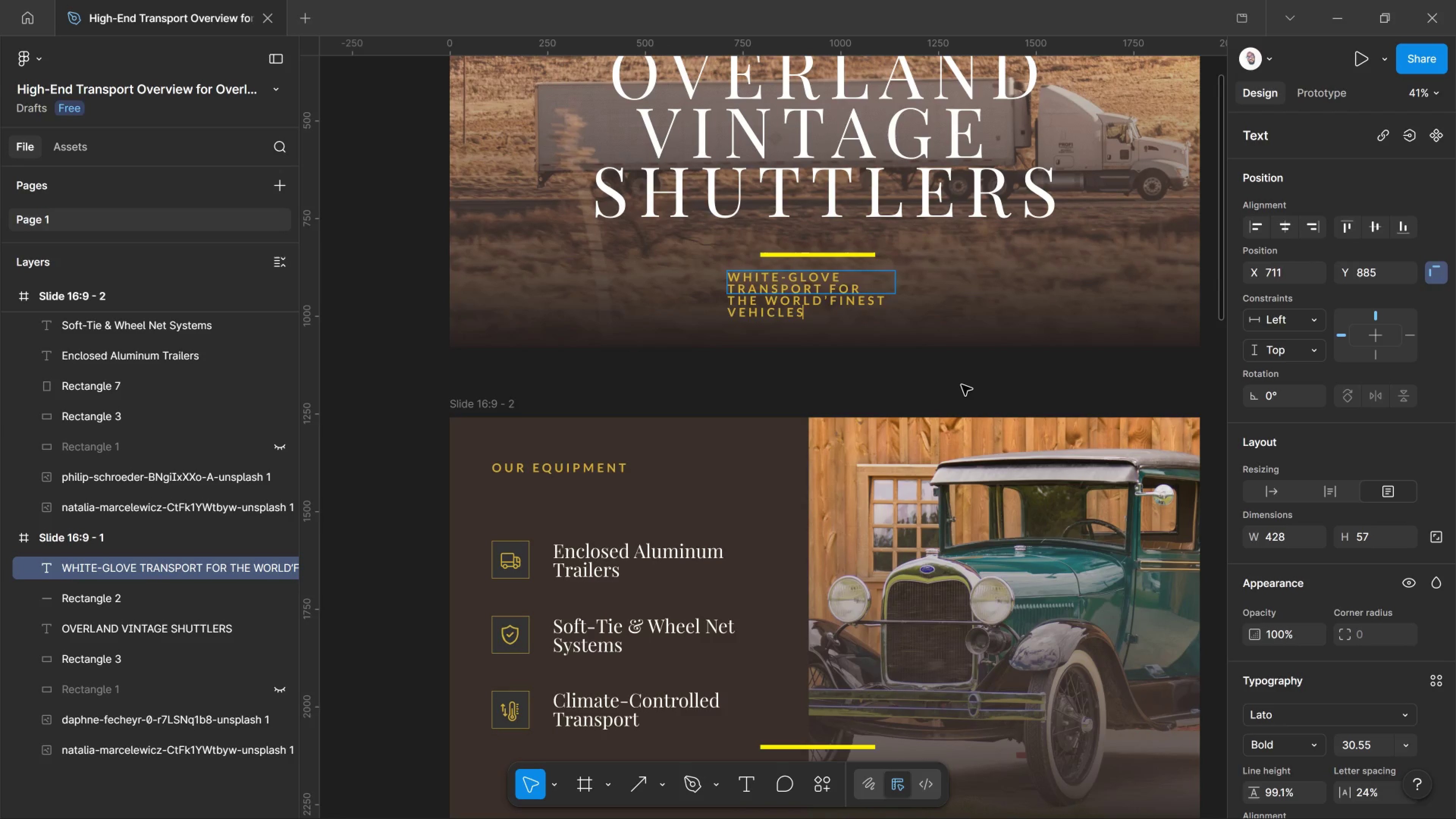 
key(Control+A)
 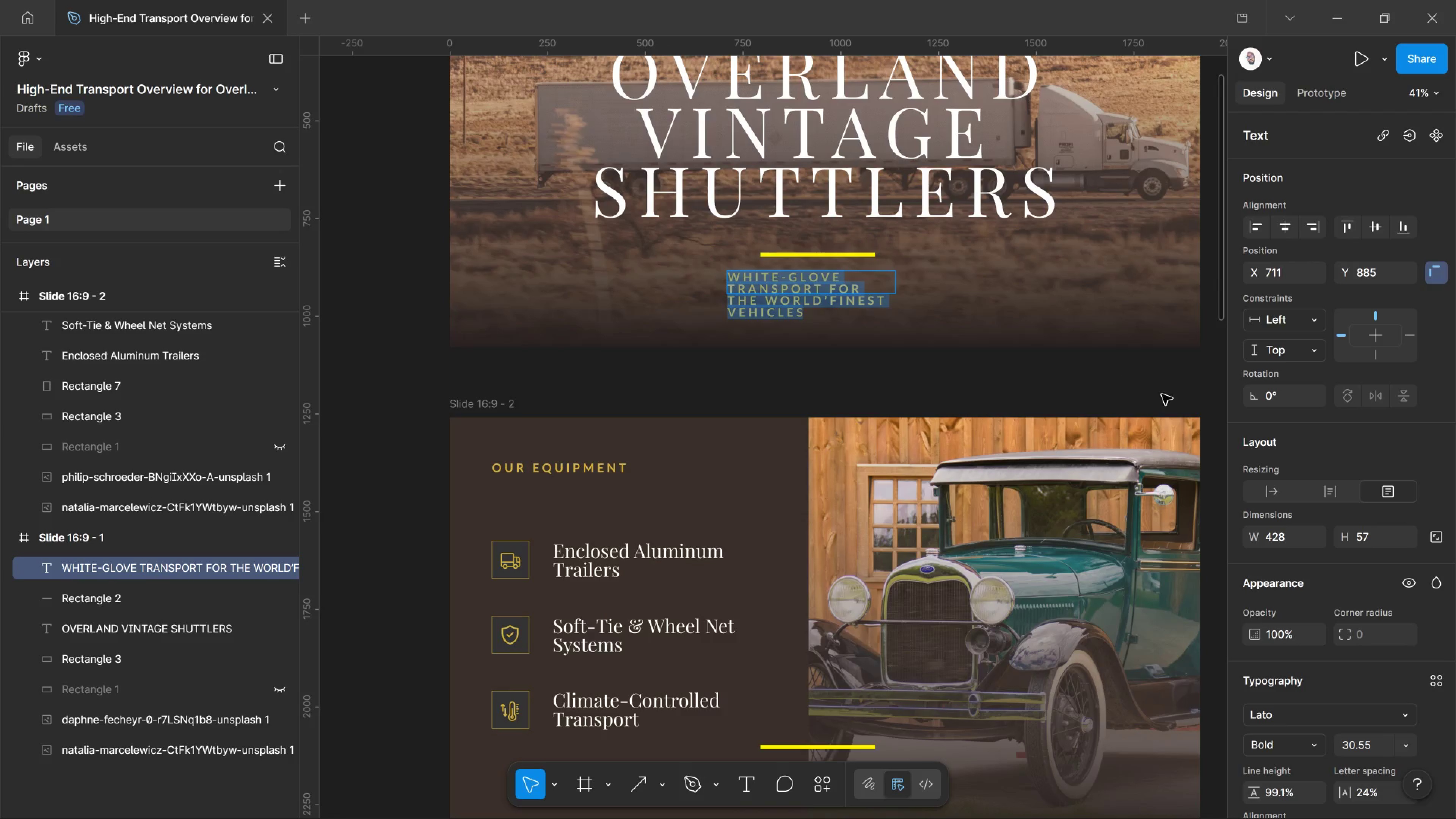 
scroll: coordinate [1291, 535], scroll_direction: down, amount: 10.0
 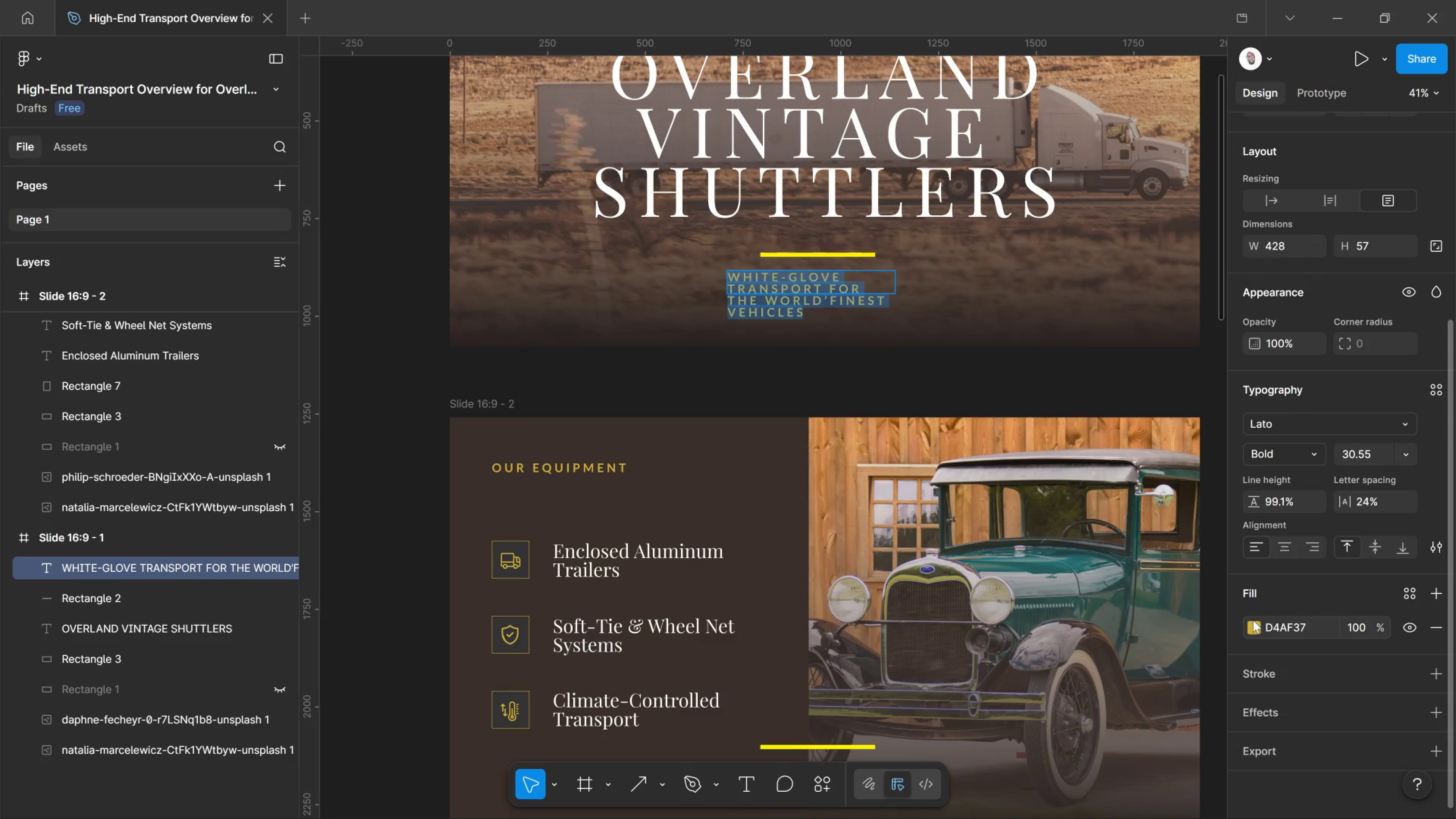 
left_click([1255, 620])
 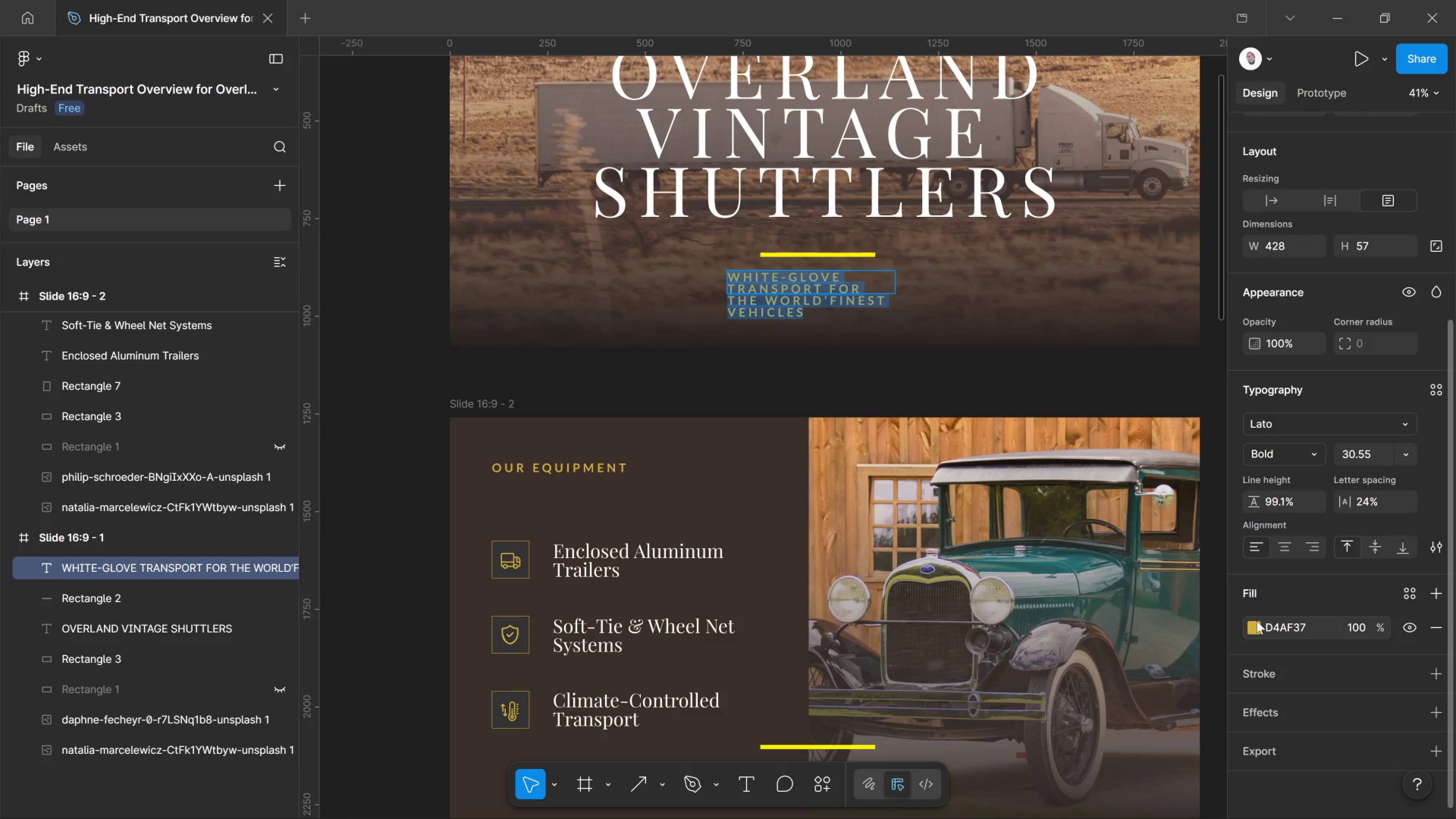 
left_click([1256, 622])
 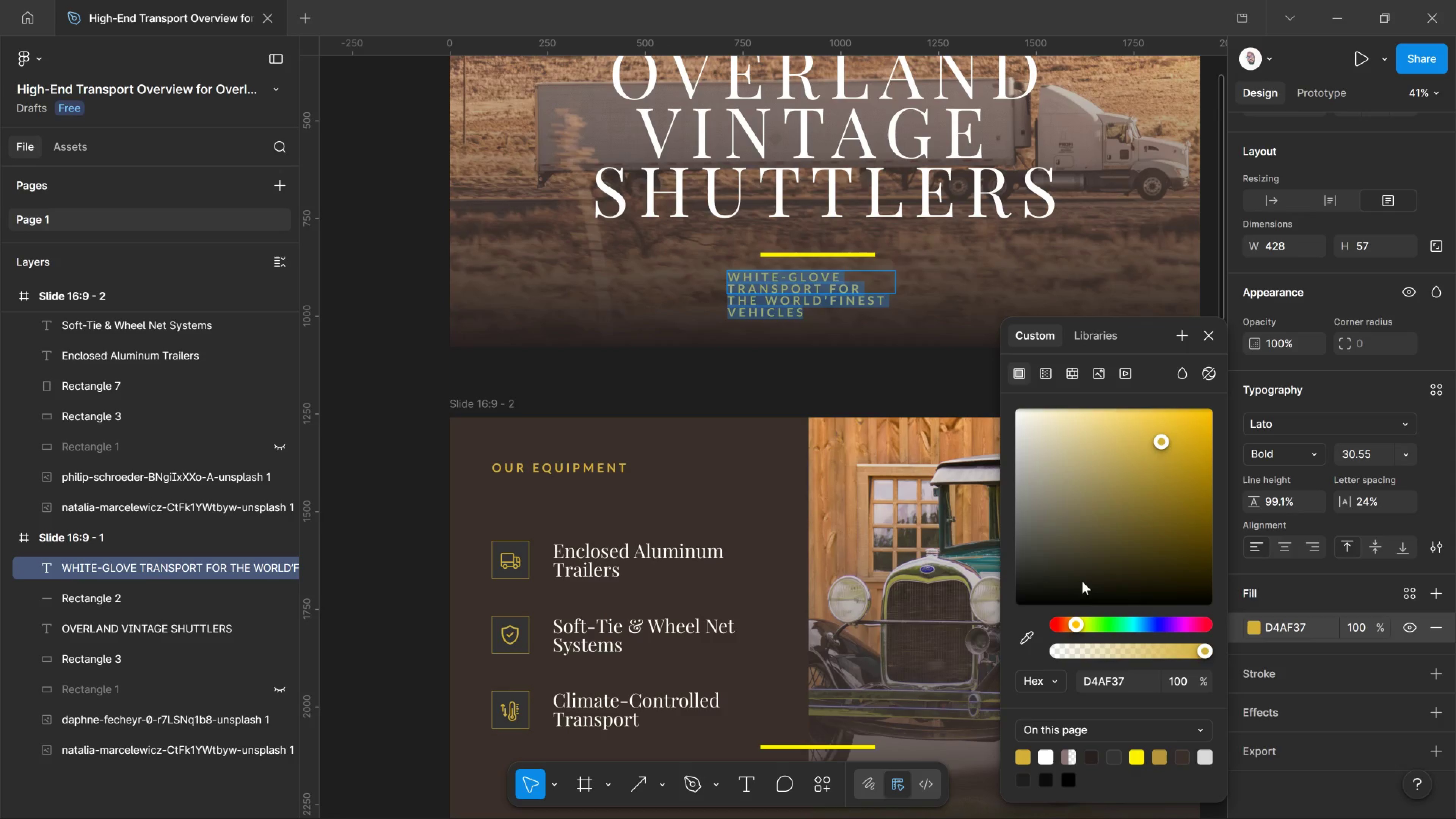 
left_click_drag(start_coordinate=[1072, 585], to_coordinate=[889, 352])
 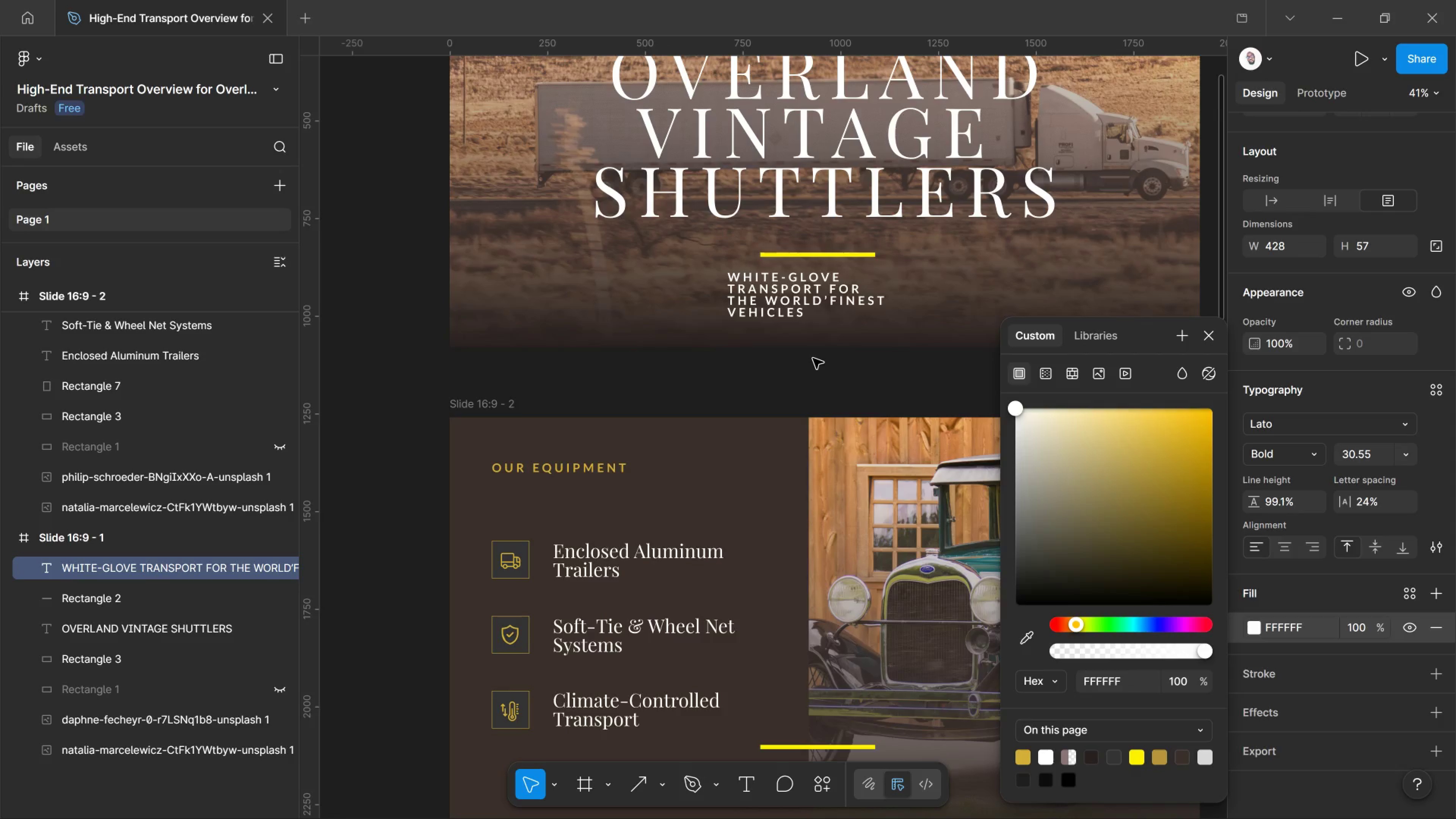 
left_click([813, 358])
 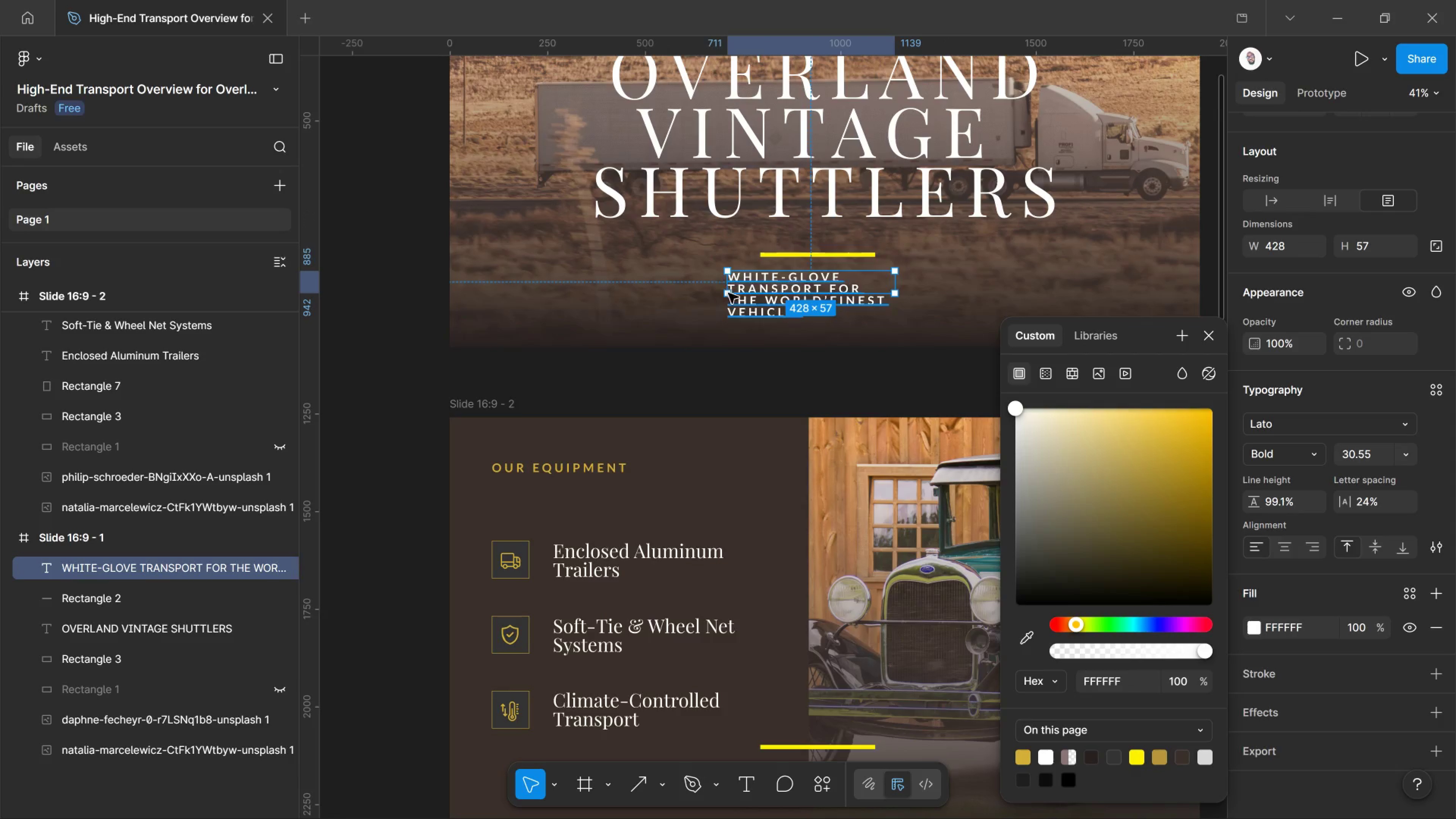 
left_click_drag(start_coordinate=[725, 292], to_coordinate=[549, 305])
 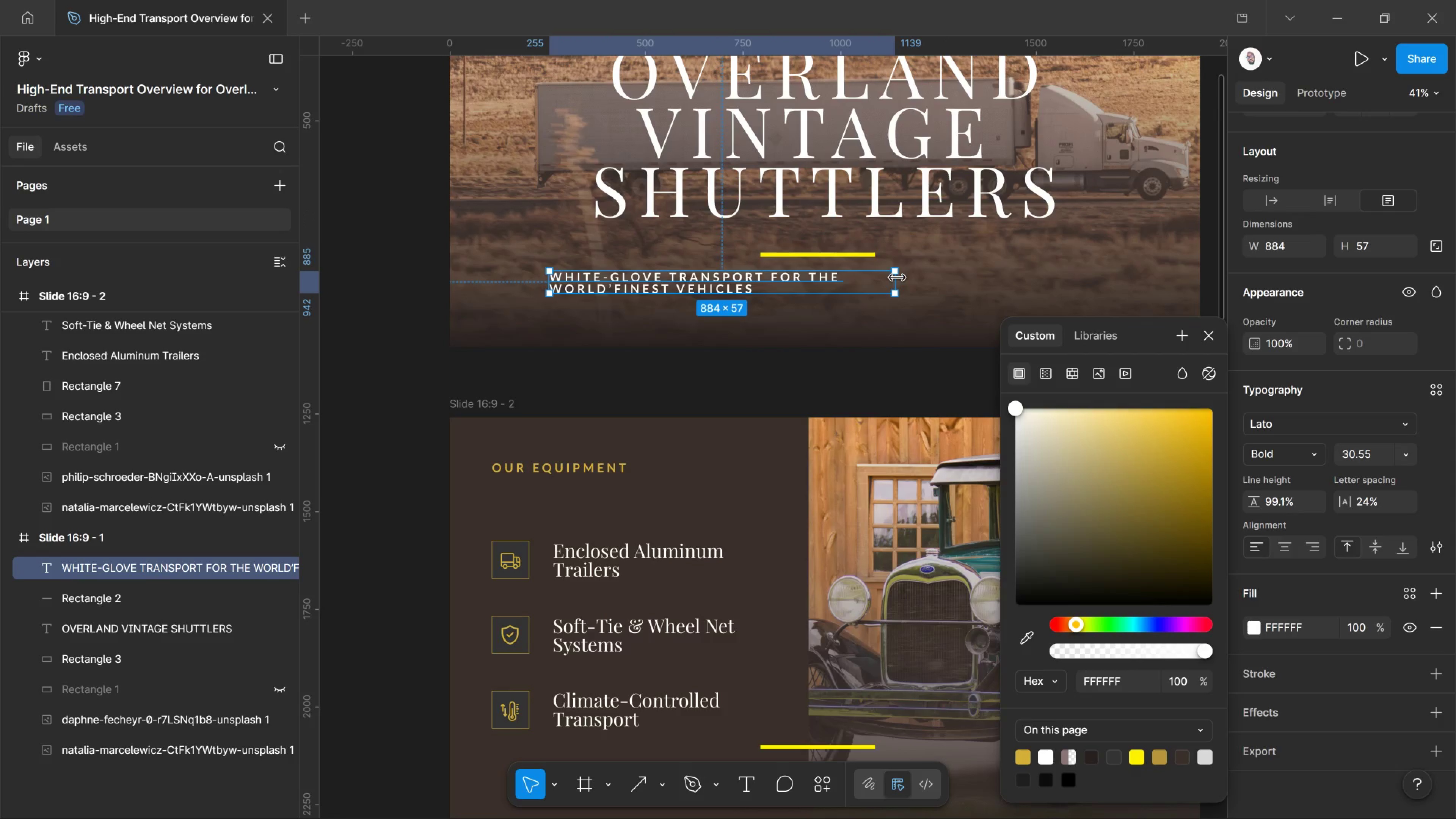 
left_click_drag(start_coordinate=[897, 278], to_coordinate=[1127, 279])
 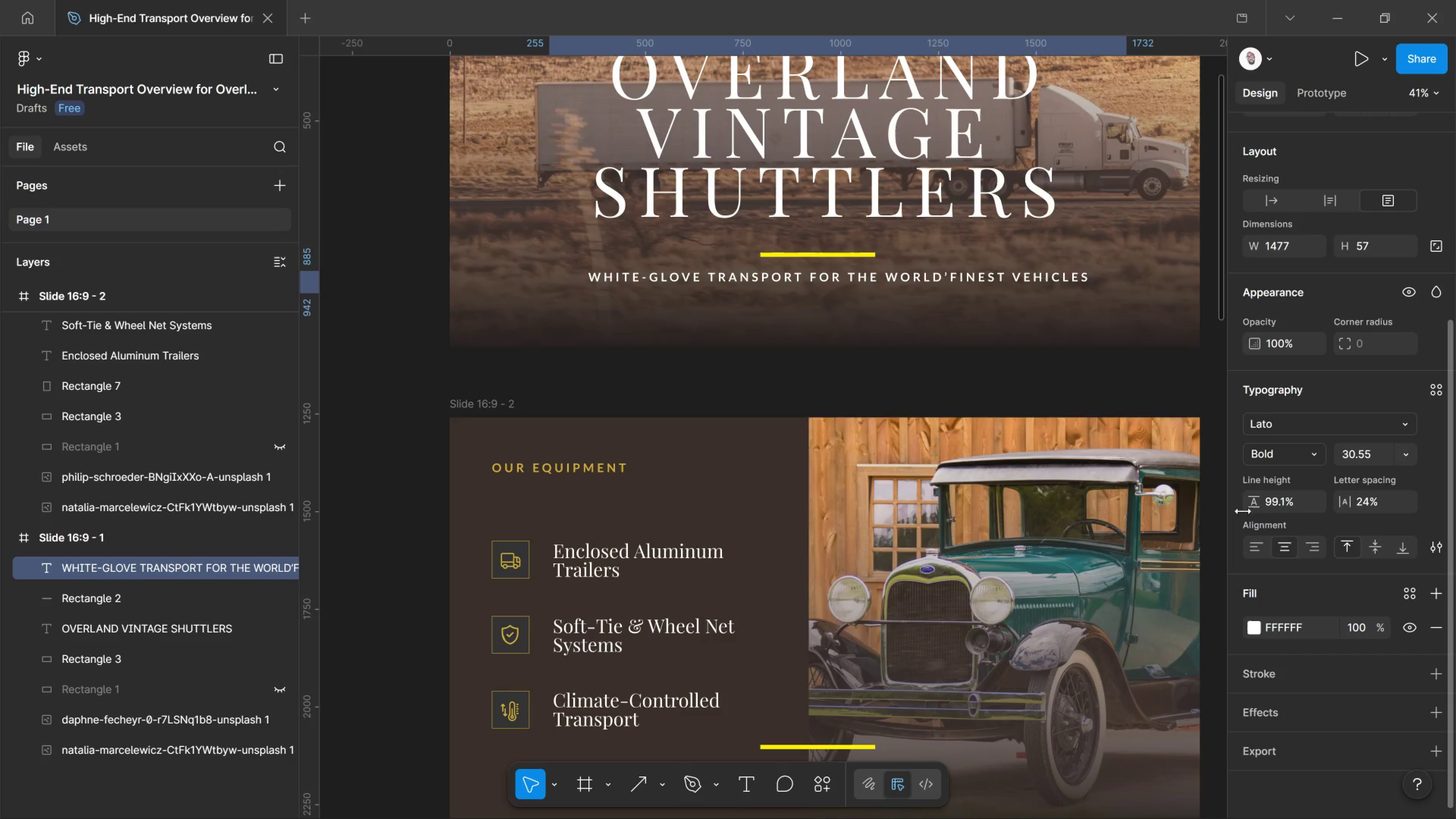 
left_click([999, 278])
 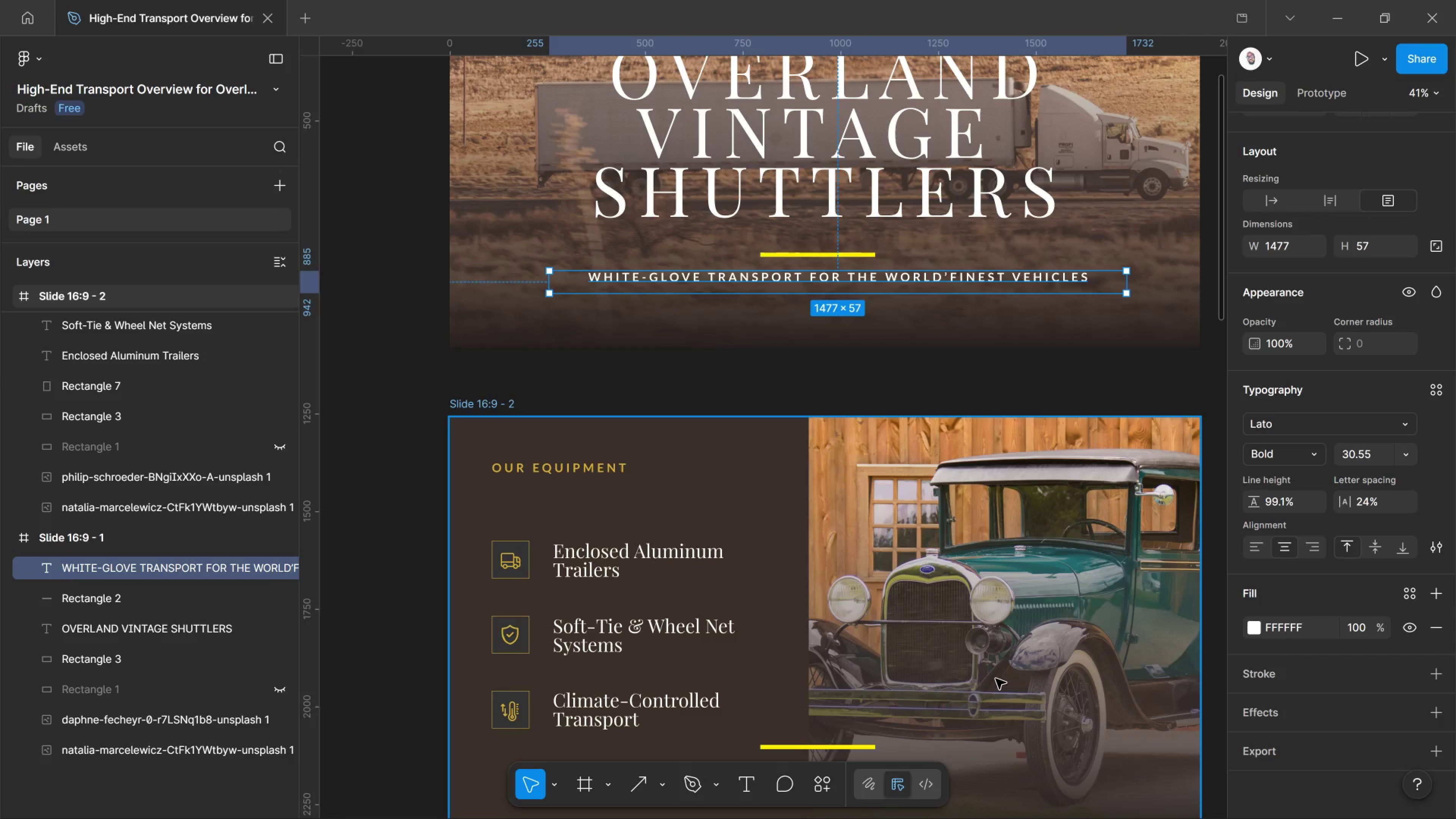 
wait(5.05)
 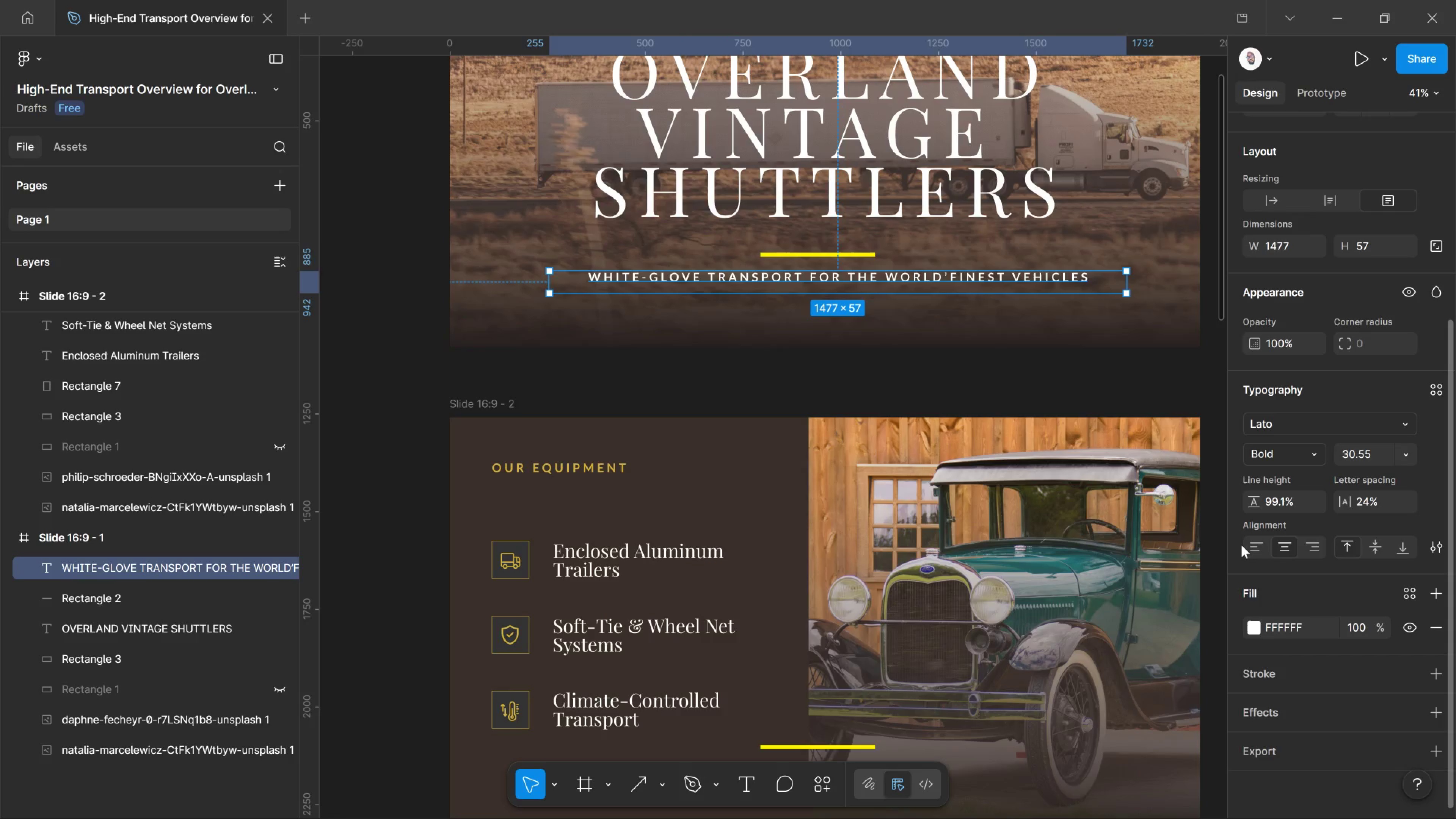 
scroll: coordinate [1325, 223], scroll_direction: up, amount: 7.0
 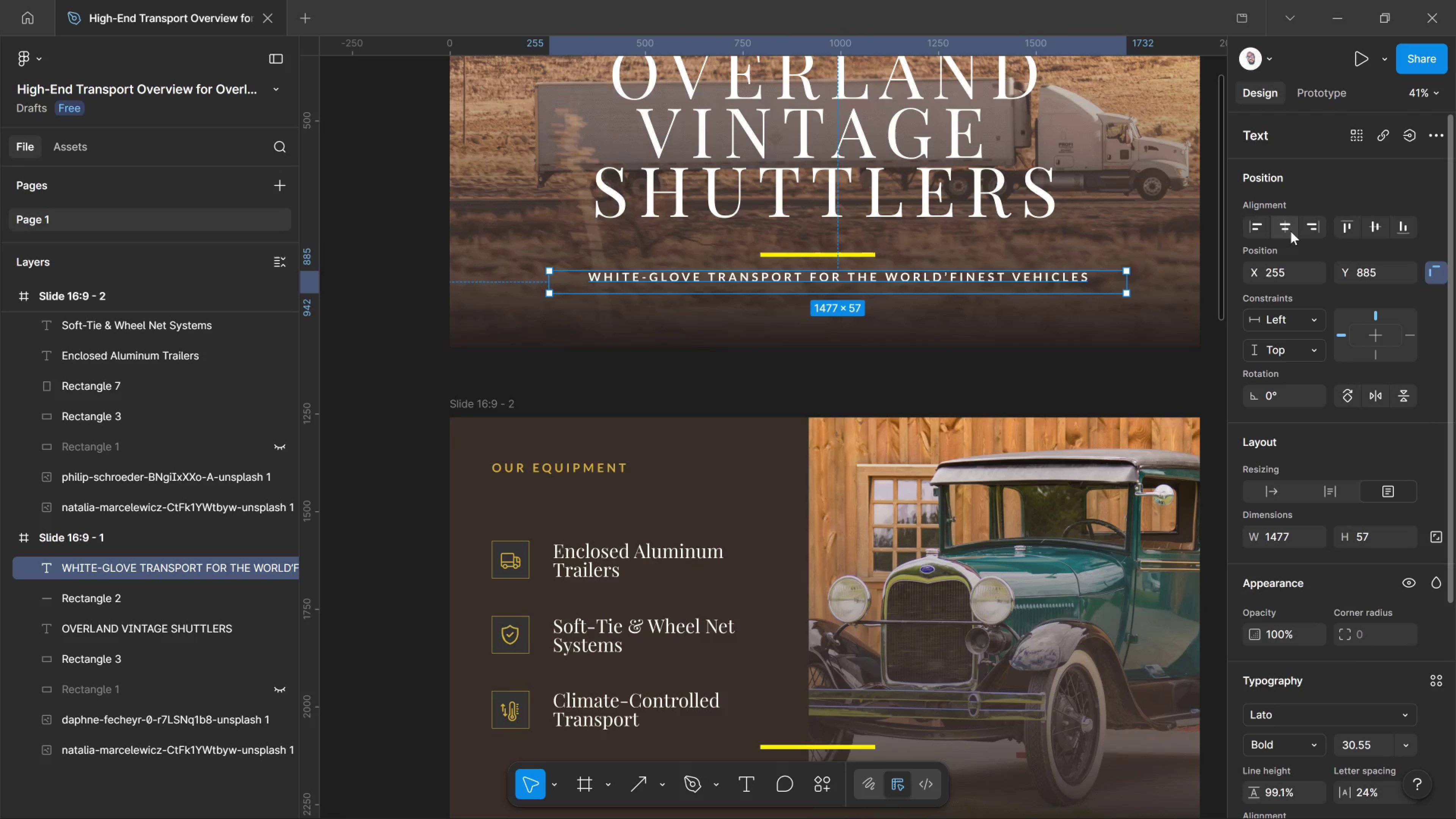 
left_click([1287, 229])
 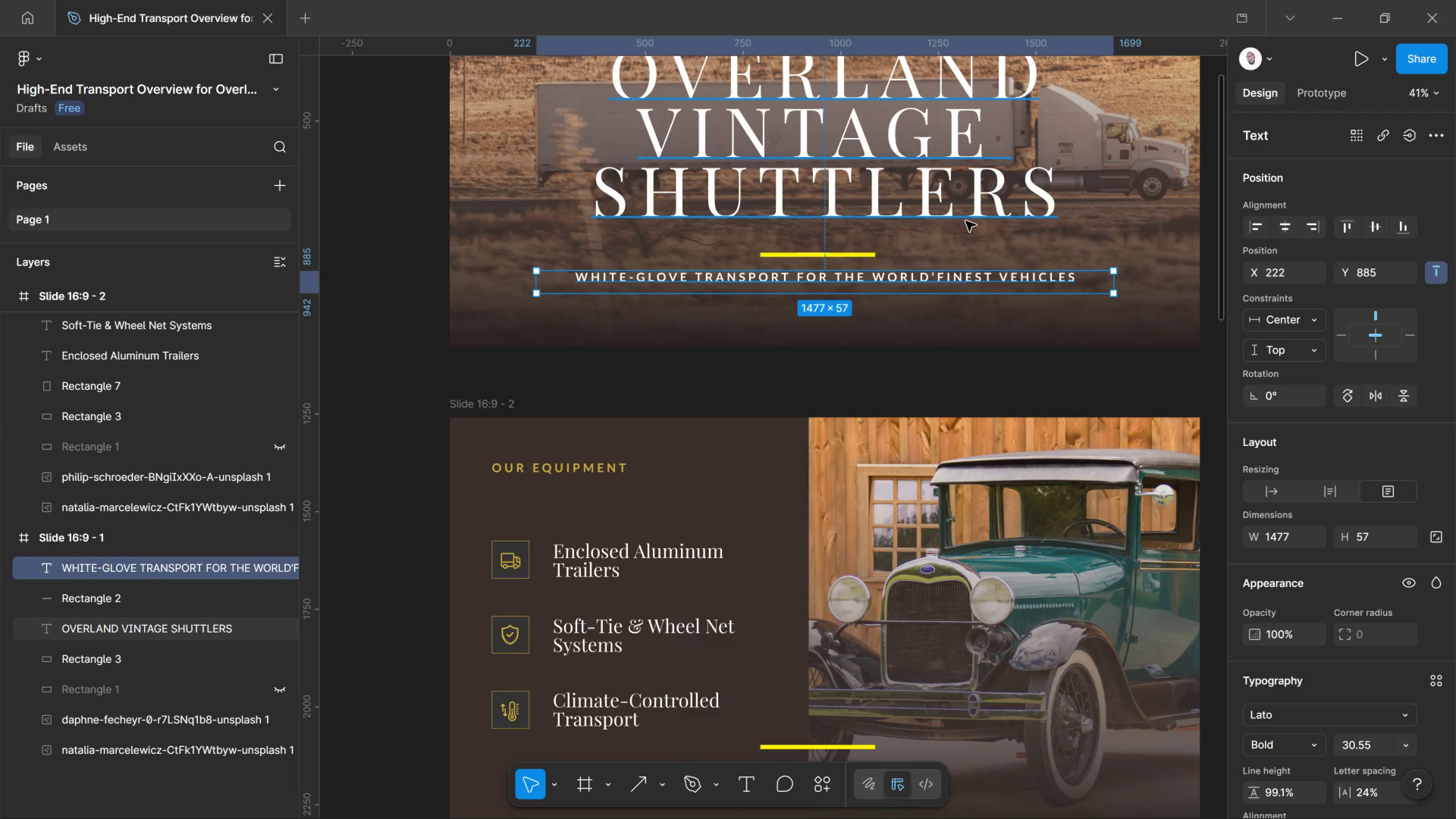 
left_click([968, 215])
 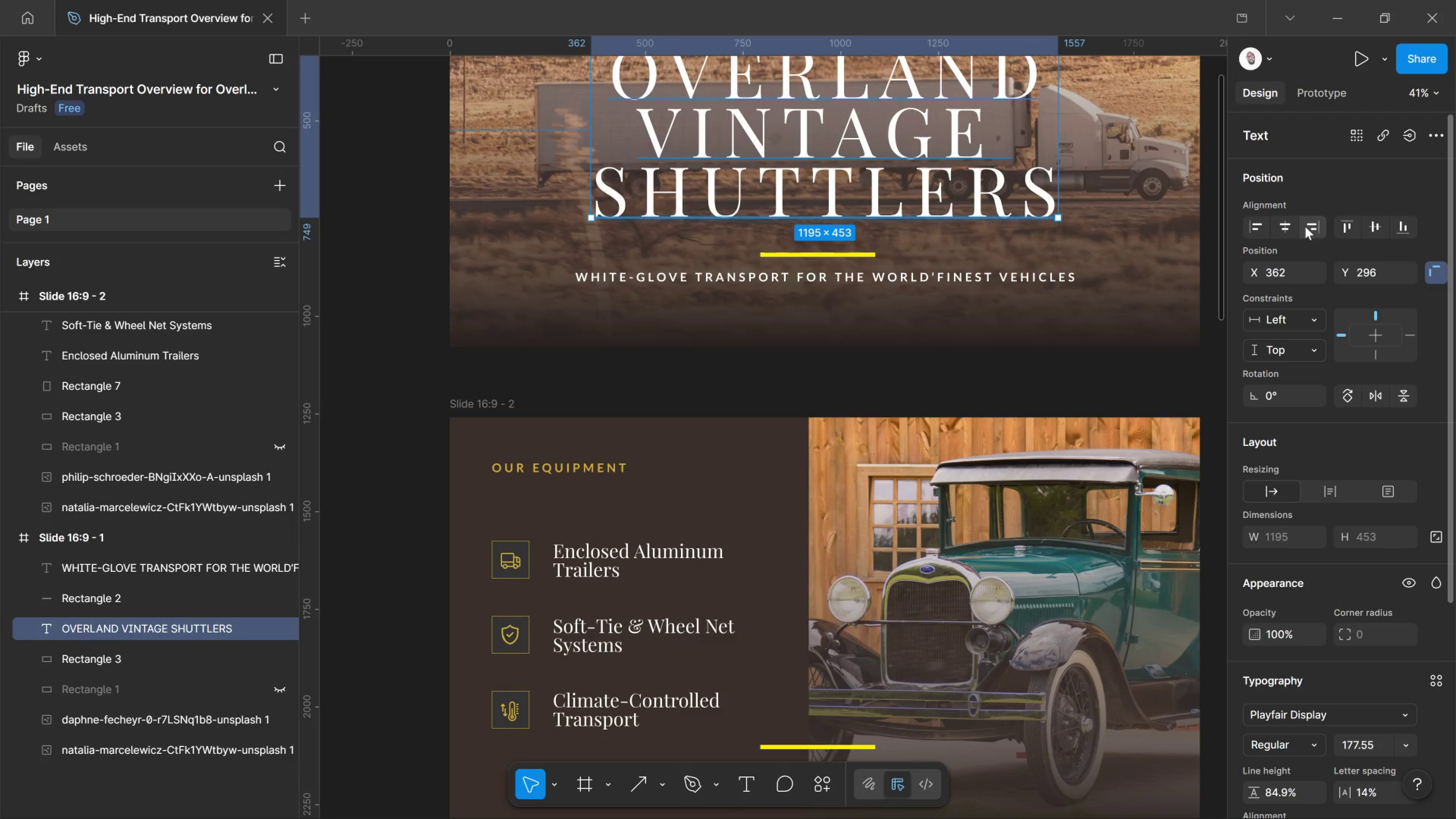 
left_click([1287, 226])
 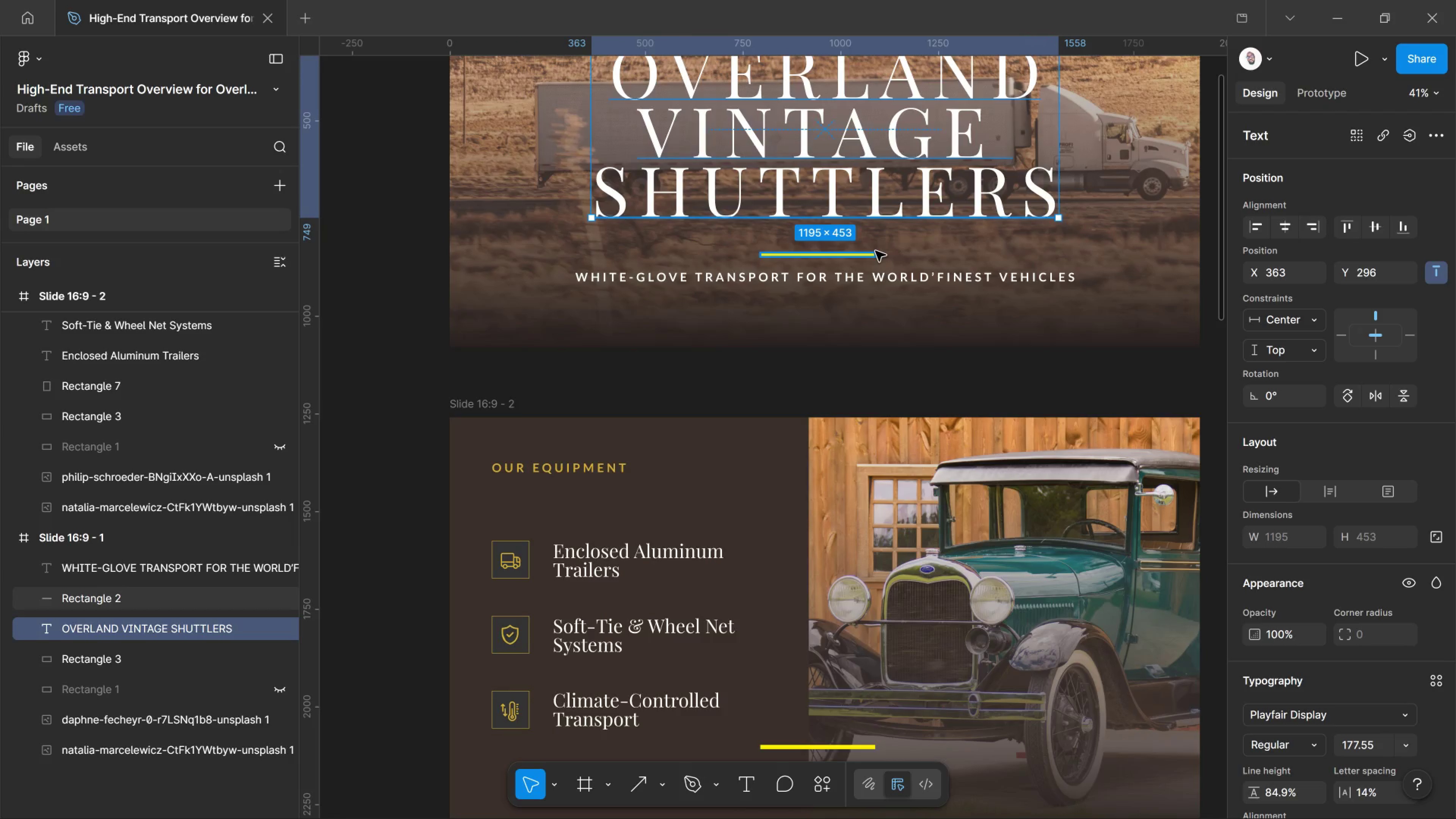 
left_click([861, 257])
 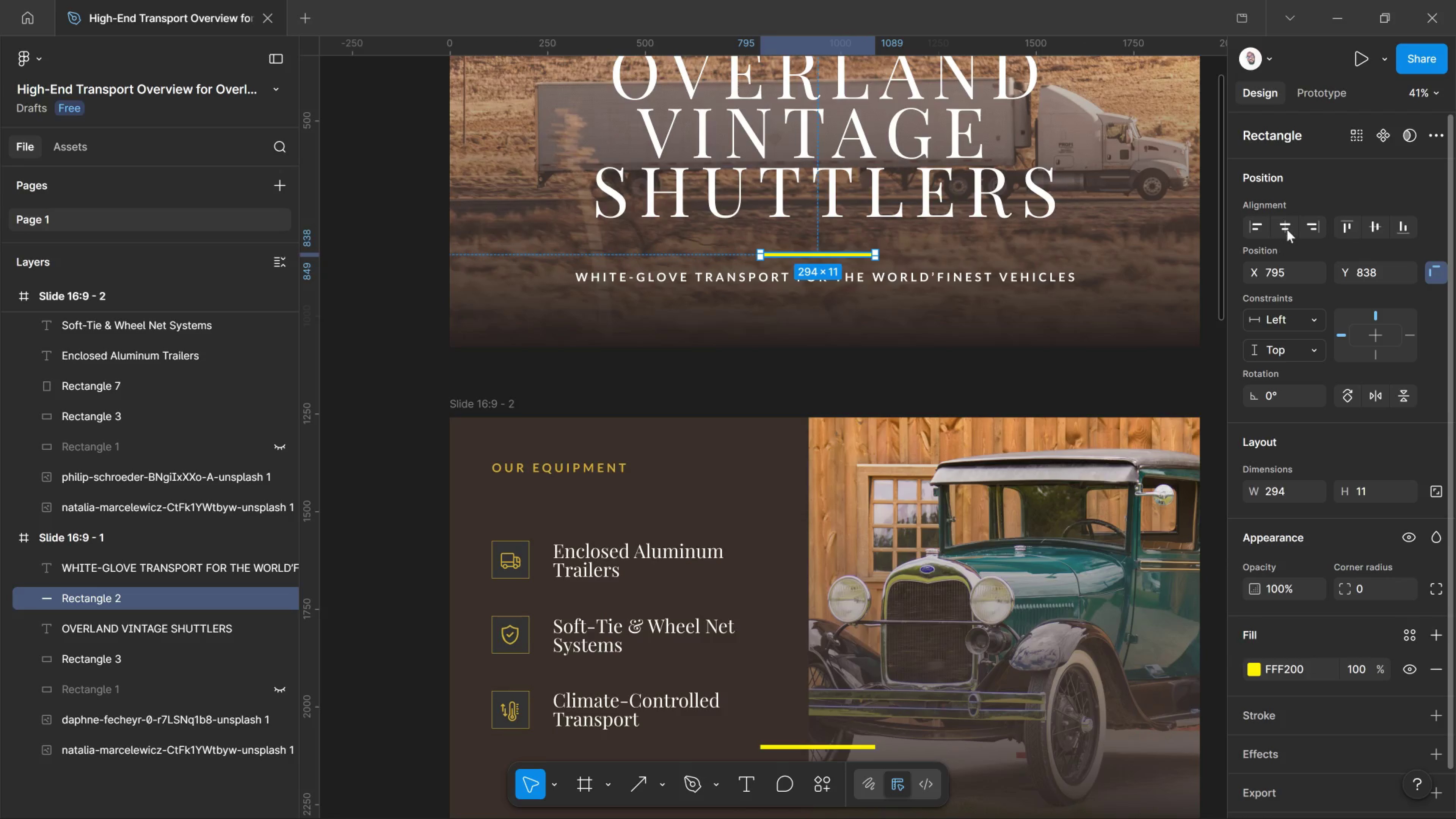 
left_click([1286, 225])
 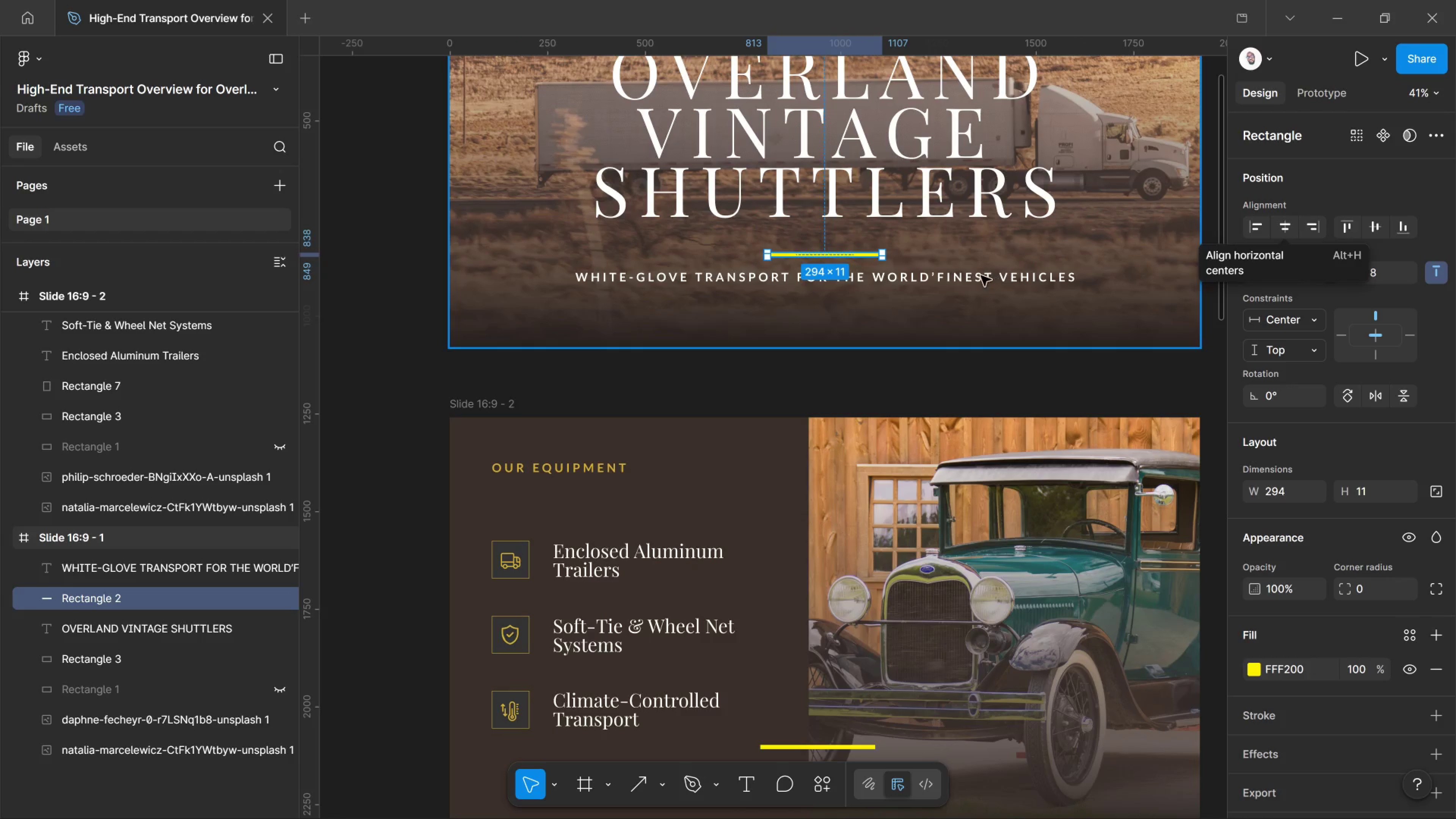 
key(ArrowUp)
 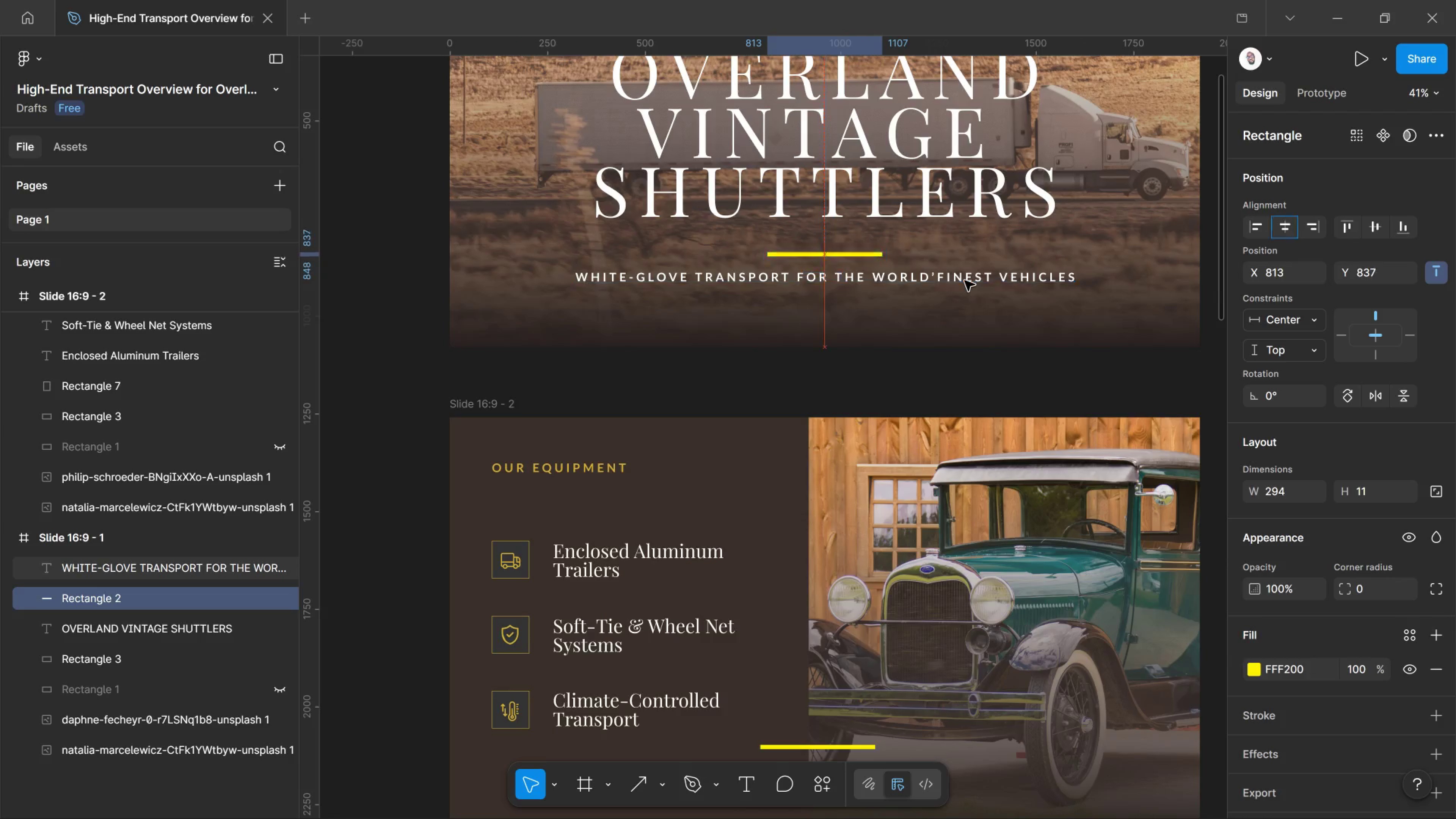 
key(ArrowUp)
 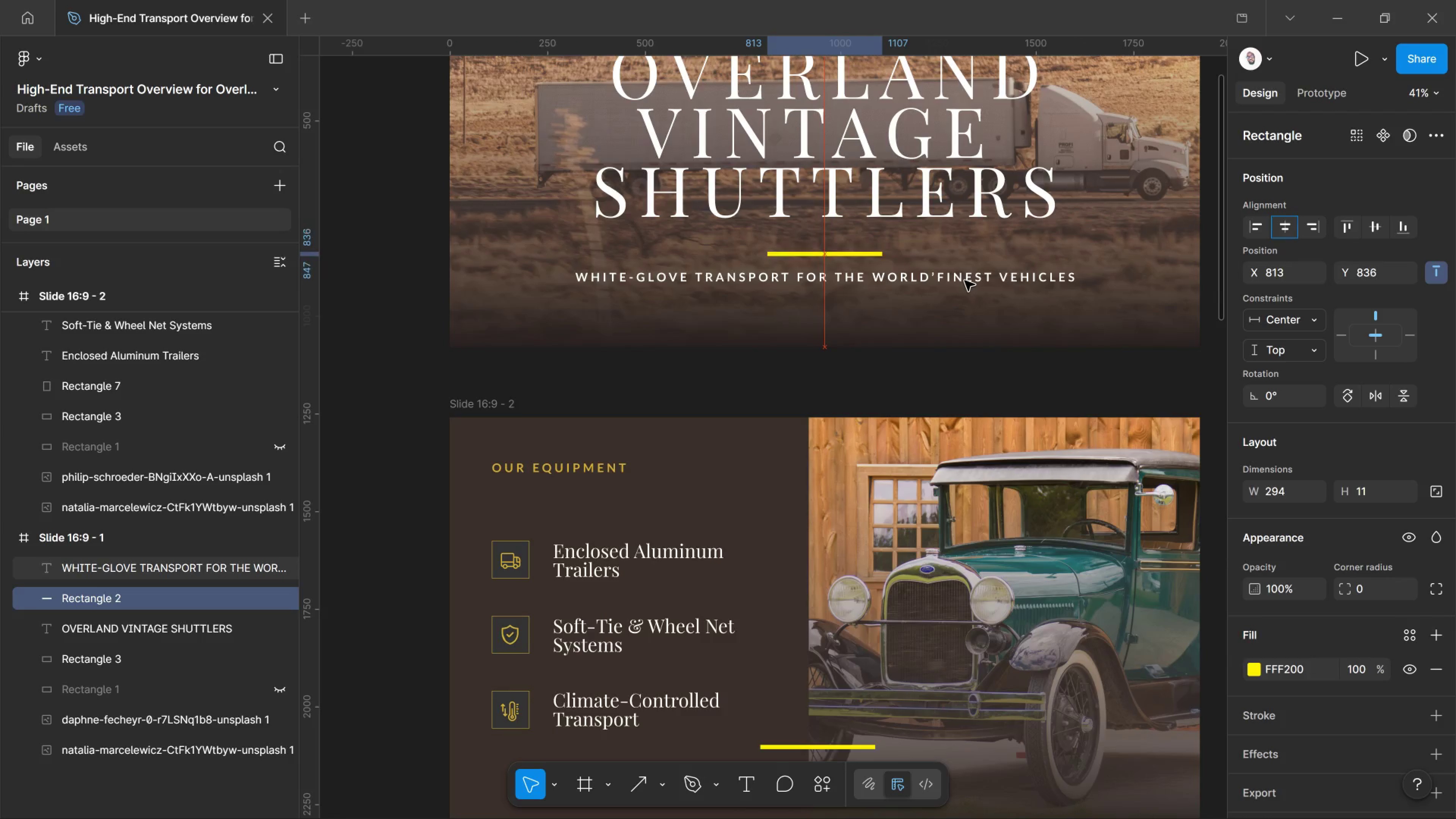 
key(ArrowUp)
 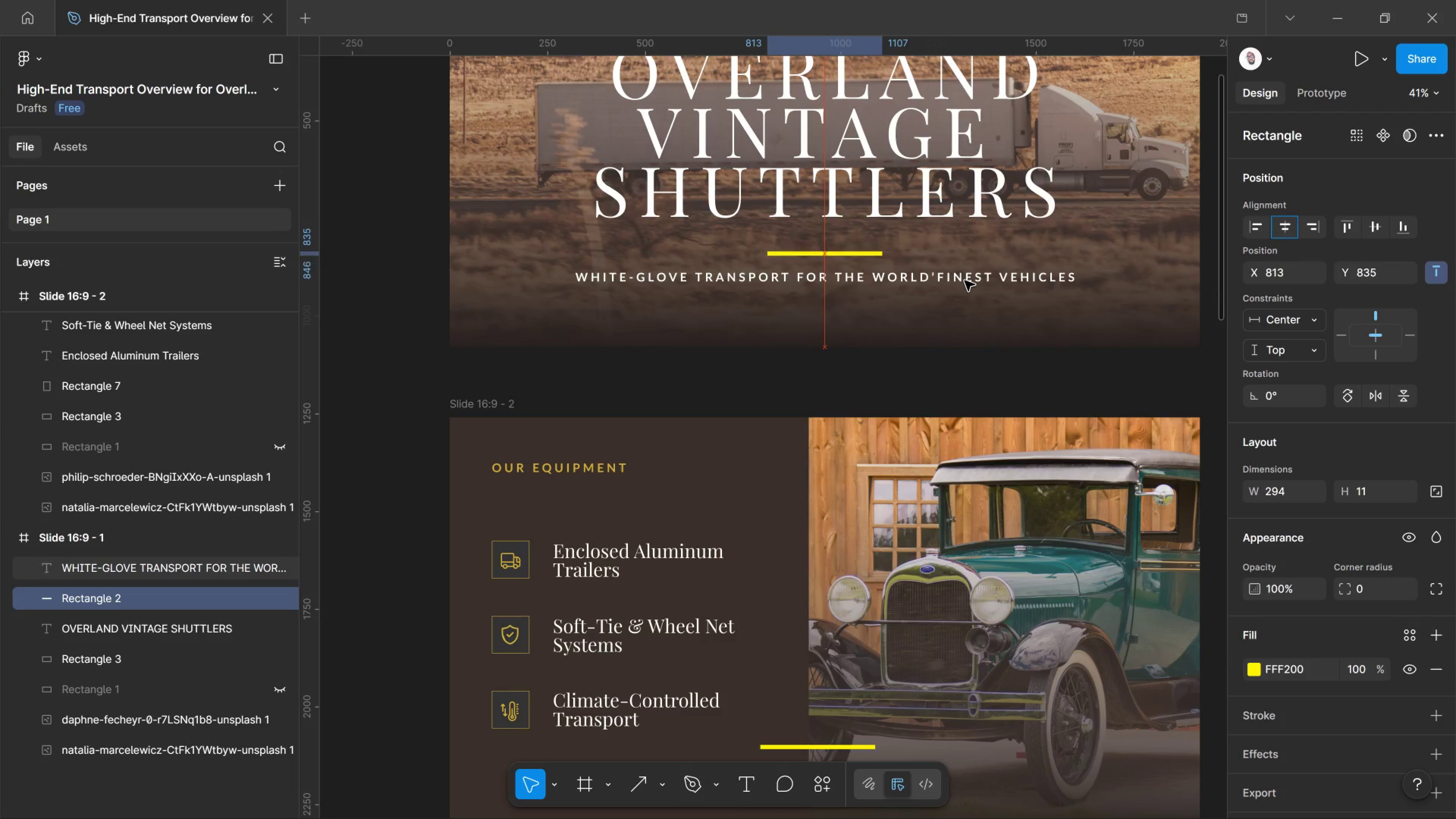 
key(ArrowUp)
 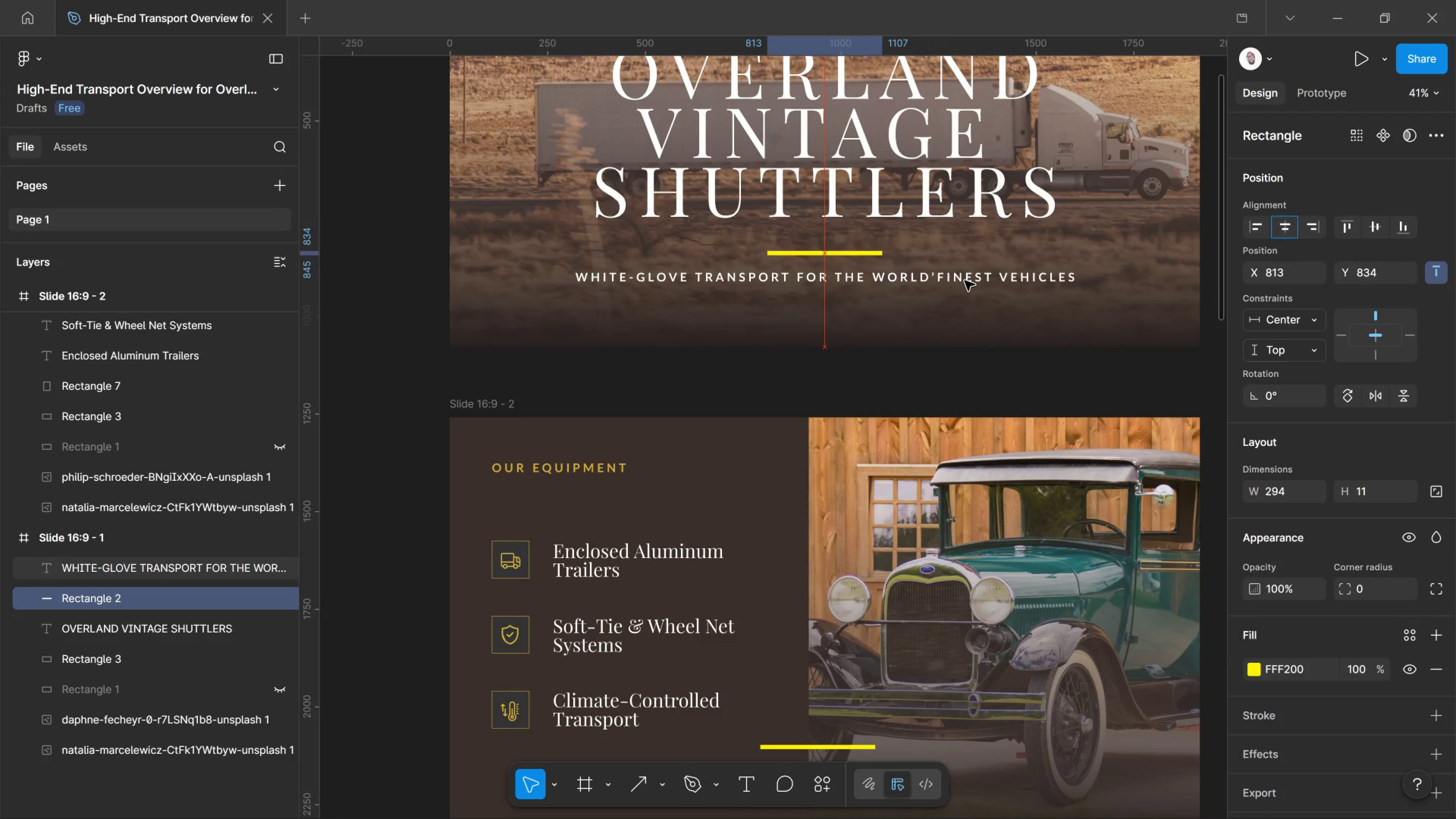 
key(ArrowUp)
 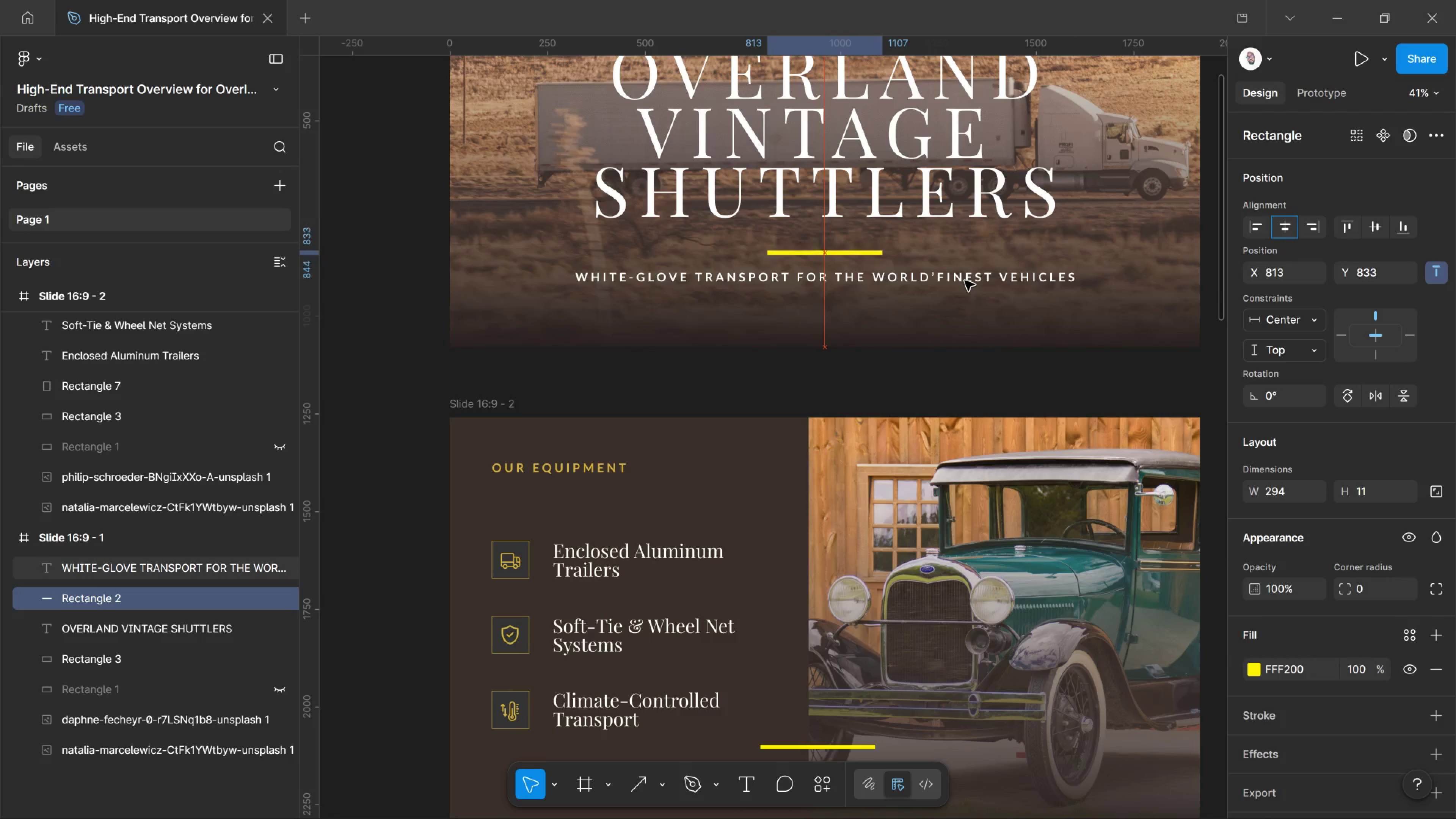 
key(ArrowUp)
 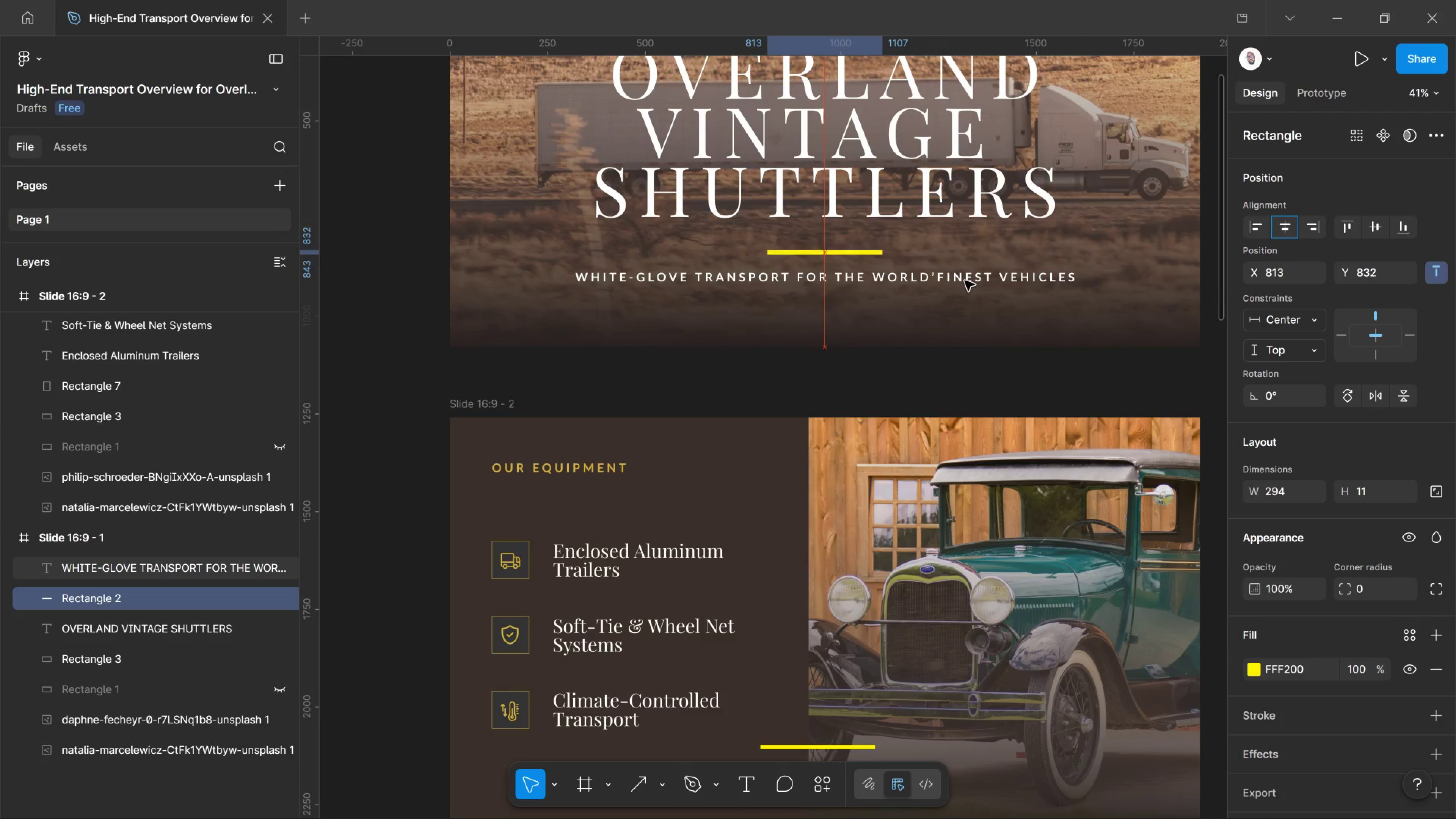 
key(ArrowUp)
 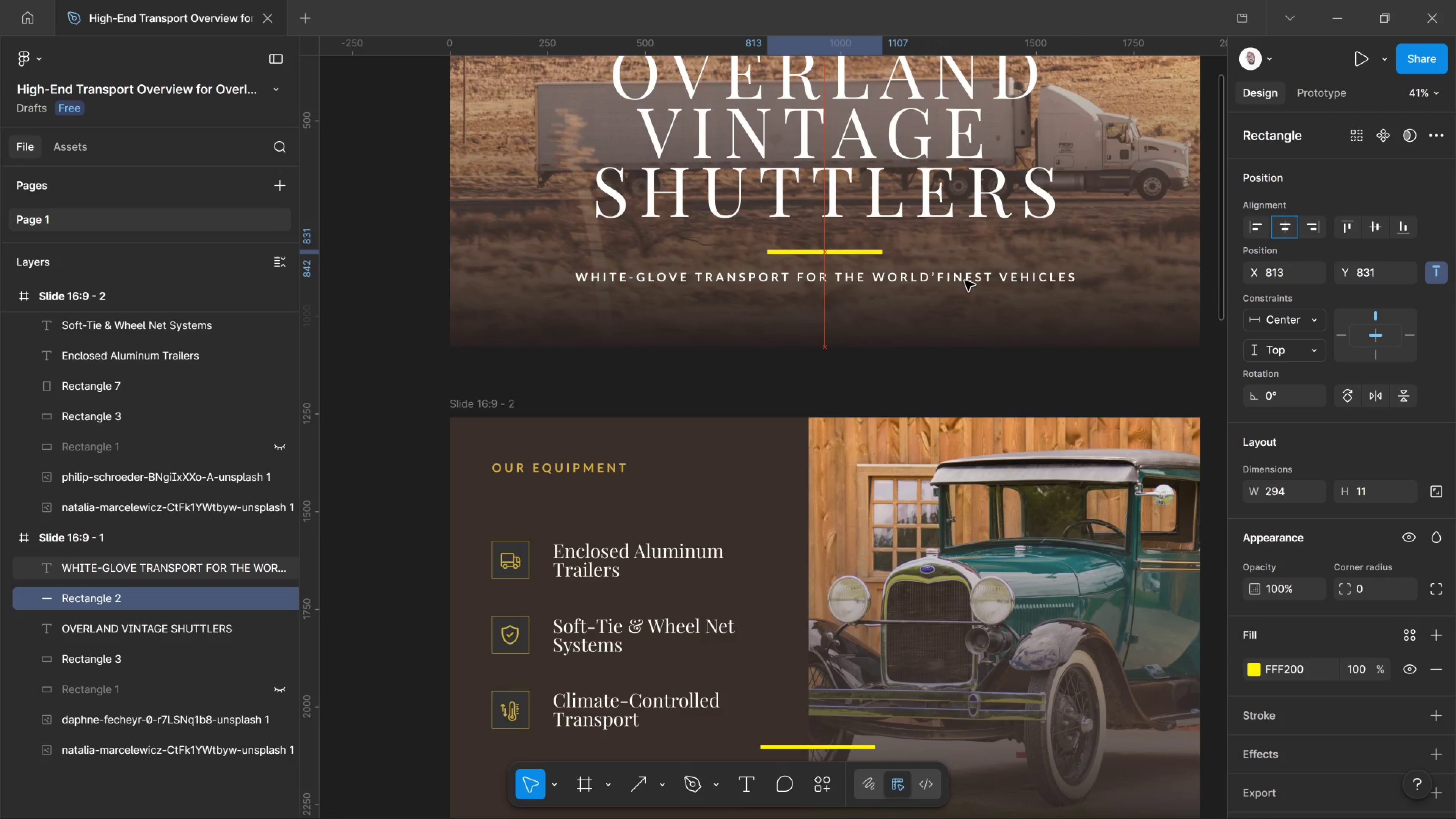 
key(ArrowUp)
 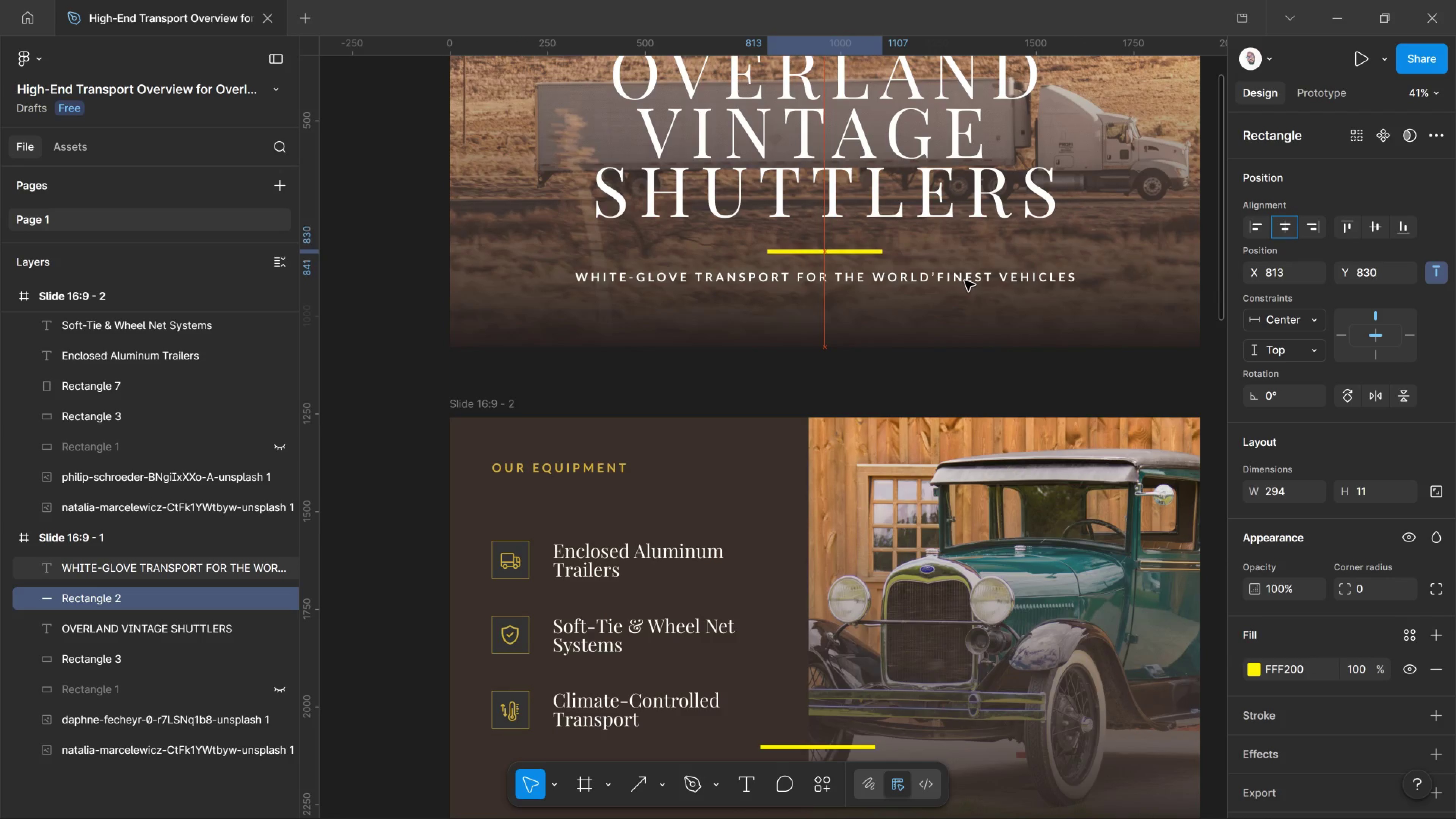 
key(ArrowUp)
 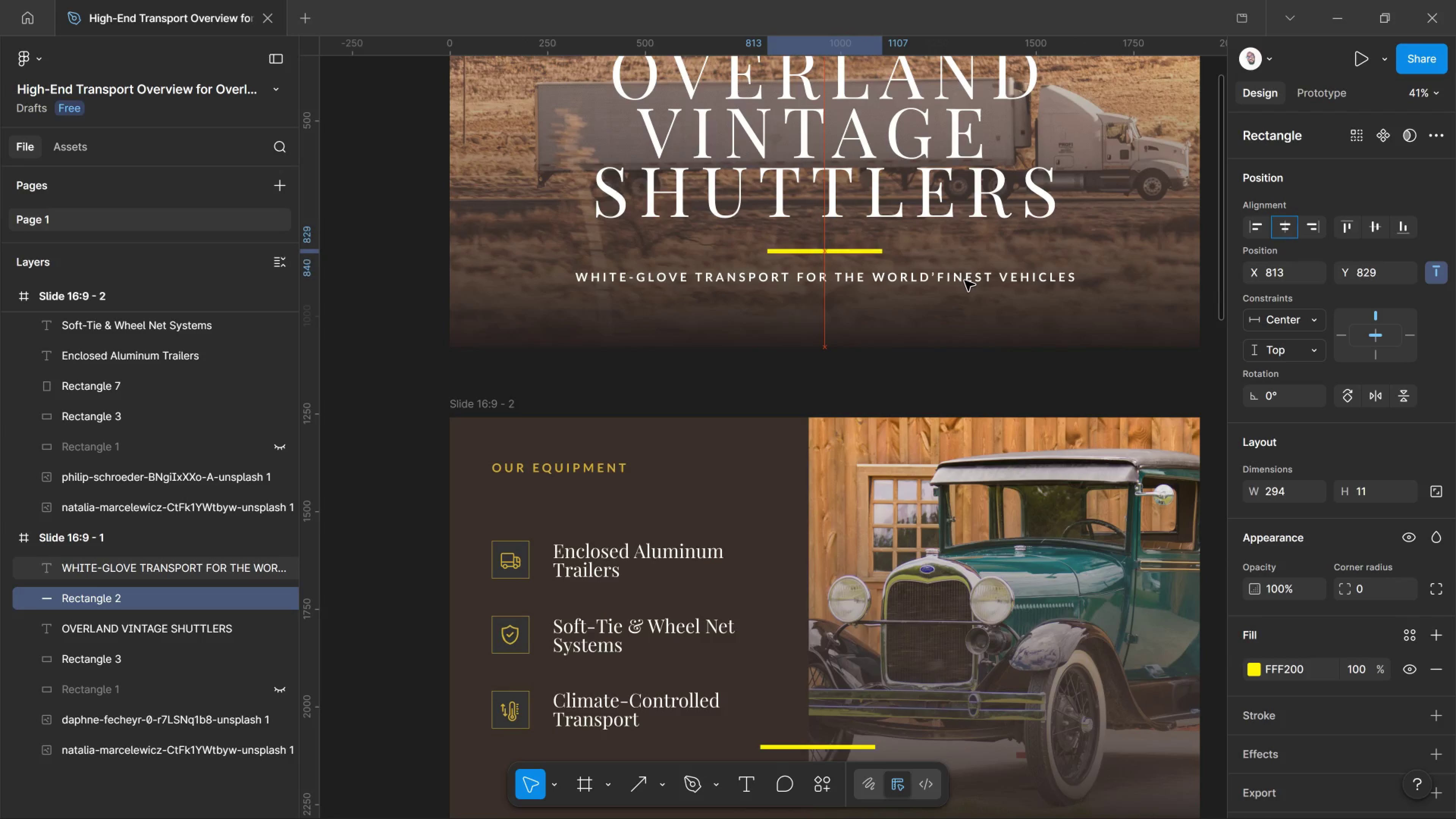 
key(ArrowUp)
 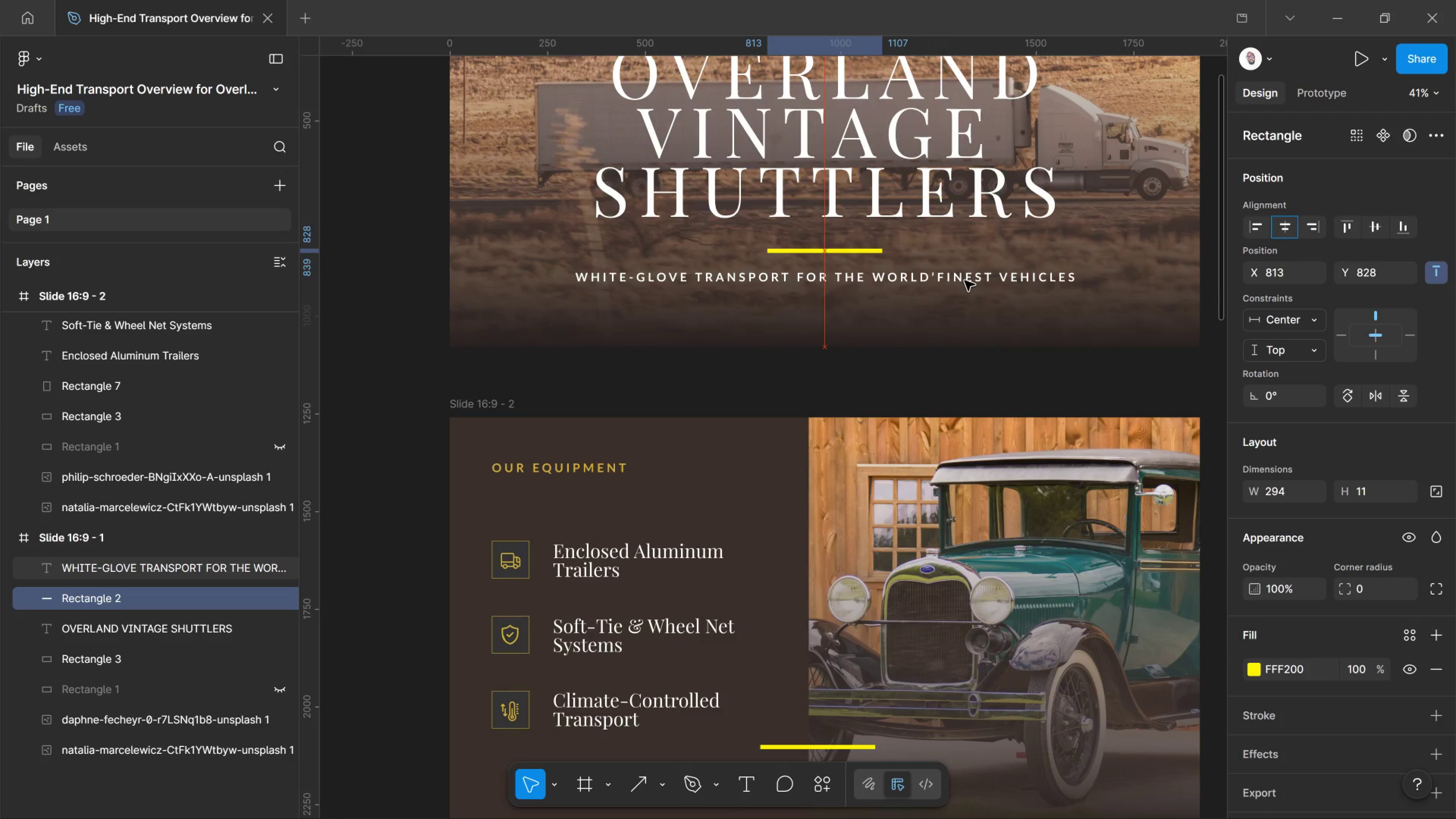 
key(ArrowUp)
 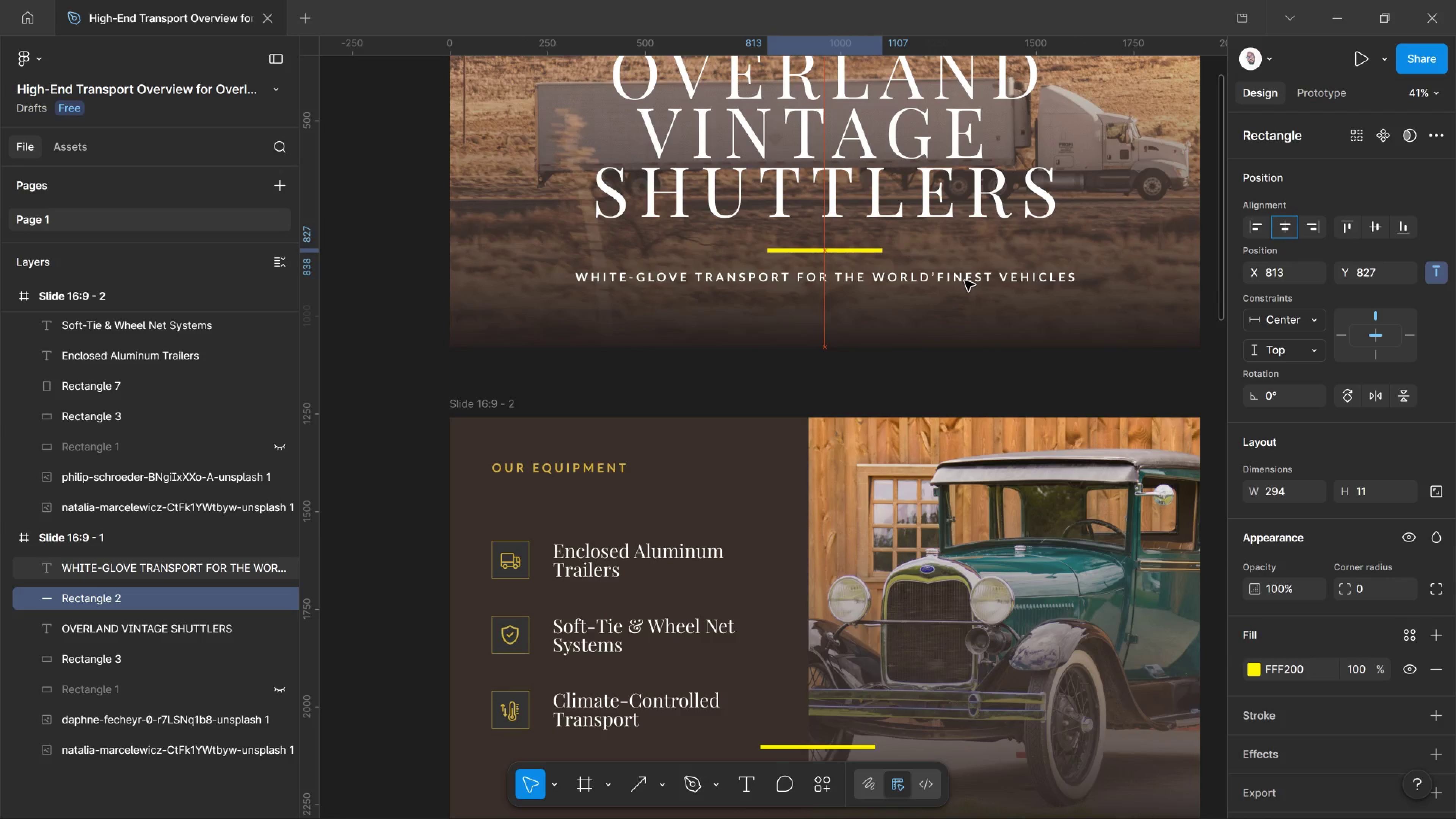 
hold_key(key=AltLeft, duration=0.93)
scroll: coordinate [784, 272], scroll_direction: up, amount: 2.0
 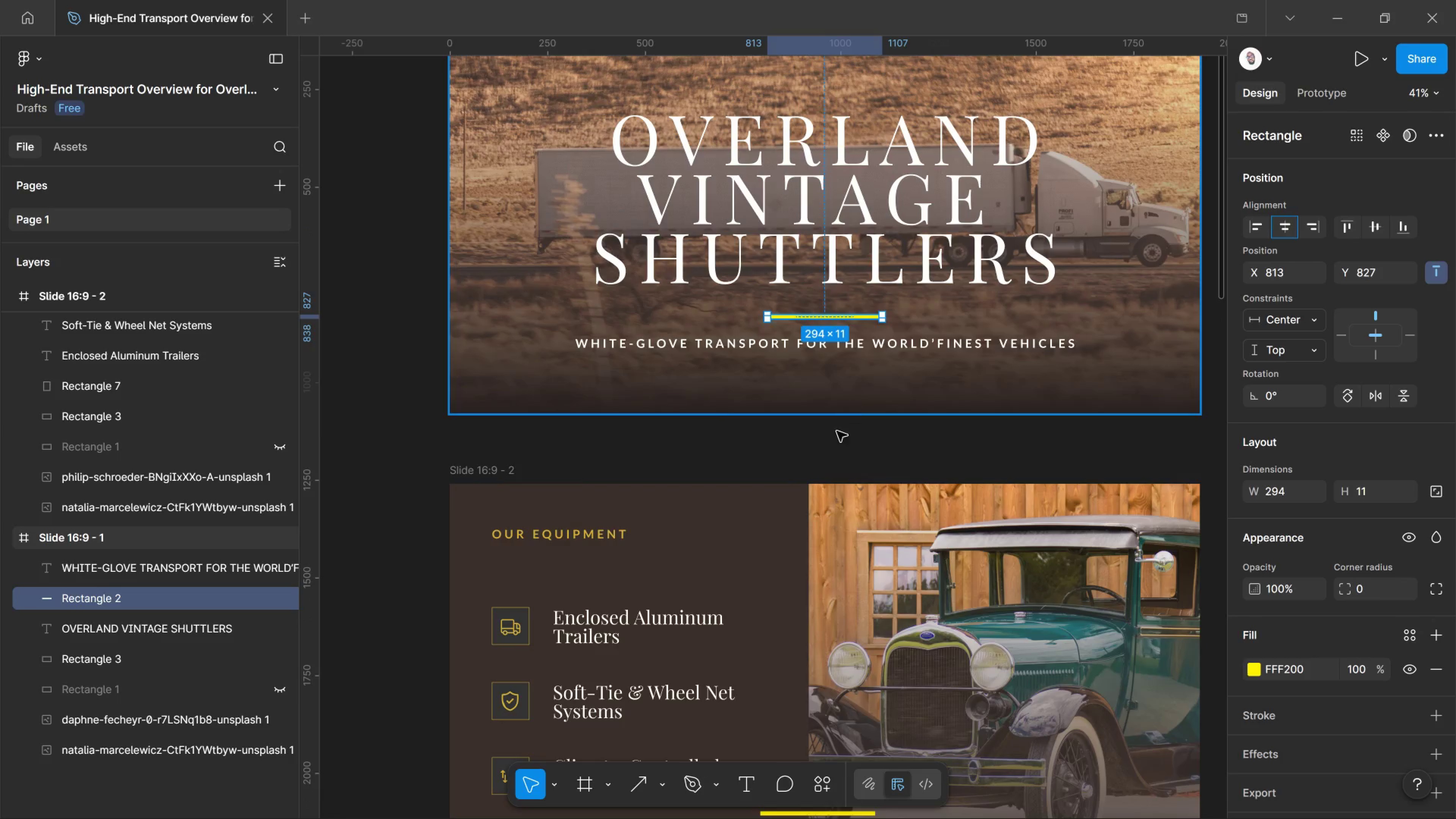 
left_click([831, 446])
 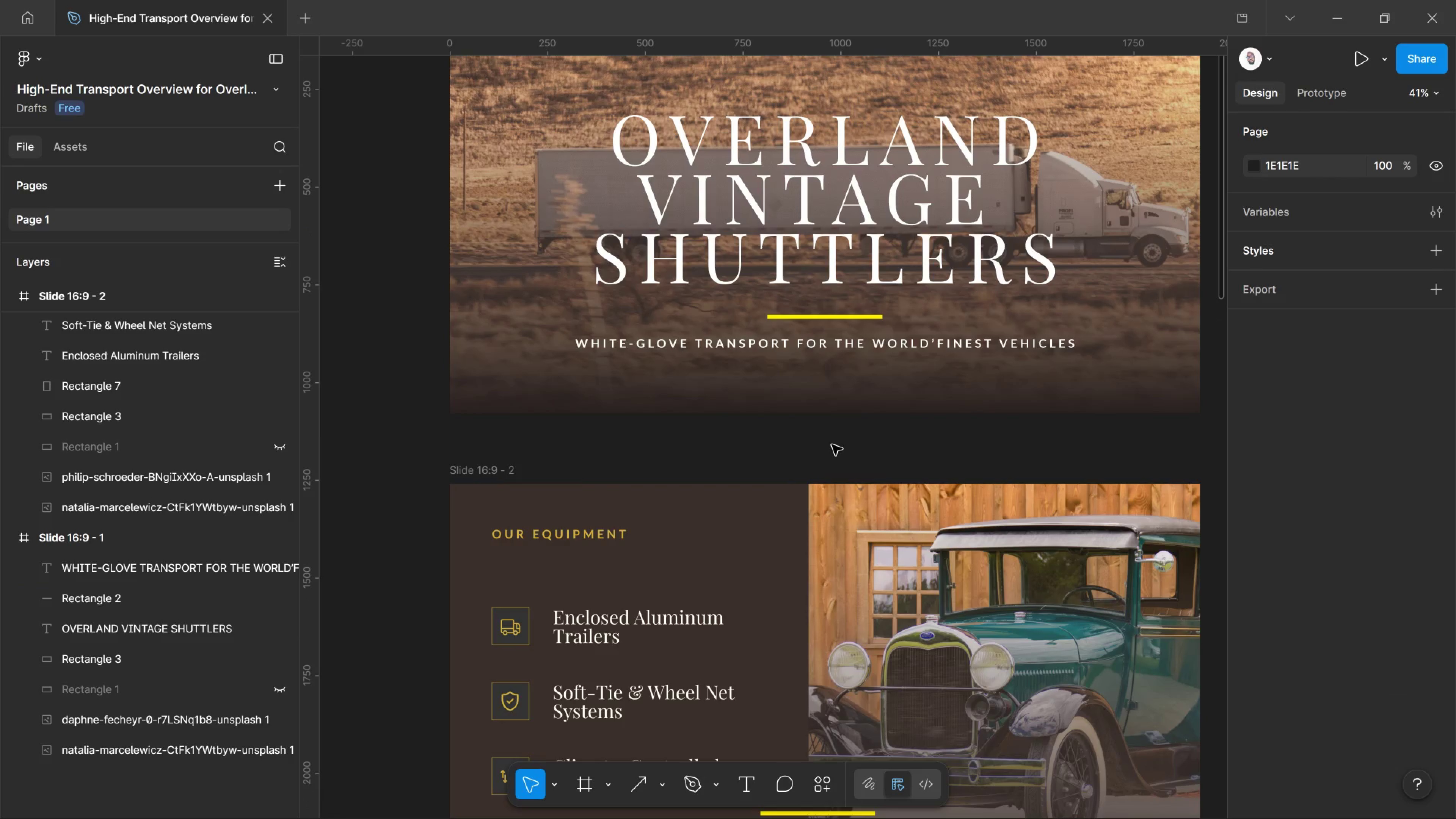 
hold_key(key=AltLeft, duration=0.39)
scroll: coordinate [836, 427], scroll_direction: down, amount: 2.0
 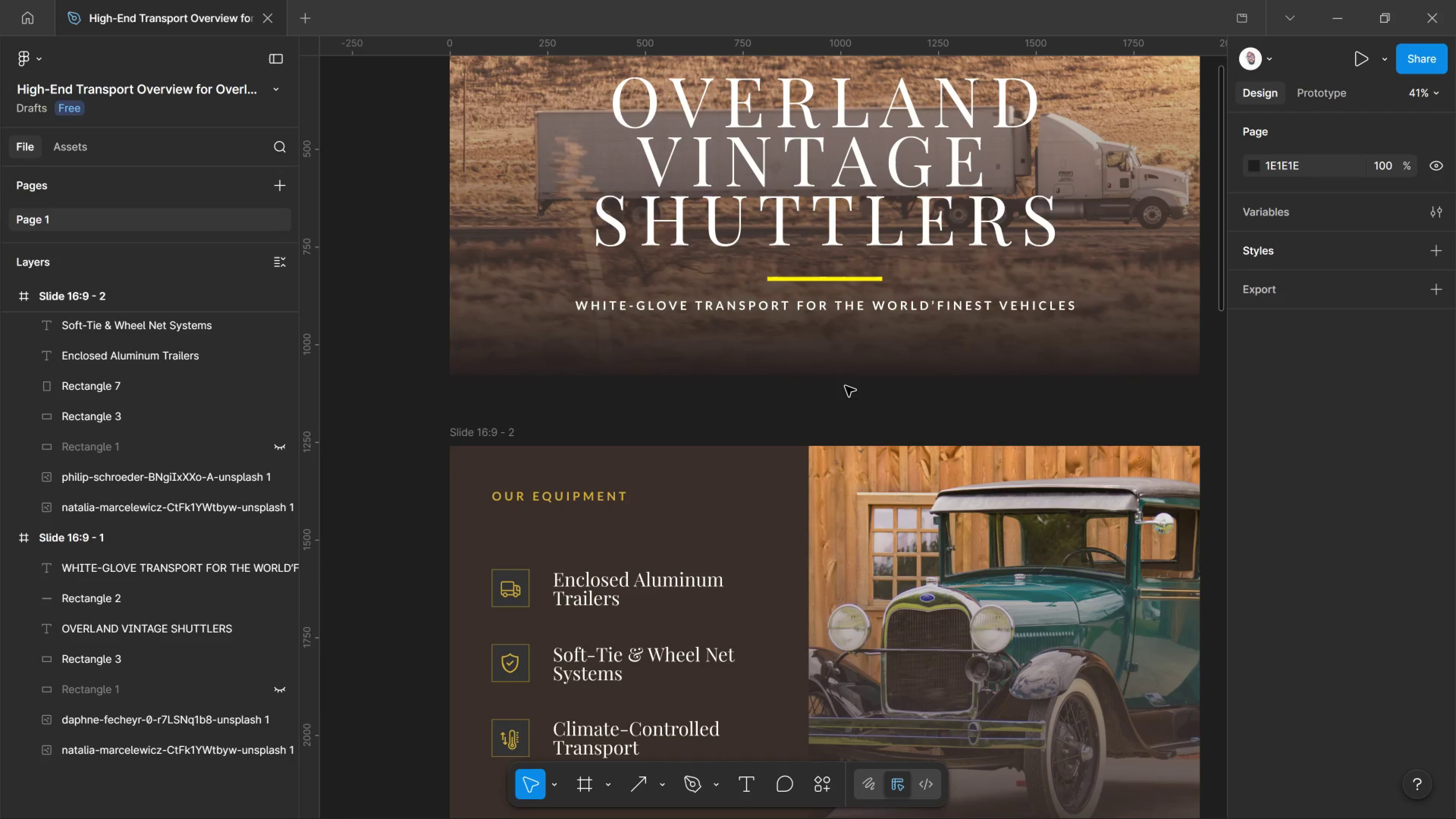 
hold_key(key=ControlLeft, duration=0.37)
scroll: coordinate [846, 377], scroll_direction: down, amount: 2.0
 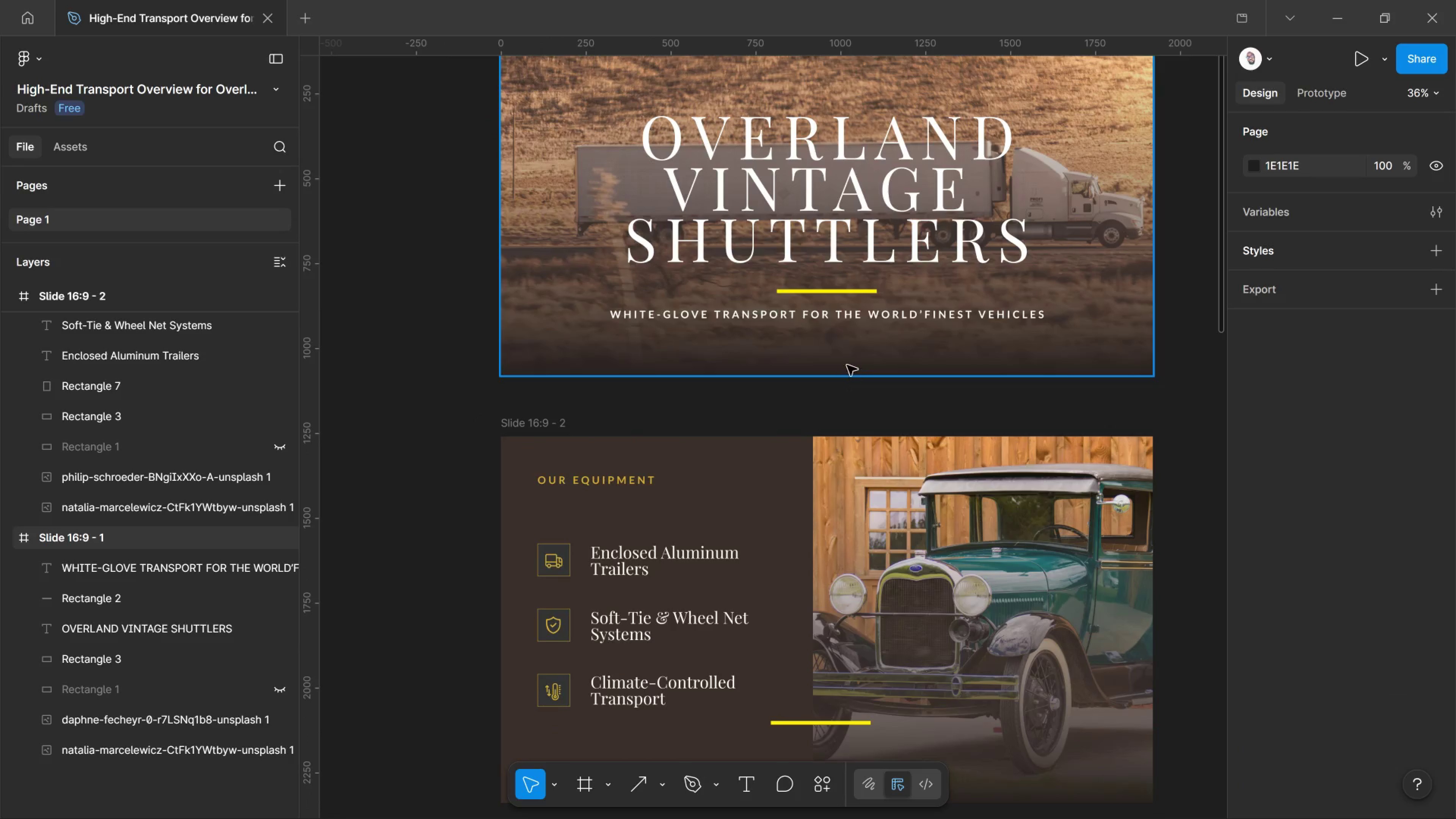 
hold_key(key=MetaLeft, duration=0.6)
scroll: coordinate [857, 330], scroll_direction: up, amount: 4.0
 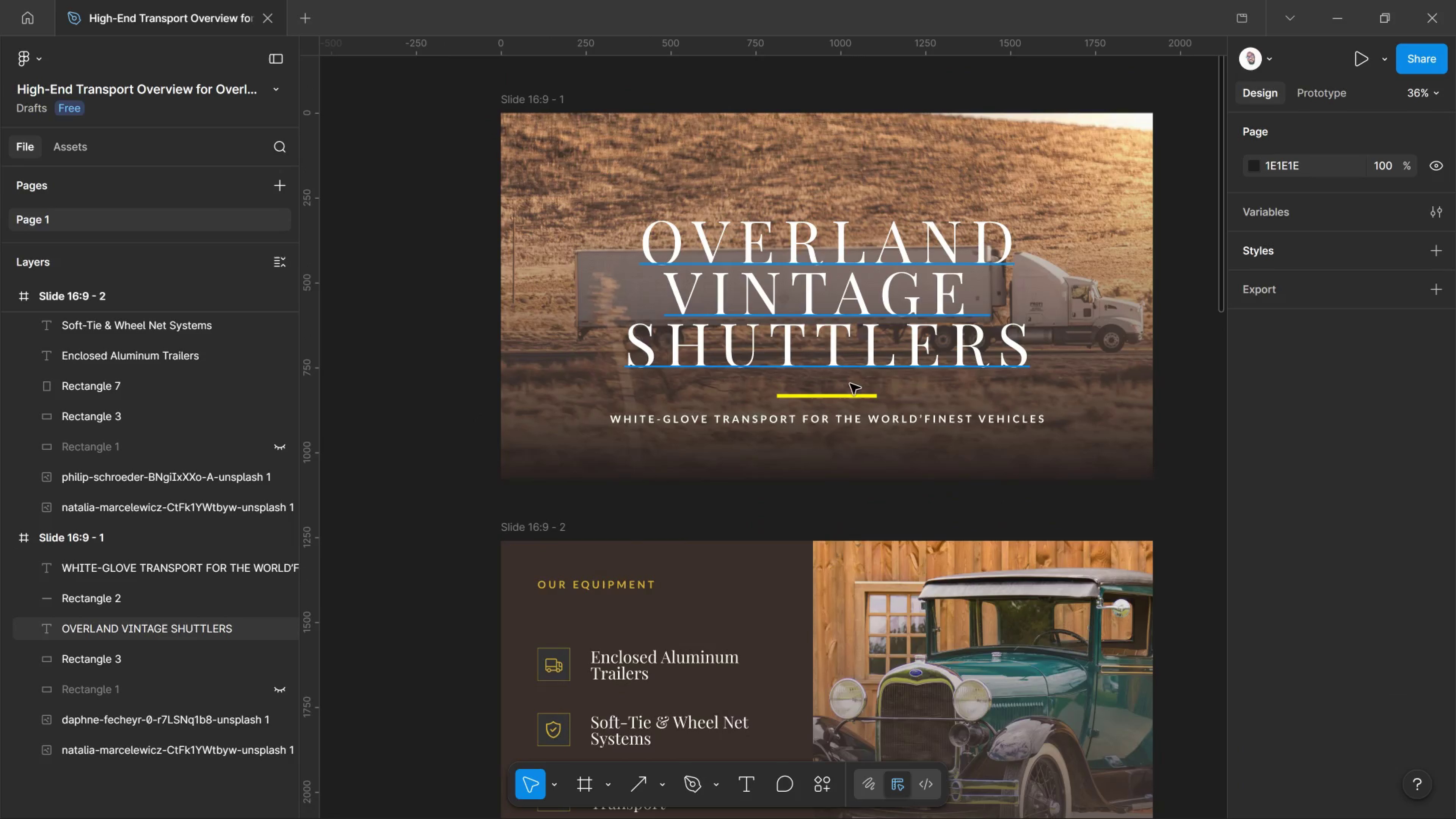 
key(Meta+MetaLeft)
 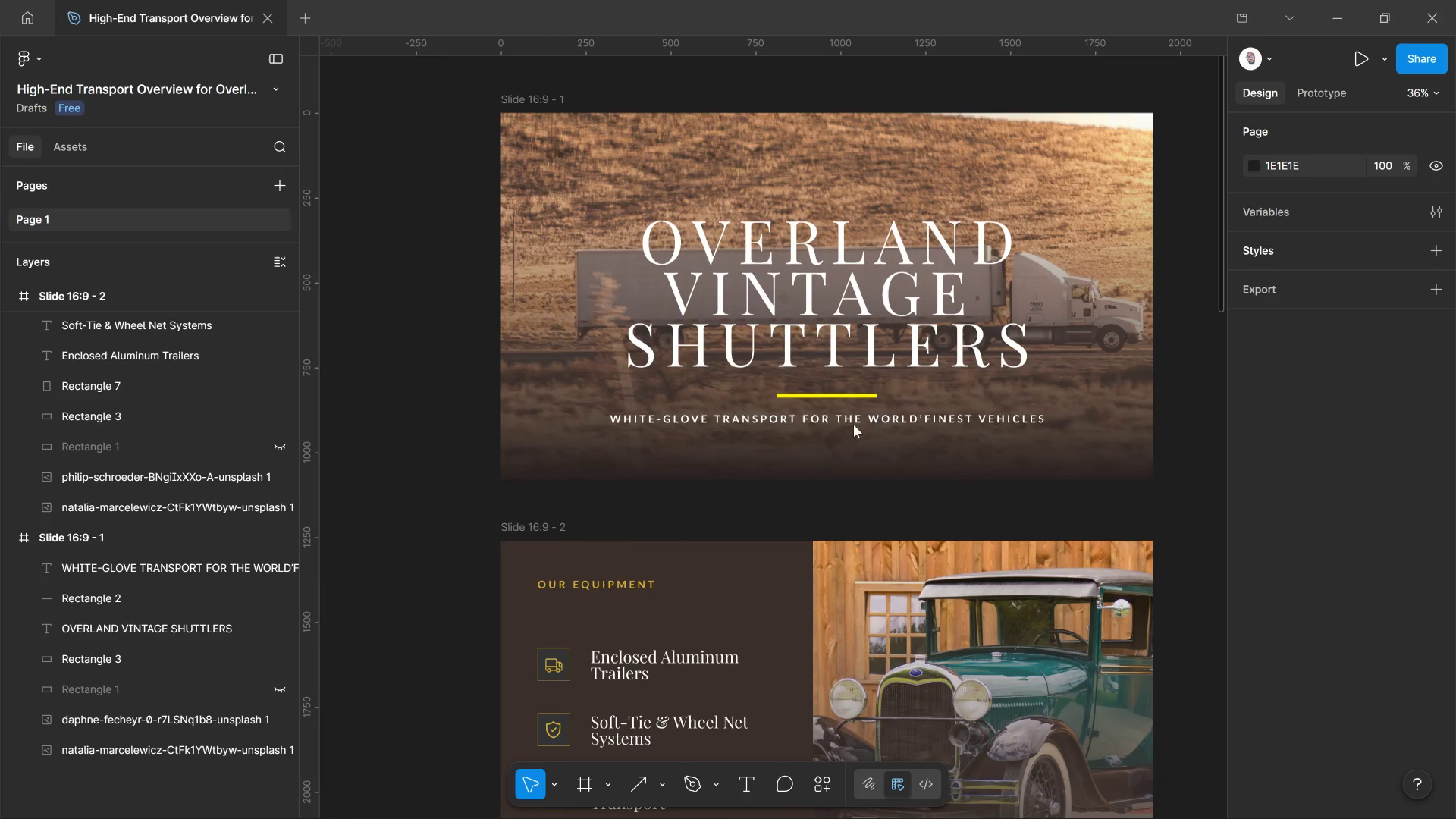 
key(Alt+AltLeft)
 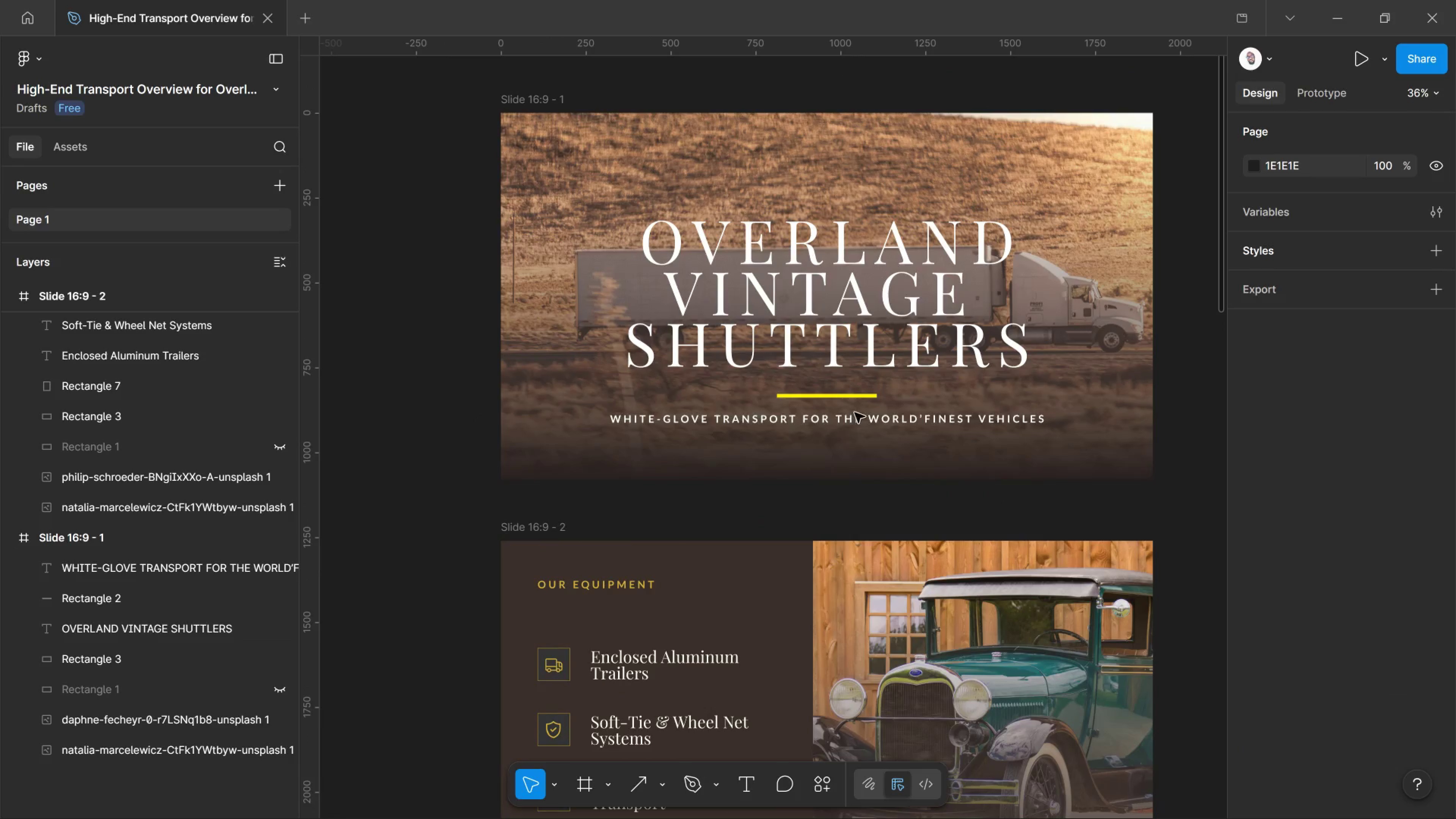 
hold_key(key=ControlLeft, duration=2.15)
scroll: coordinate [828, 466], scroll_direction: up, amount: 20.0
 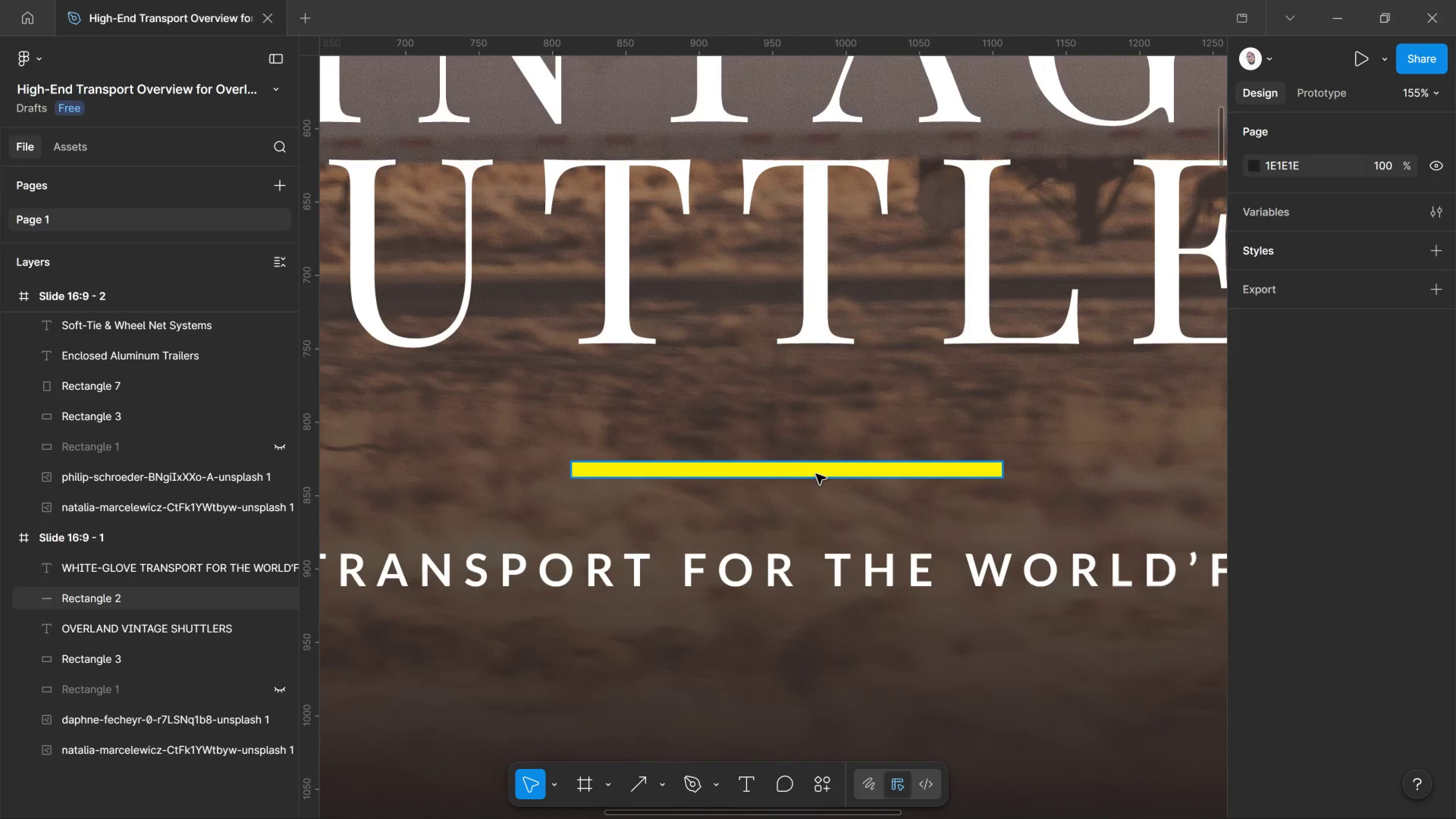 
left_click([815, 475])
 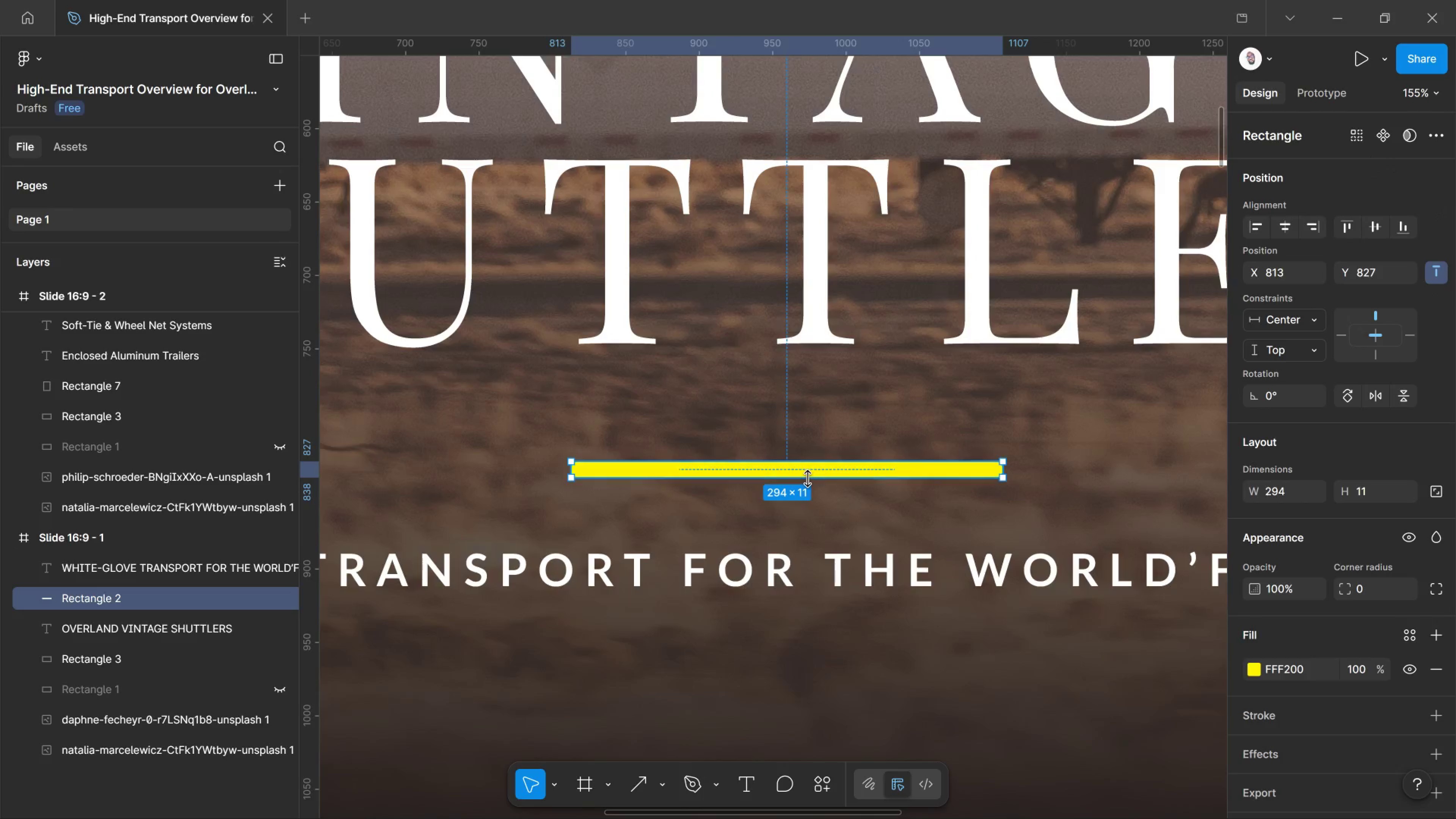 
left_click_drag(start_coordinate=[807, 479], to_coordinate=[806, 466])
 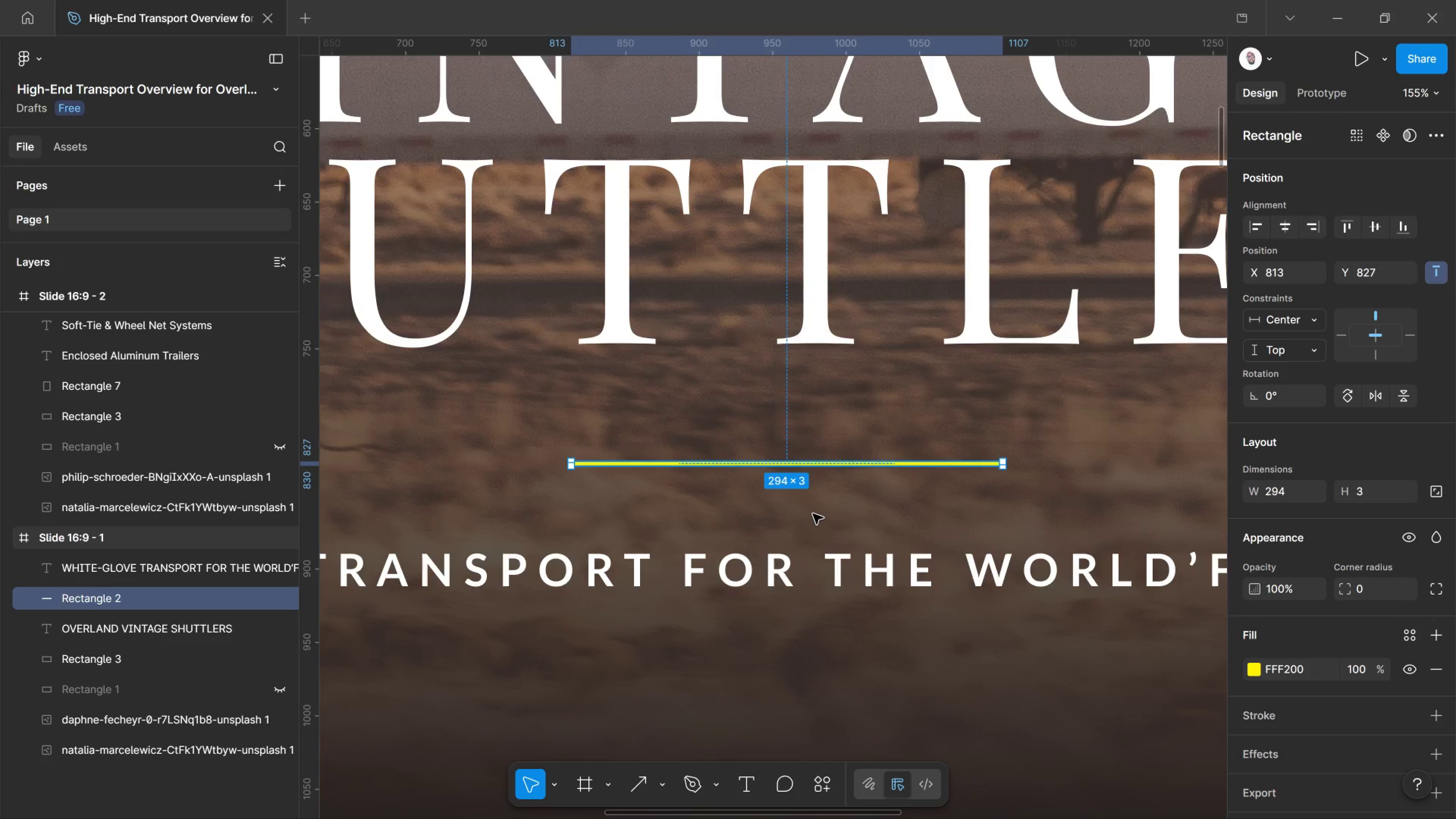 
hold_key(key=ControlLeft, duration=1.11)
scroll: coordinate [810, 557], scroll_direction: down, amount: 24.0
 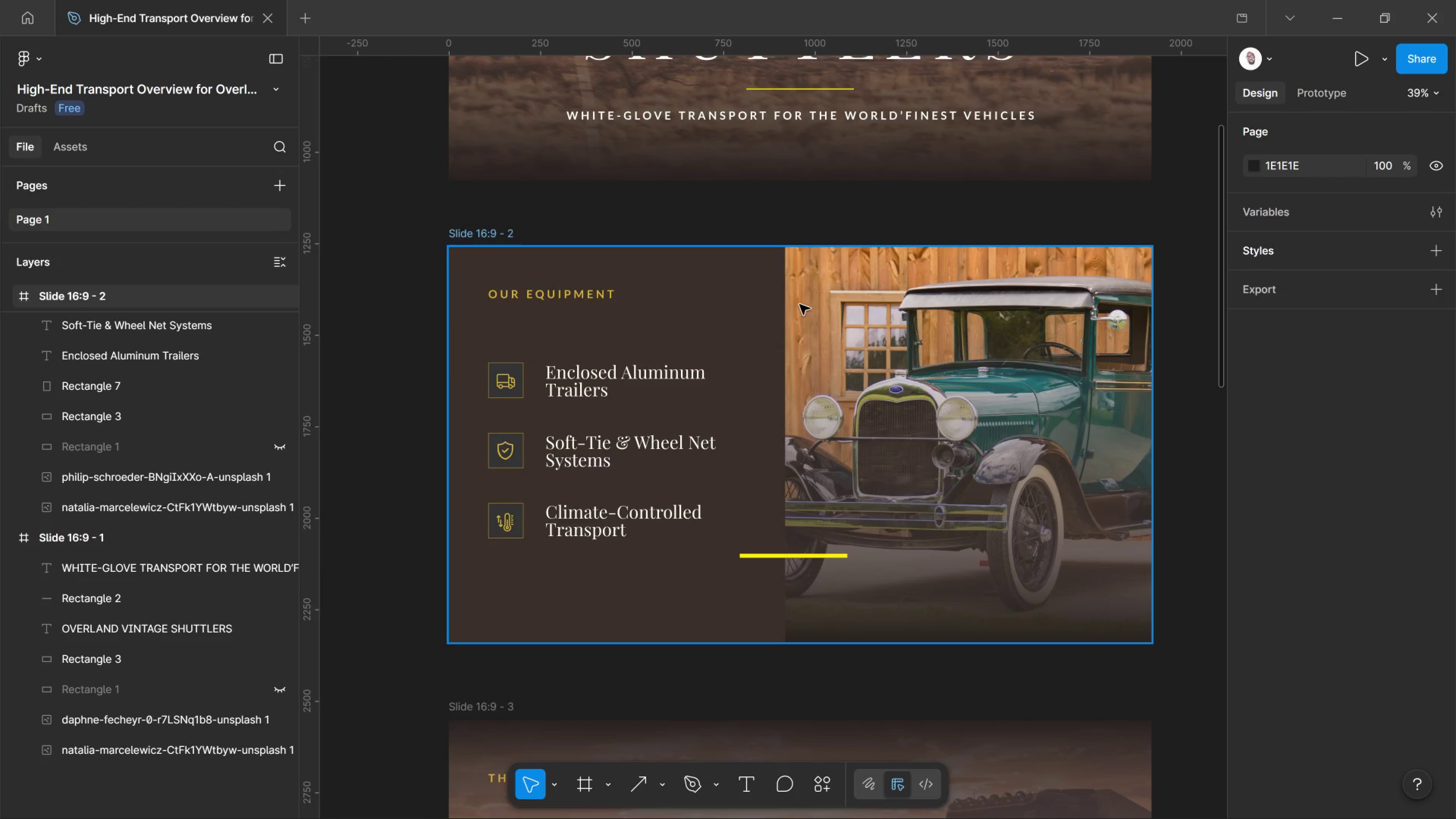 
scroll: coordinate [856, 155], scroll_direction: up, amount: 2.0
 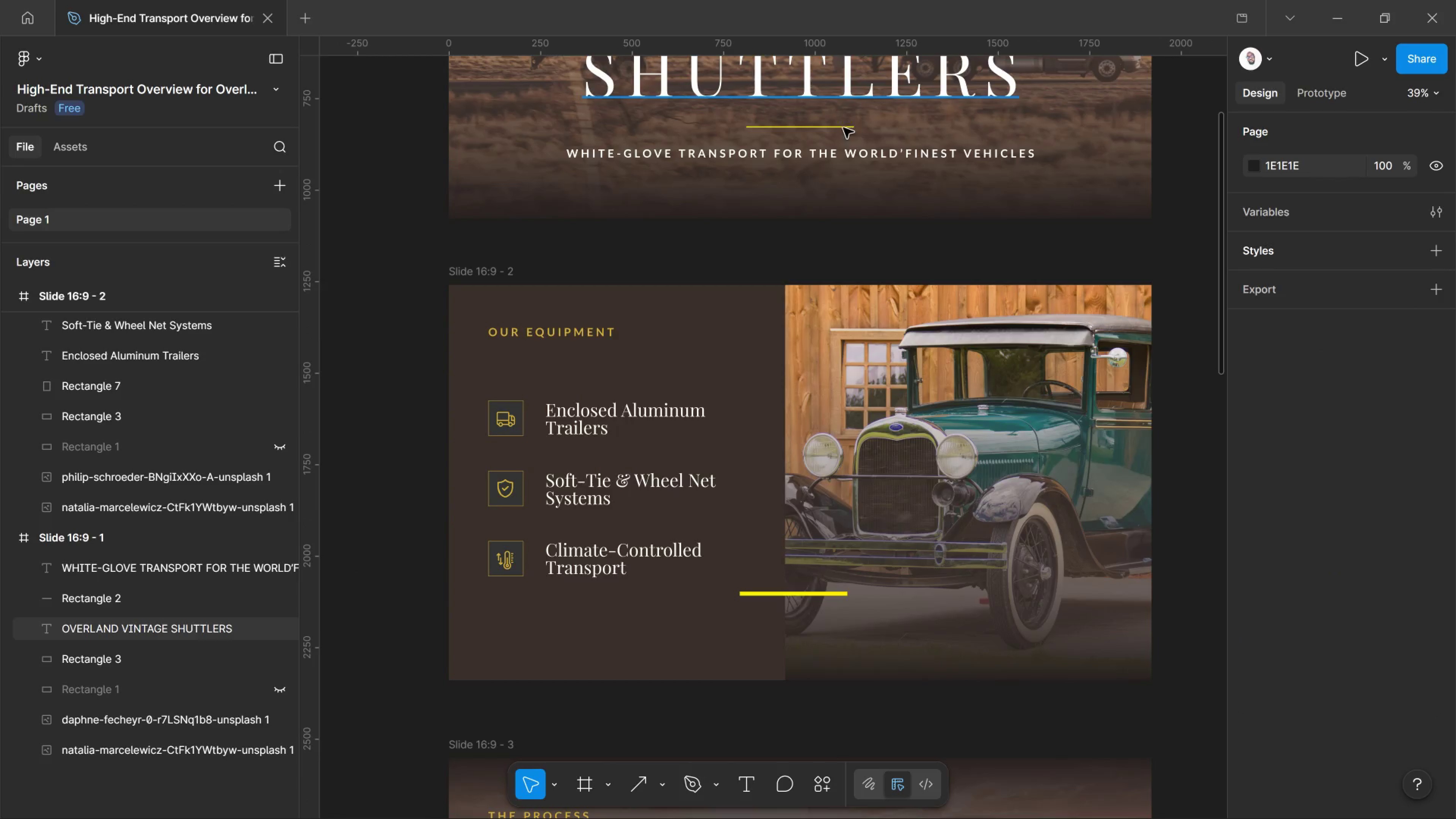 
left_click([843, 128])
 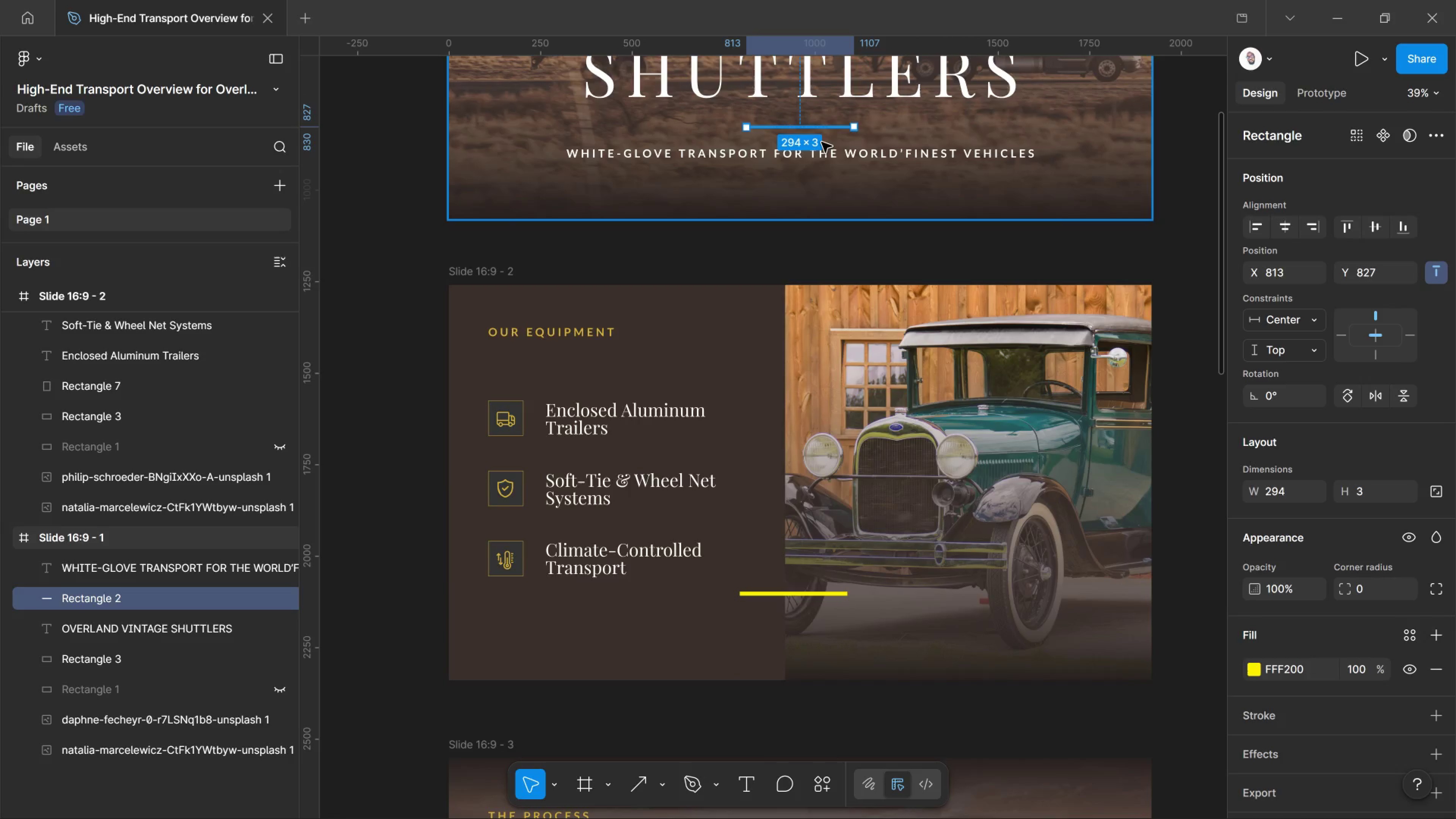 
key(ArrowUp)
 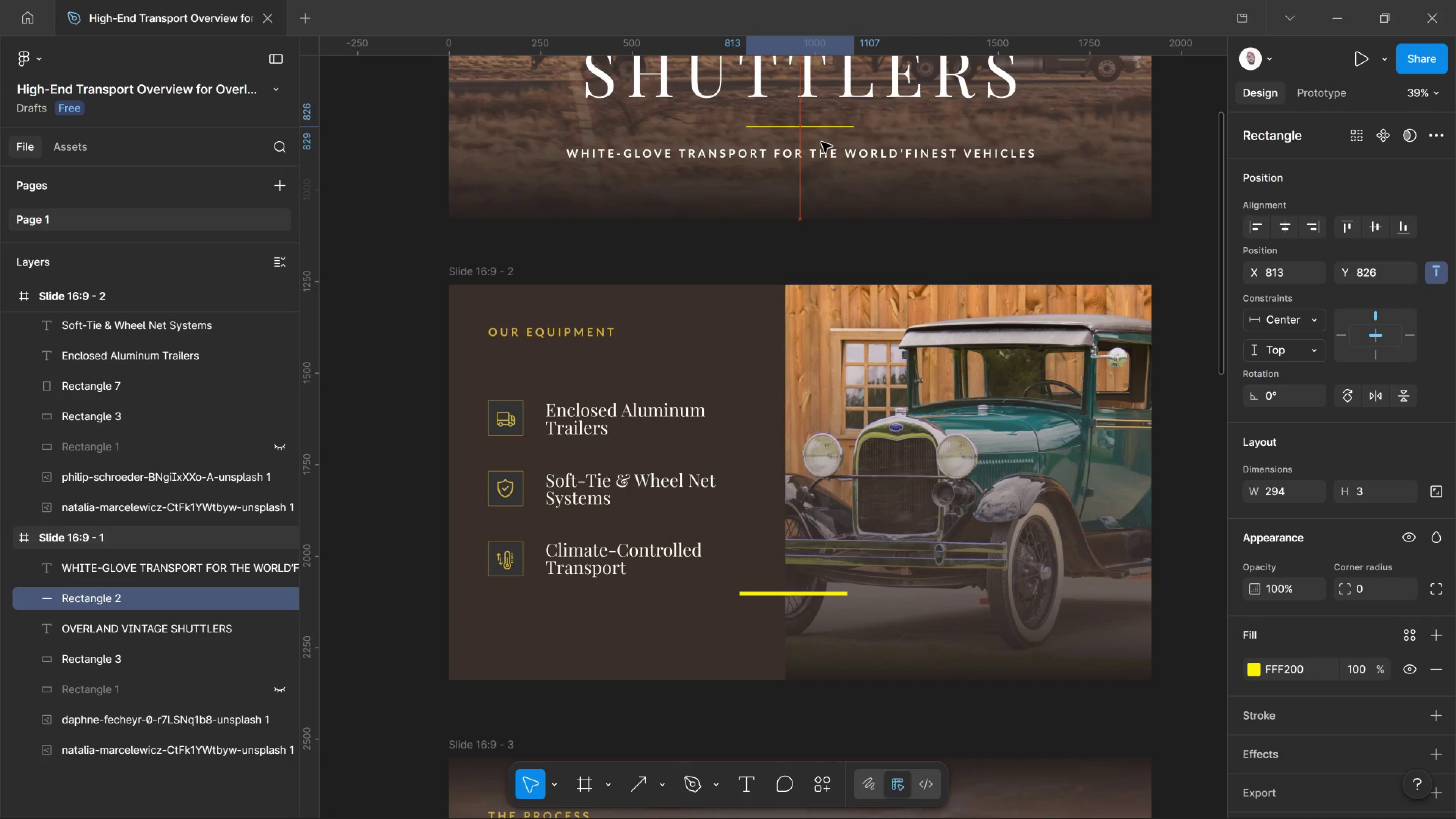 
key(ArrowUp)
 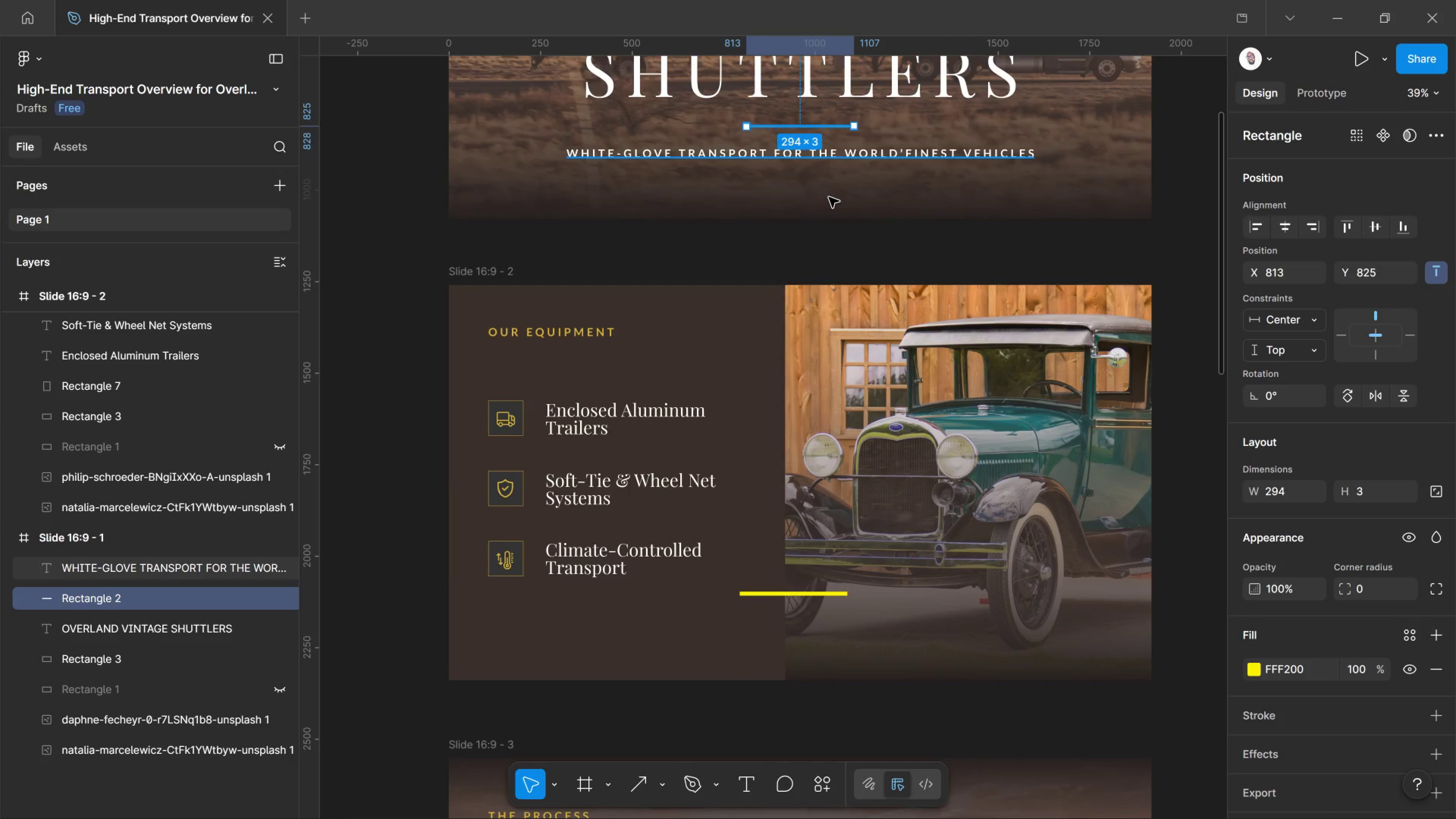 
scroll: coordinate [898, 533], scroll_direction: down, amount: 17.0
 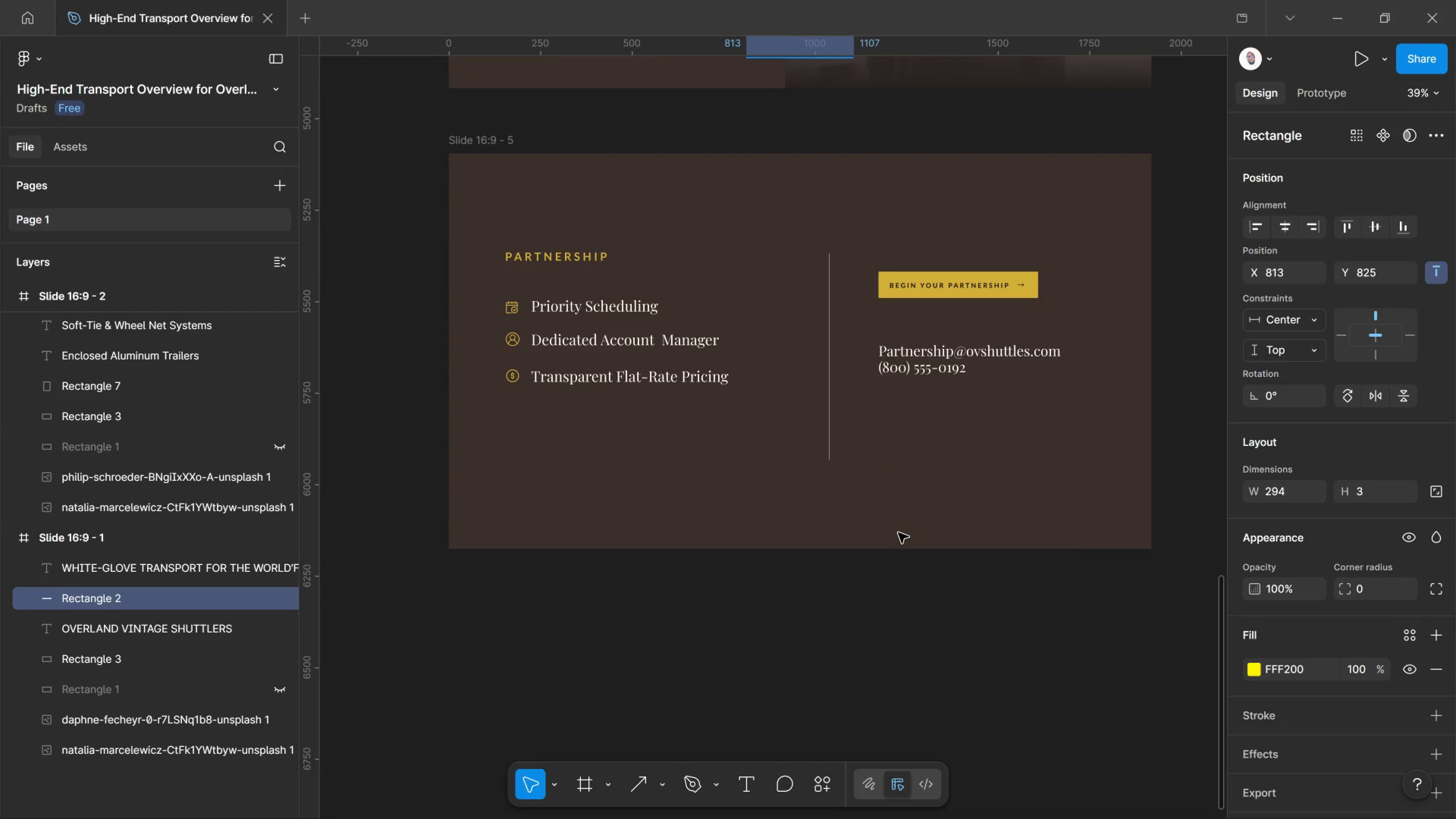 
key(Control+S)
 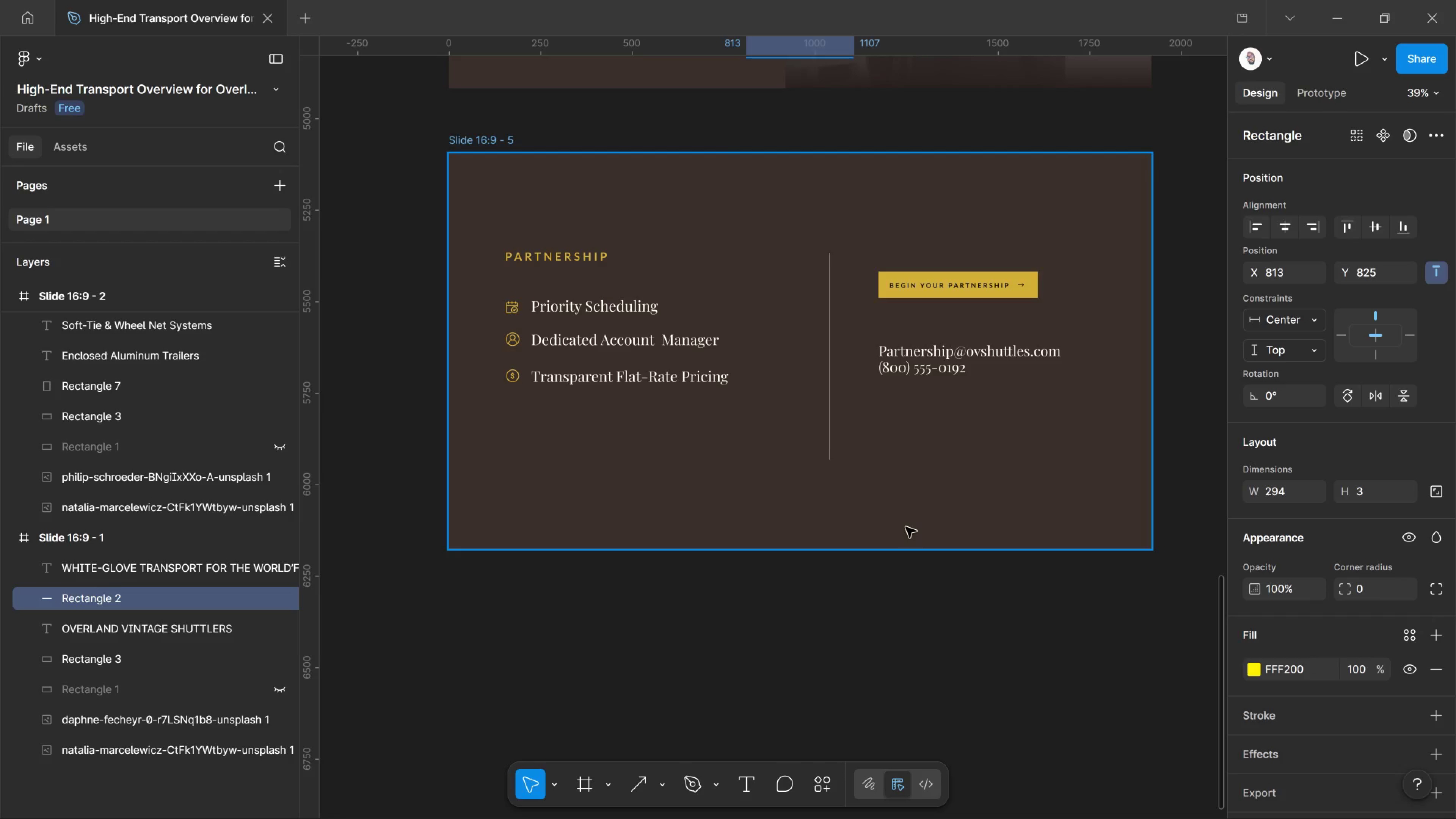 
wait(7.33)
 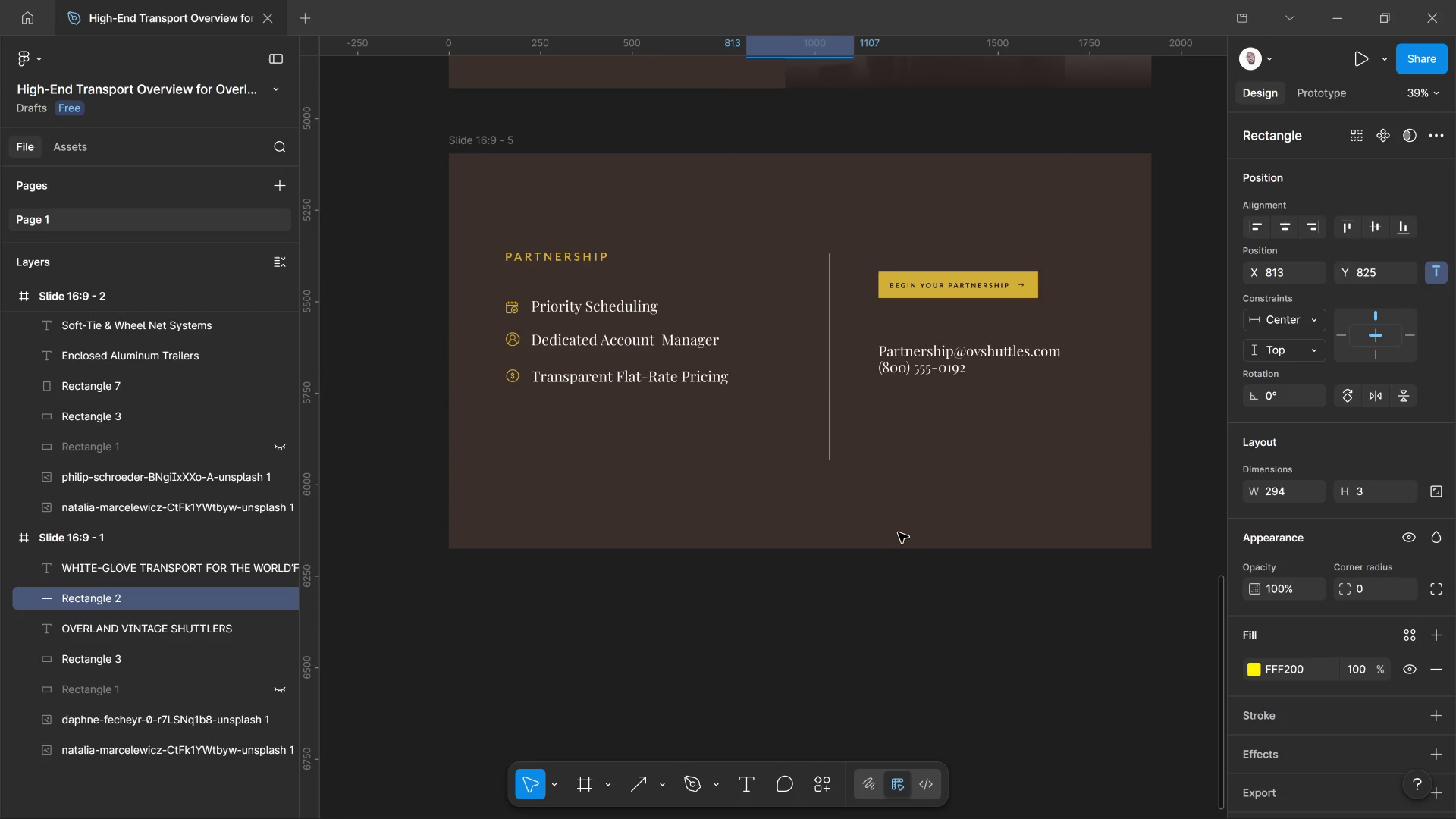 
scroll: coordinate [807, 499], scroll_direction: up, amount: 9.0
 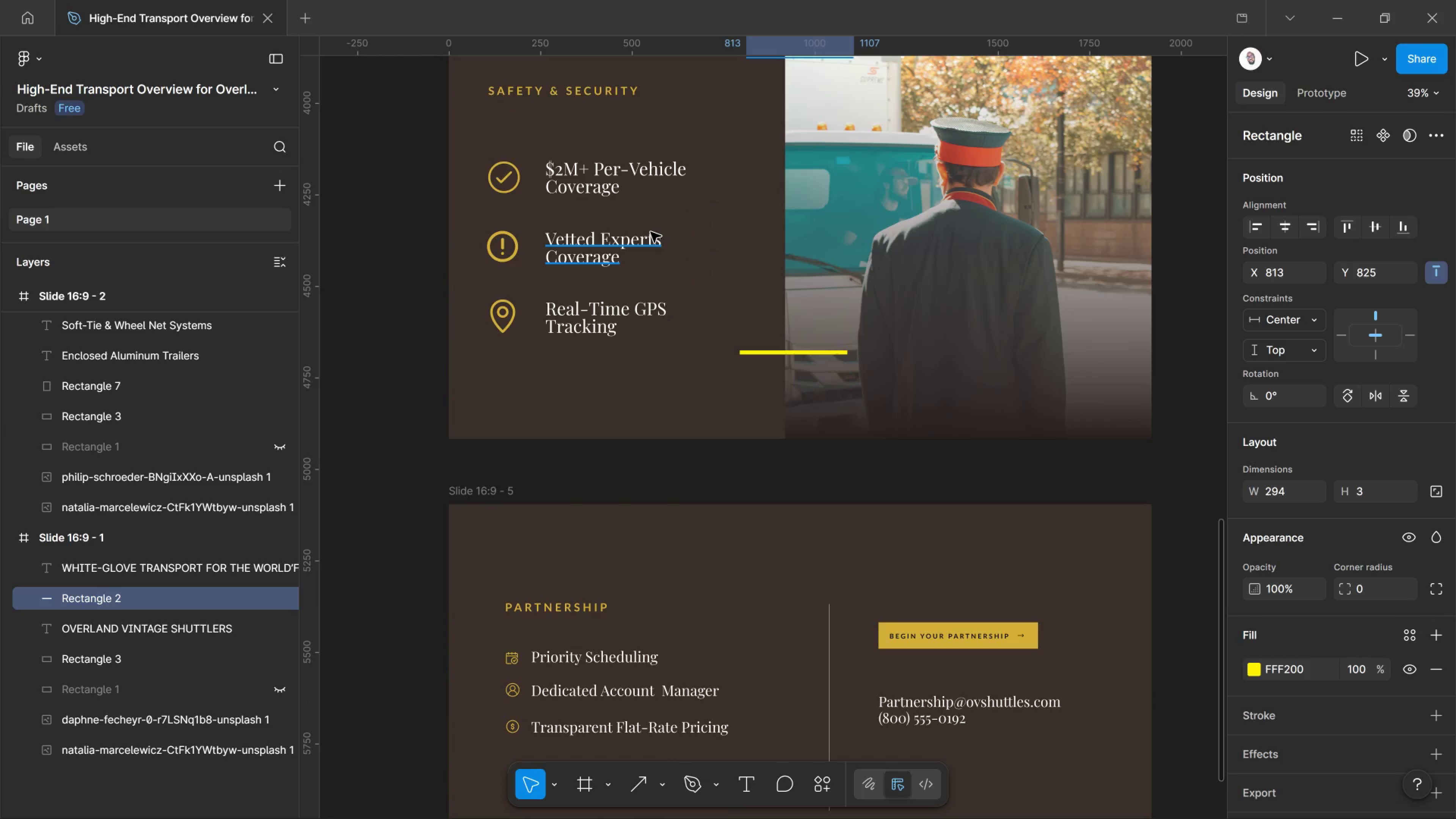 
wait(8.13)
 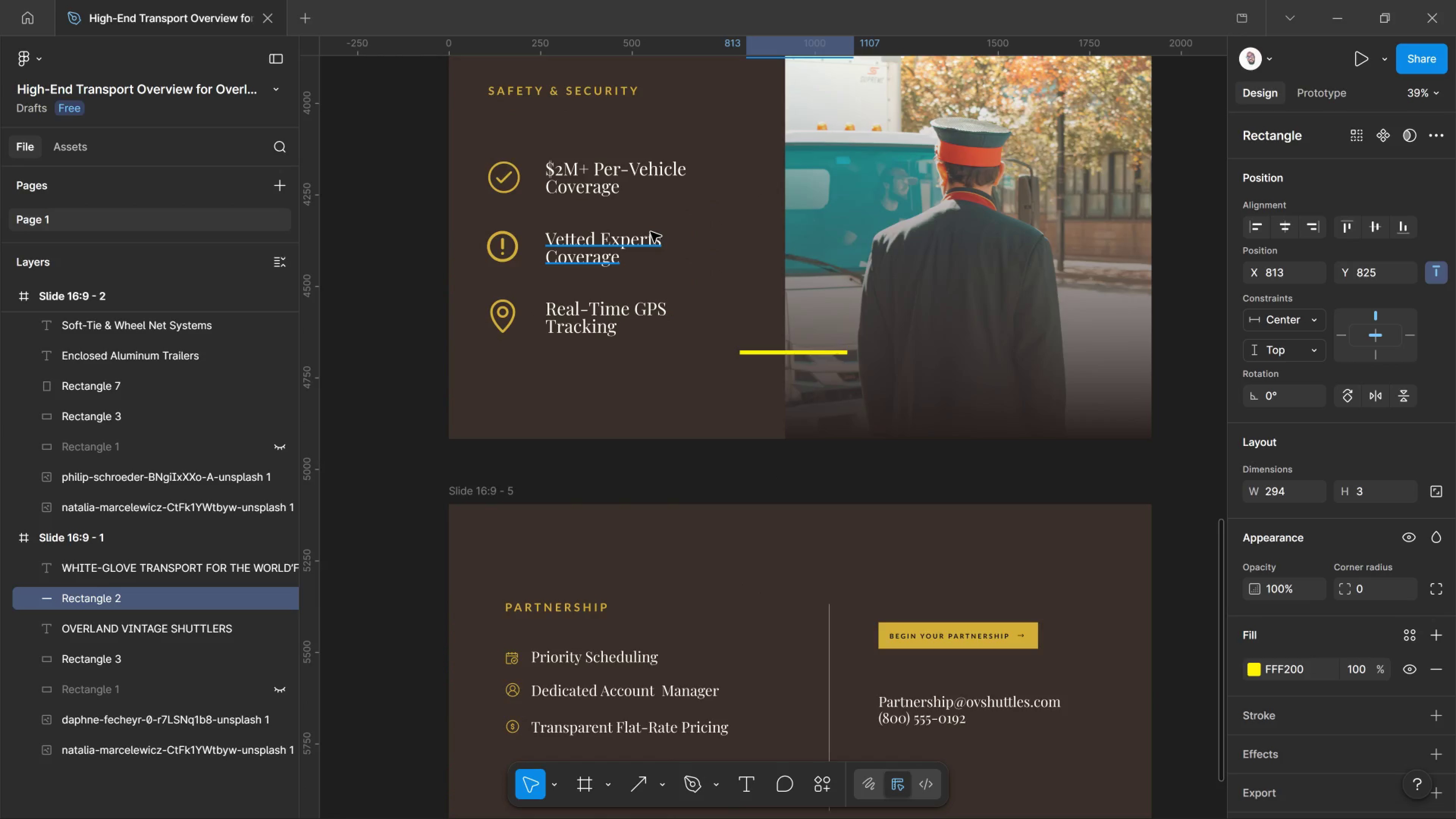 
scroll: coordinate [685, 250], scroll_direction: up, amount: 21.0
 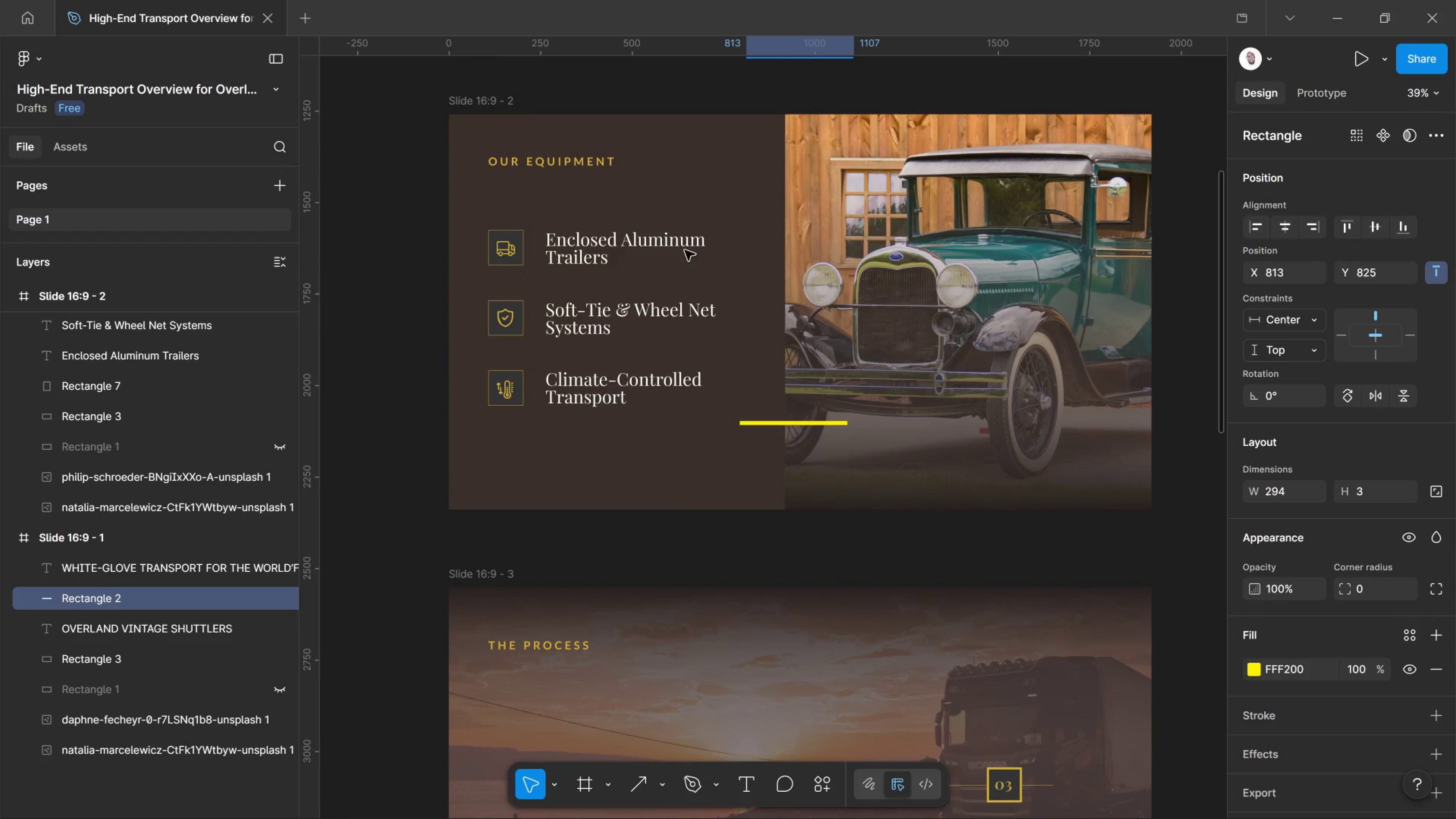 
key(Alt+Tab)
 